 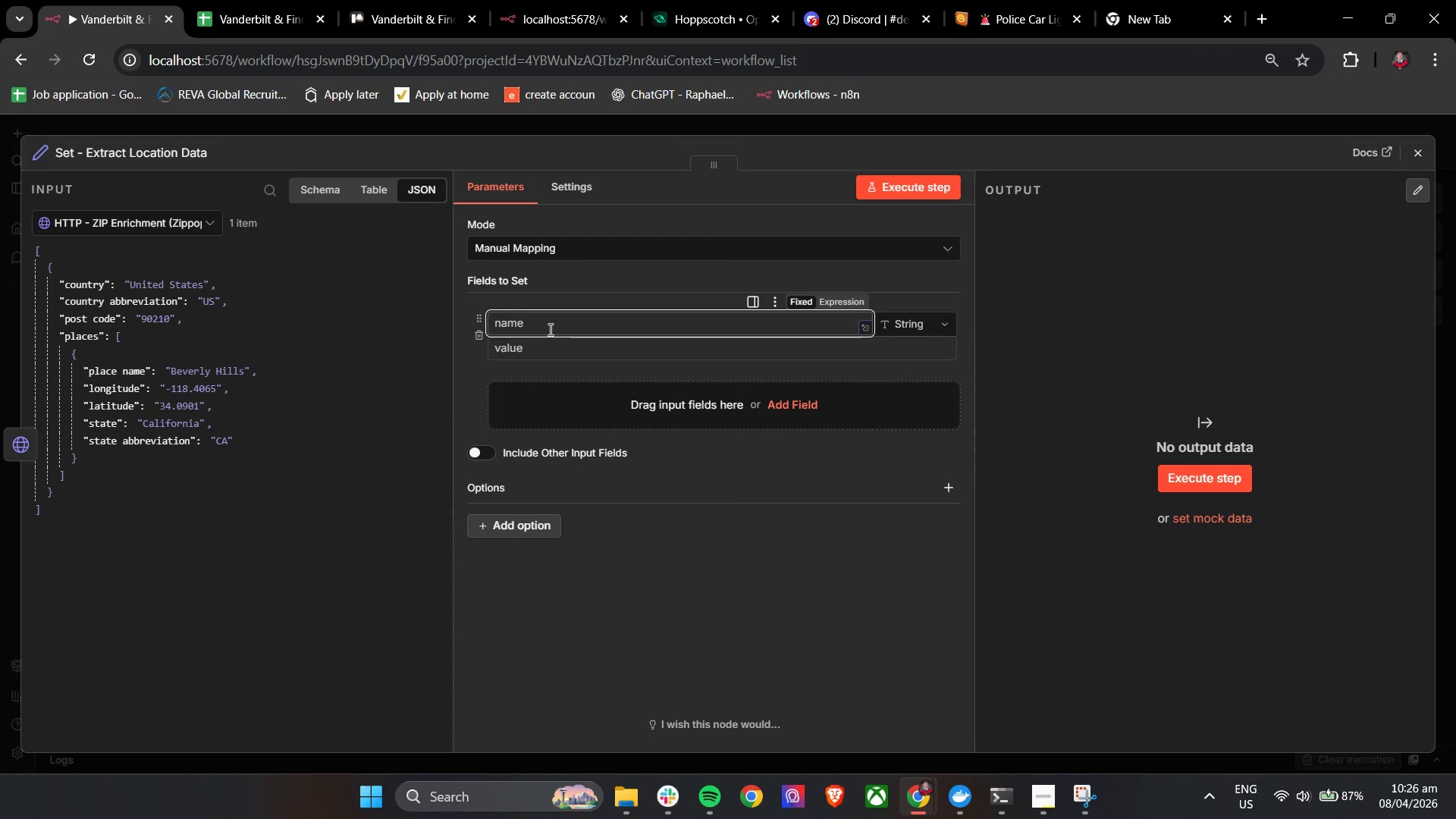 
scroll: coordinate [697, 369], scroll_direction: down, amount: 1.0
 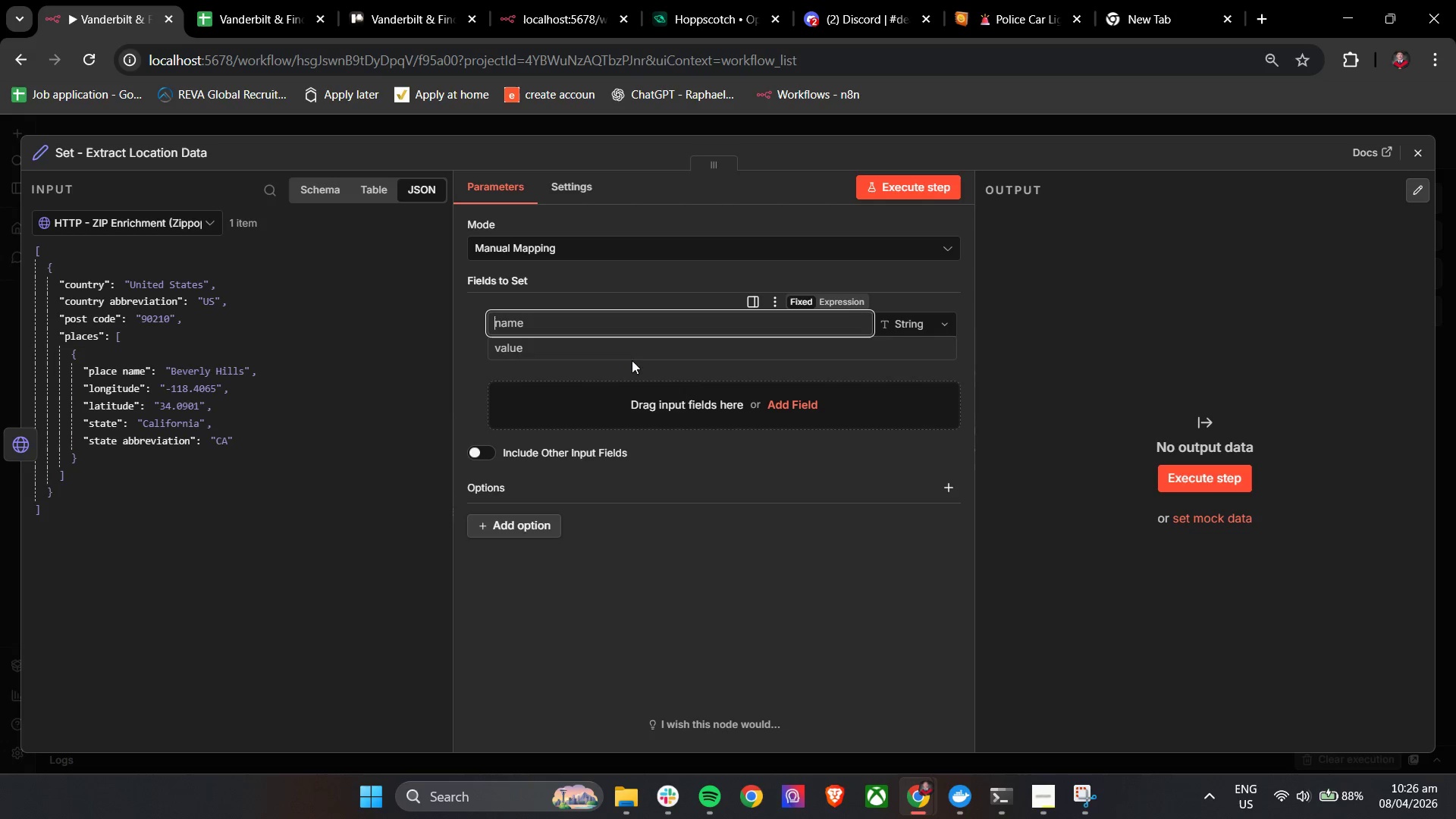 
type(City)
 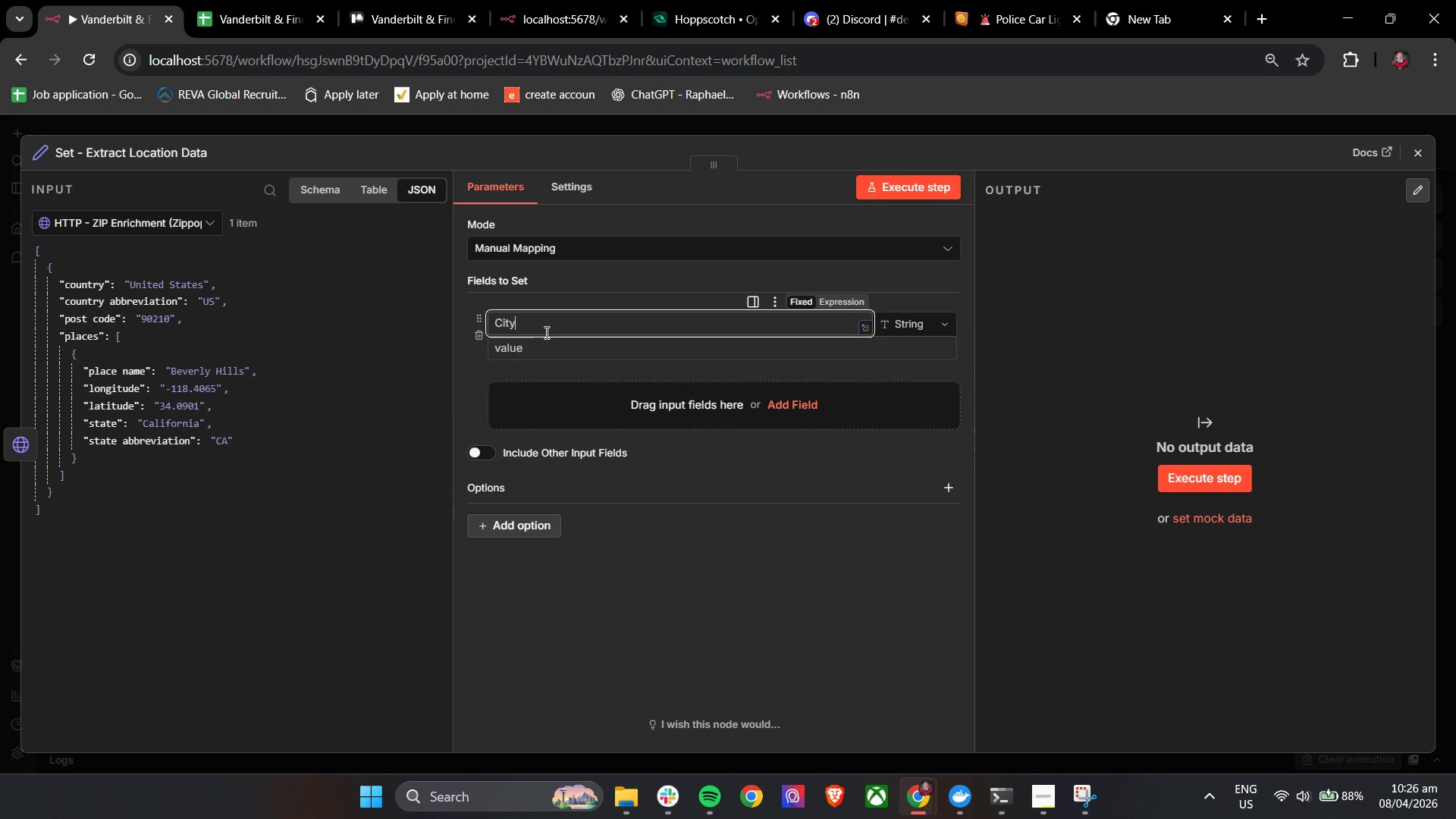 
wait(5.98)
 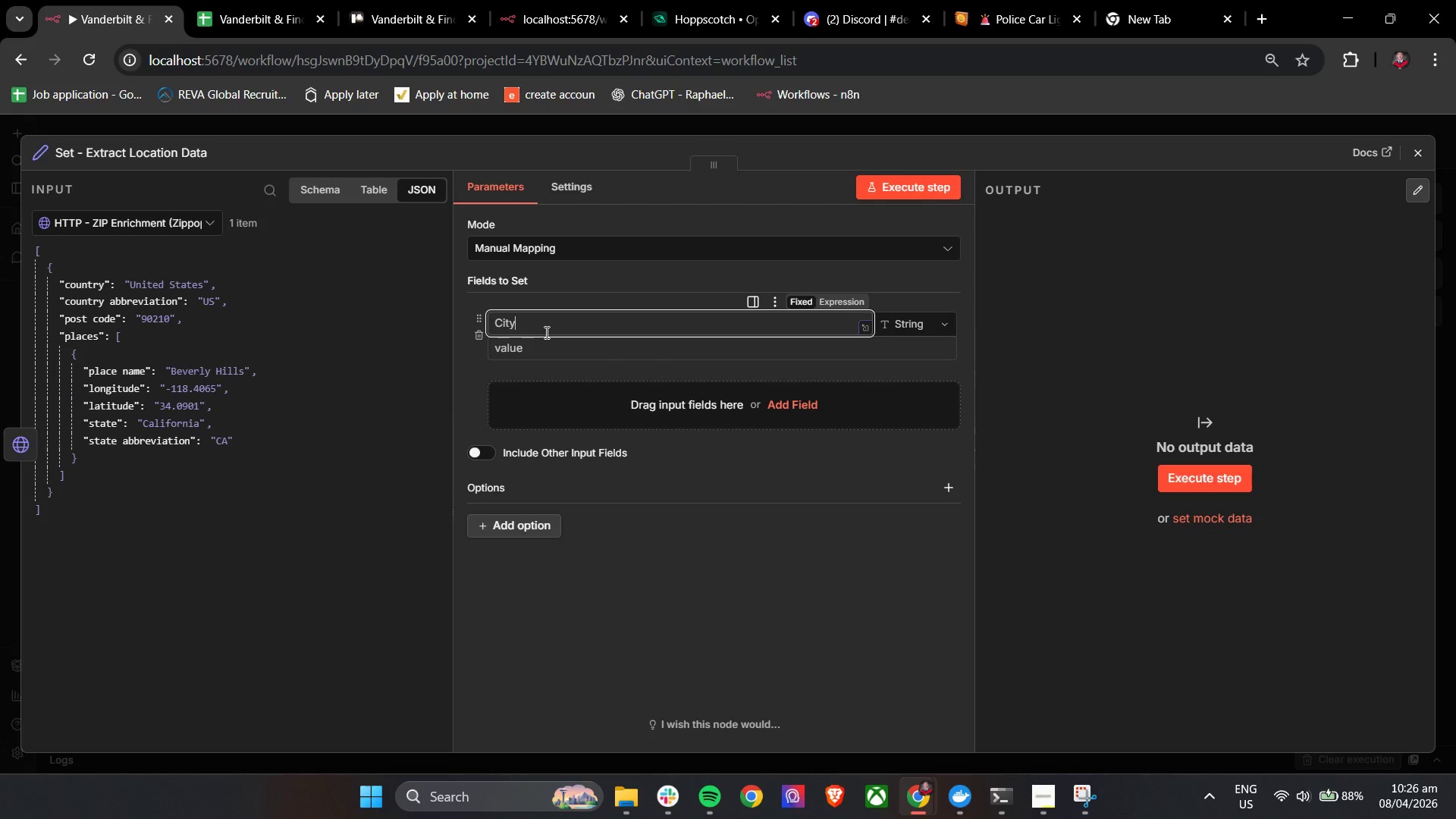 
left_click([588, 347])
 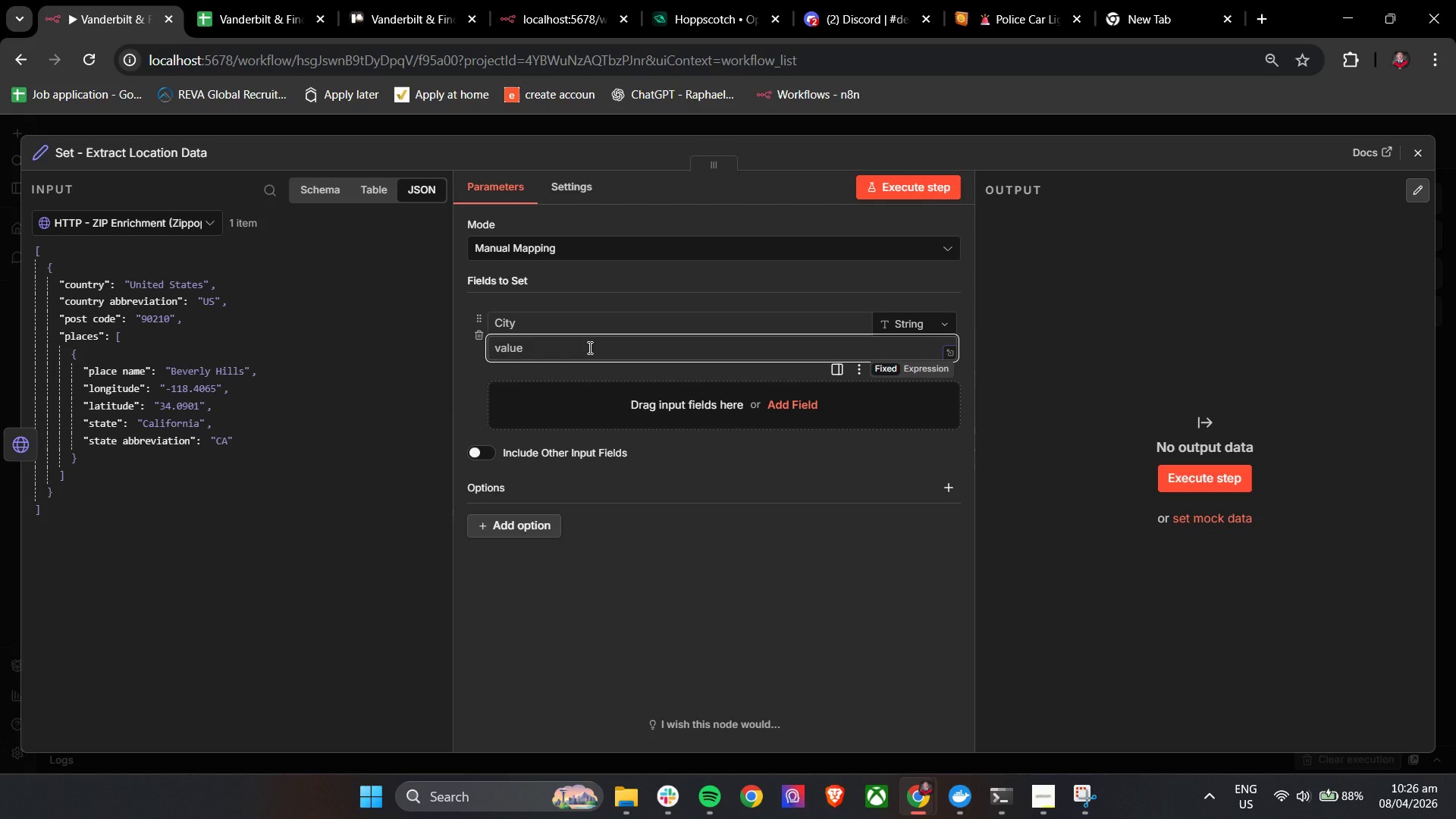 
key(Shift+BracketLeft)
 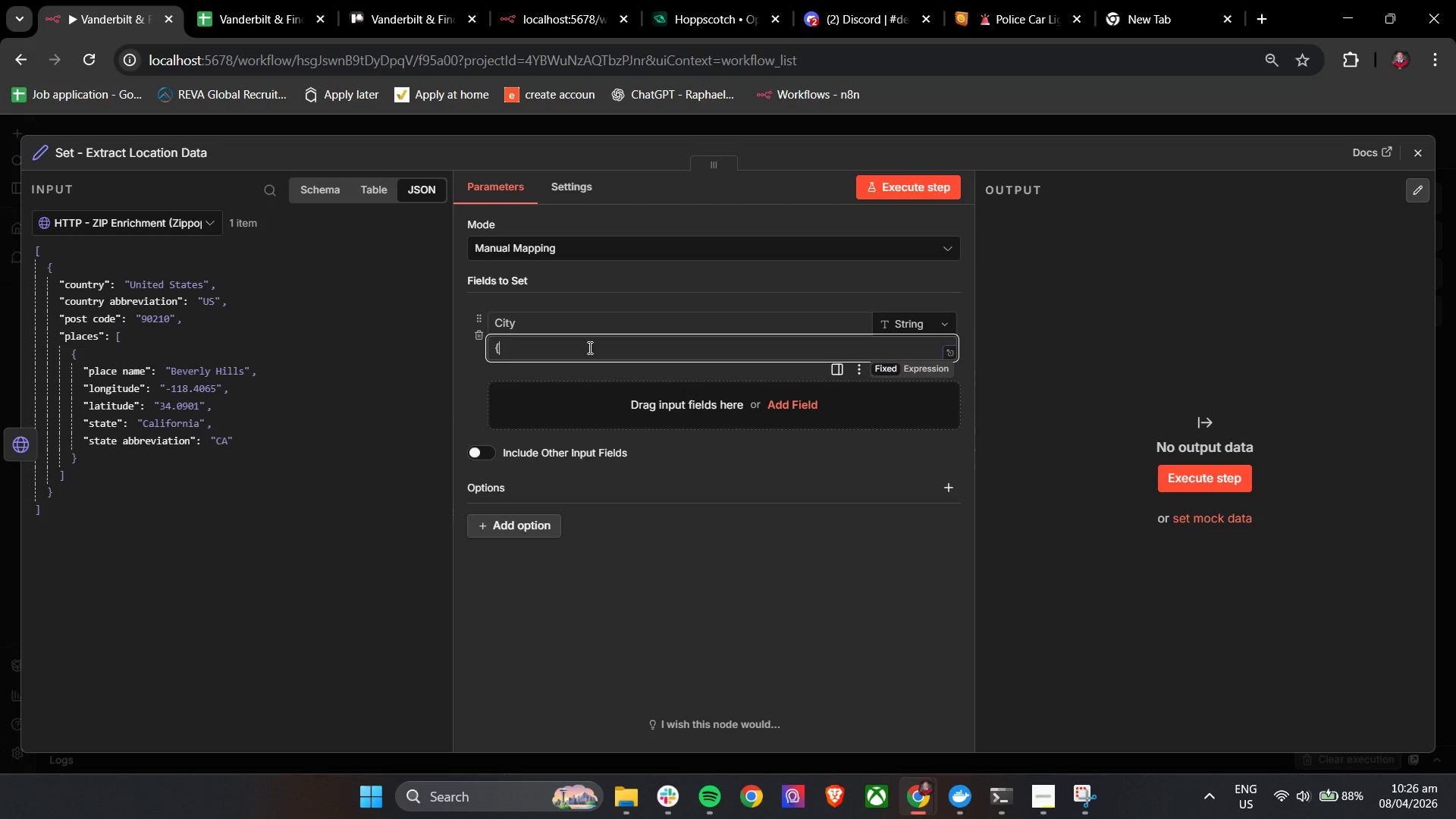 
key(Shift+BracketLeft)
 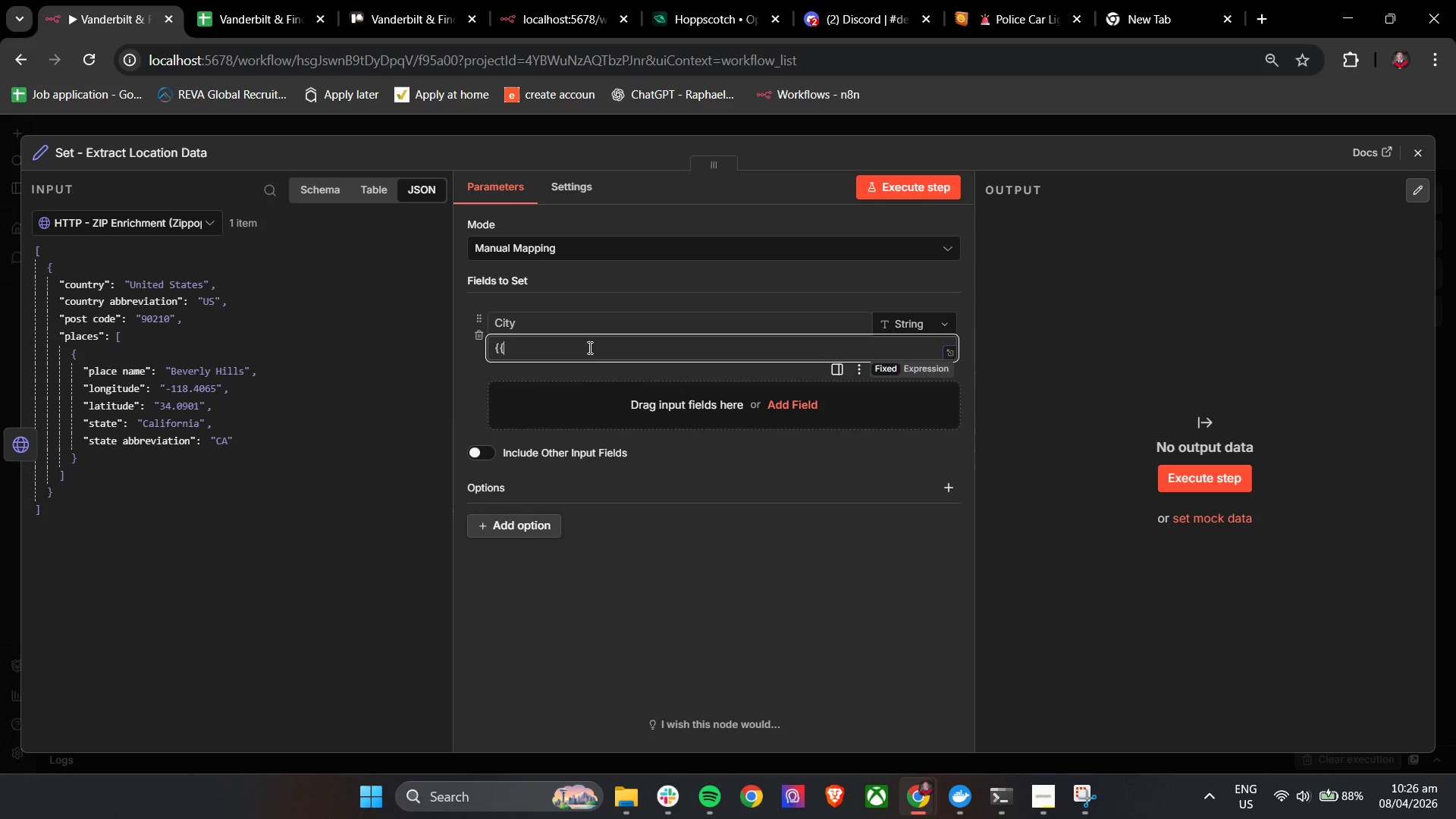 
key(Space)
 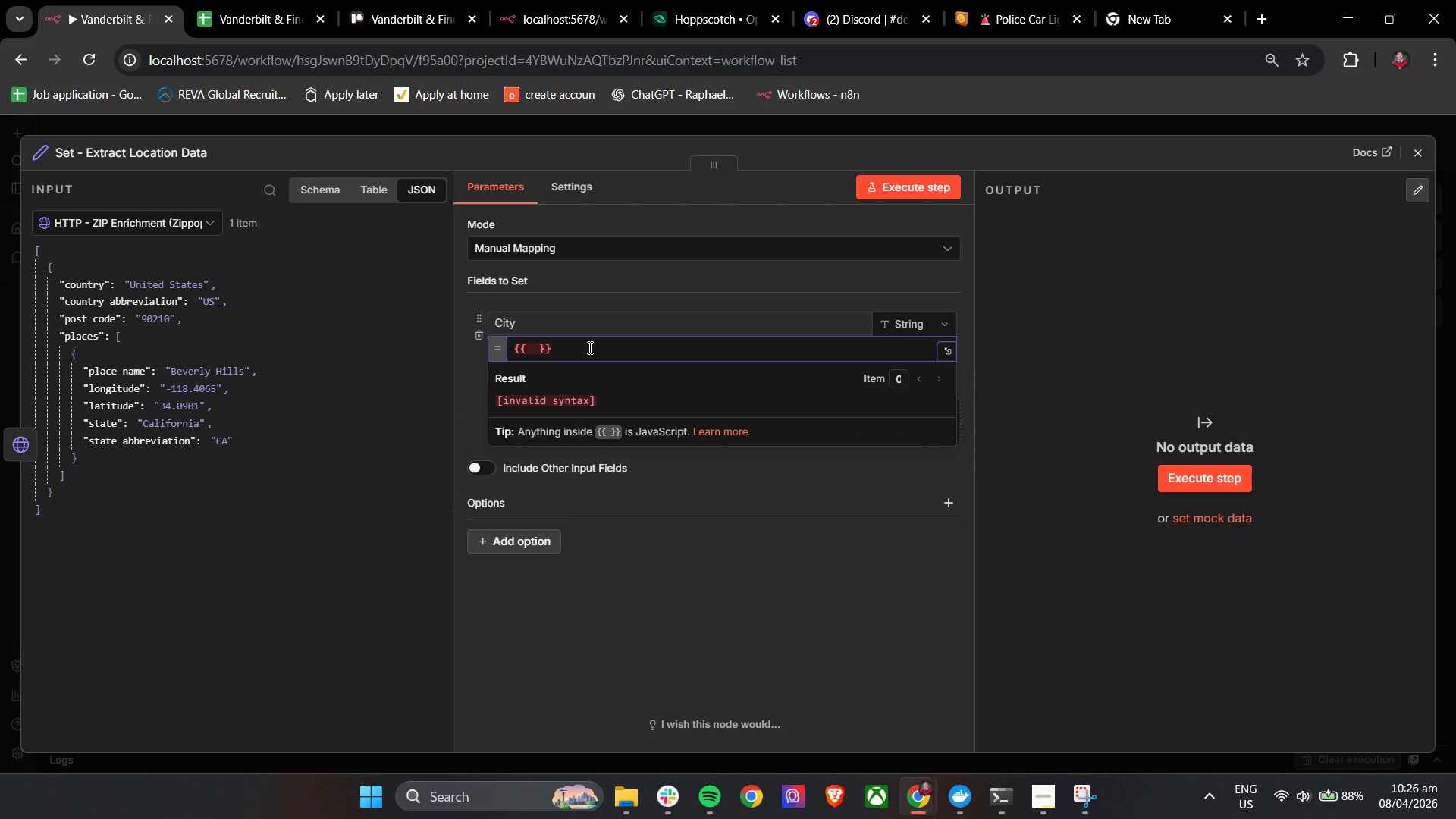 
type($pla)
key(Backspace)
key(Backspace)
key(Backspace)
key(Backspace)
type($)
 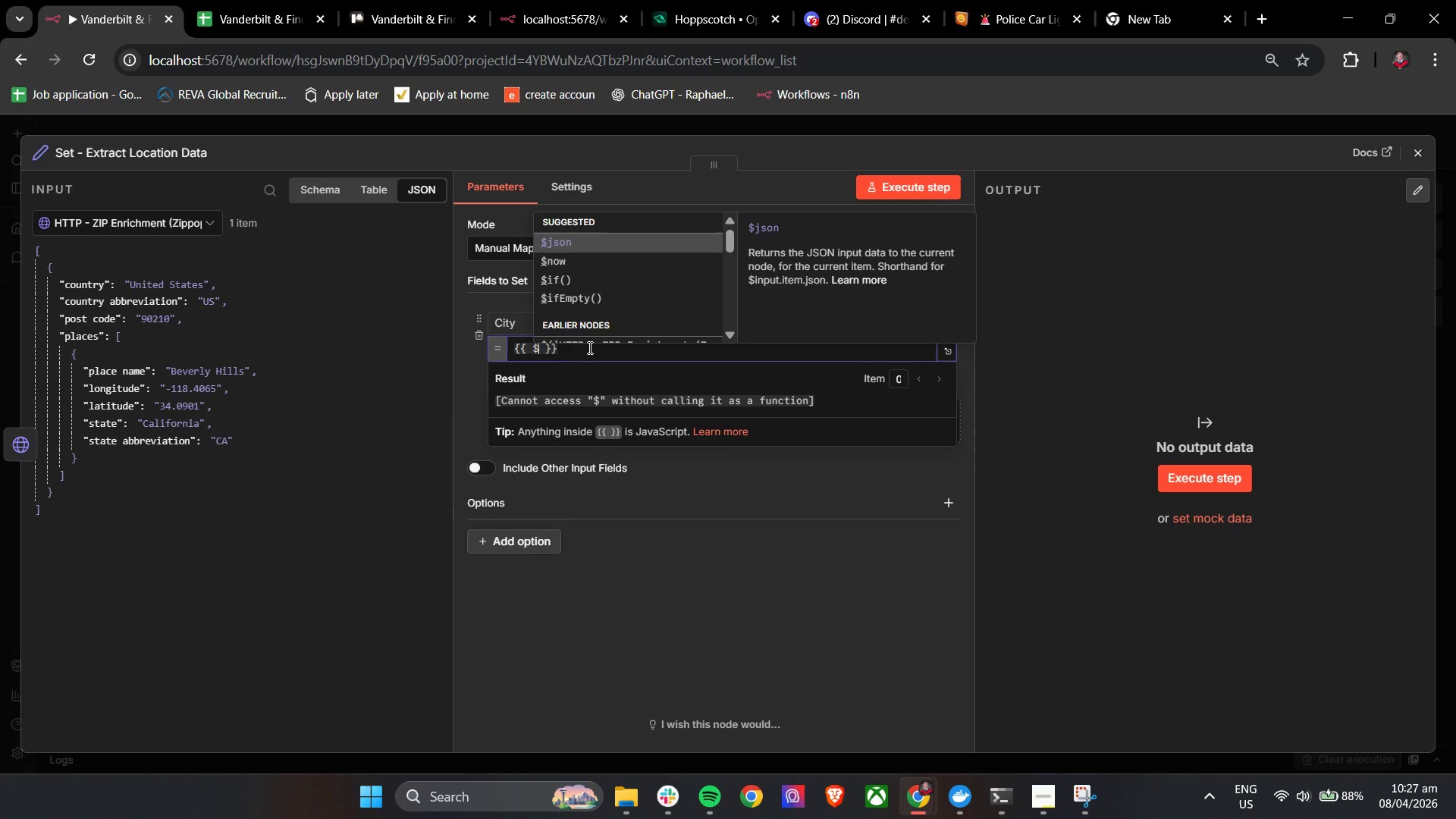 
key(Enter)
 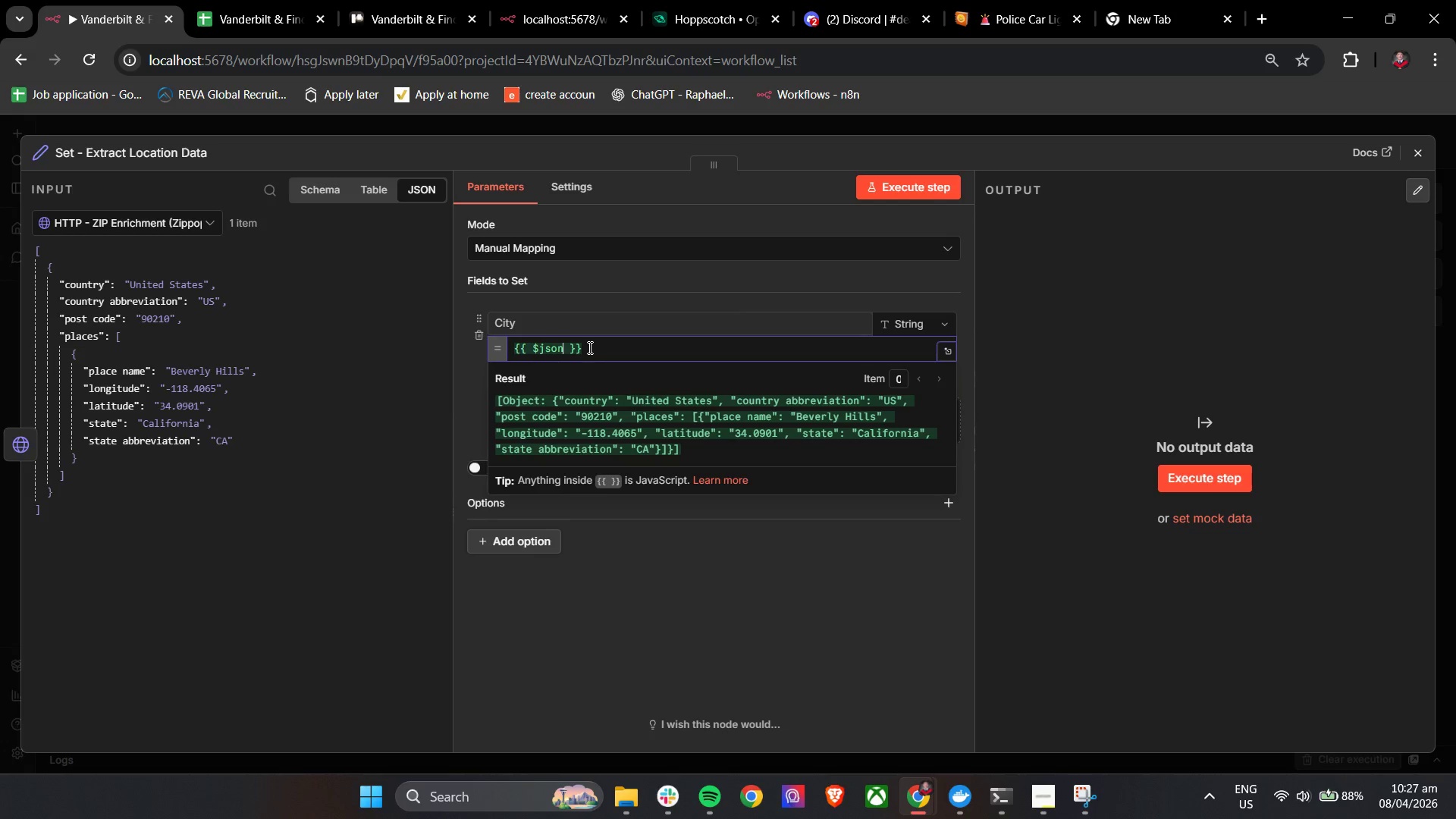 
key(BracketLeft)
 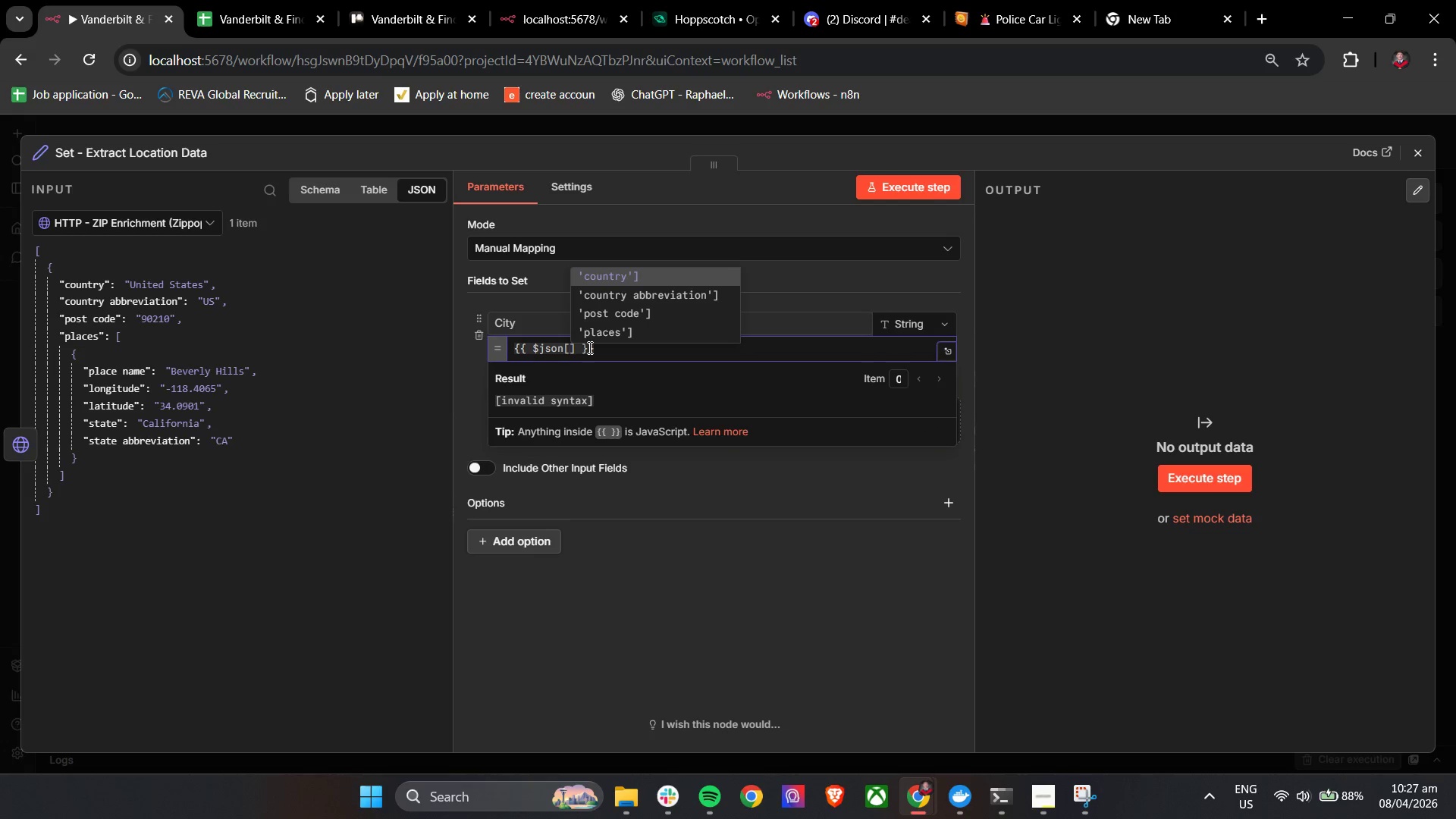 
key(ArrowDown)
 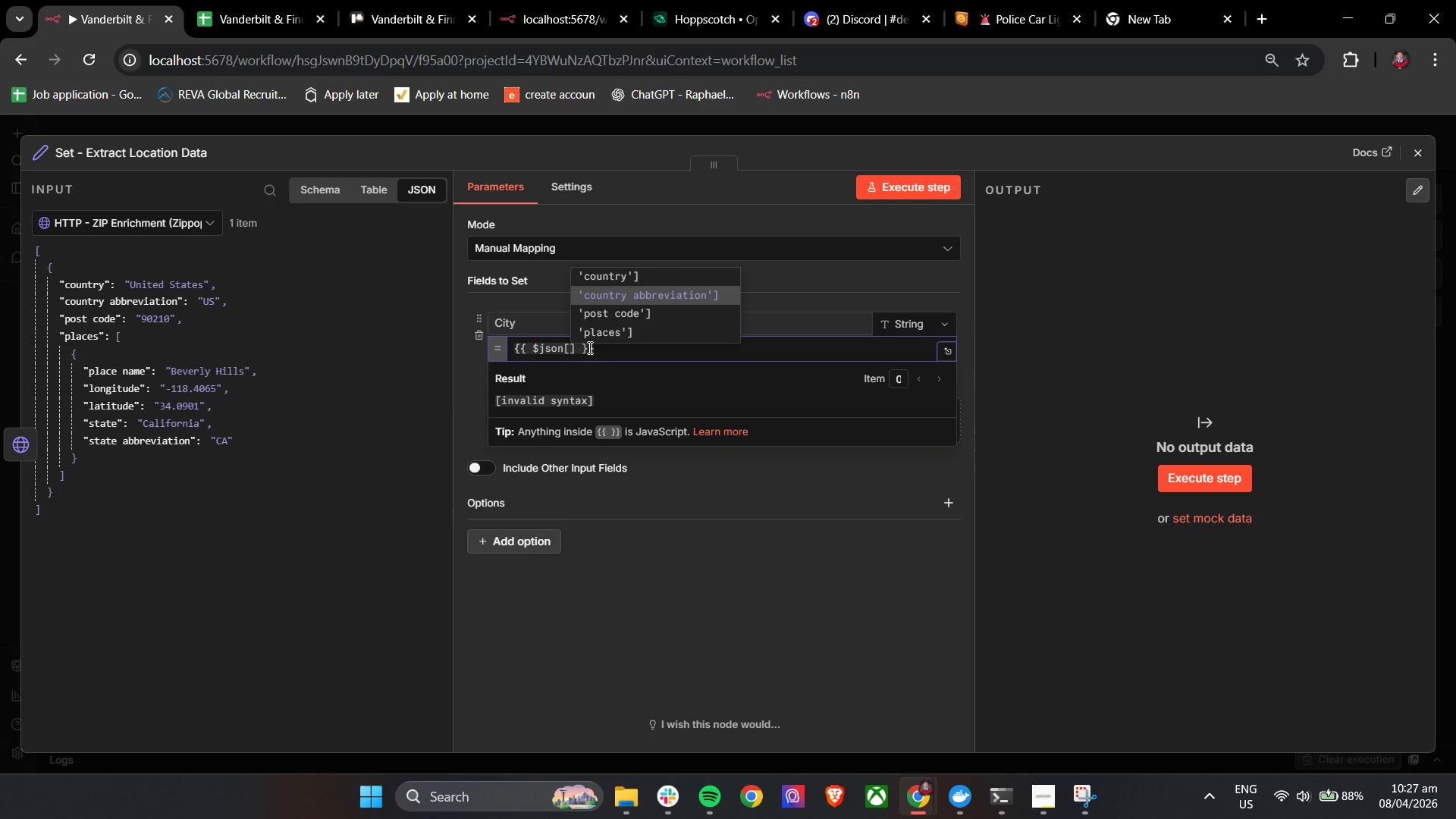 
key(ArrowDown)
 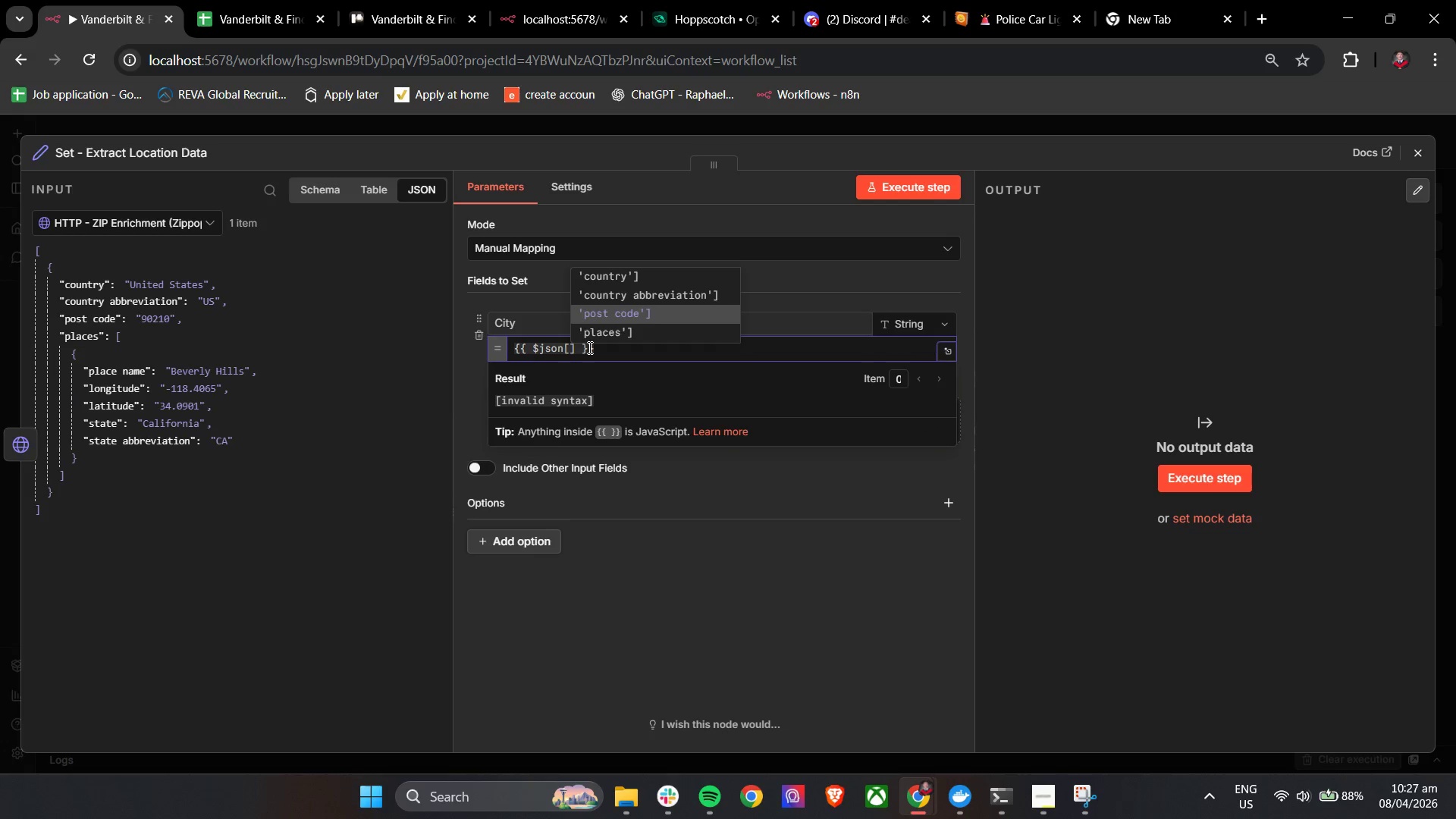 
key(ArrowDown)
 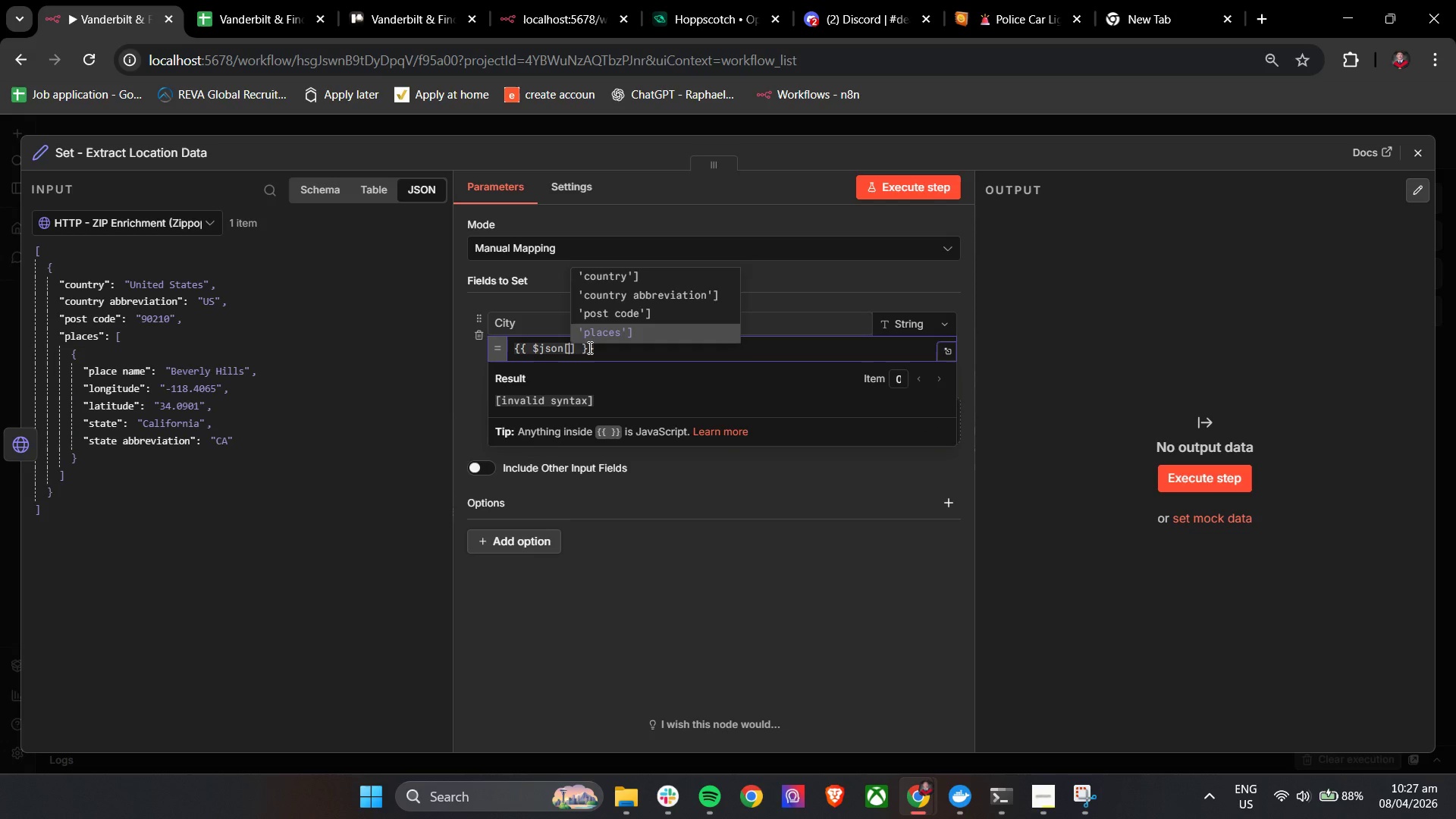 
key(Enter)
 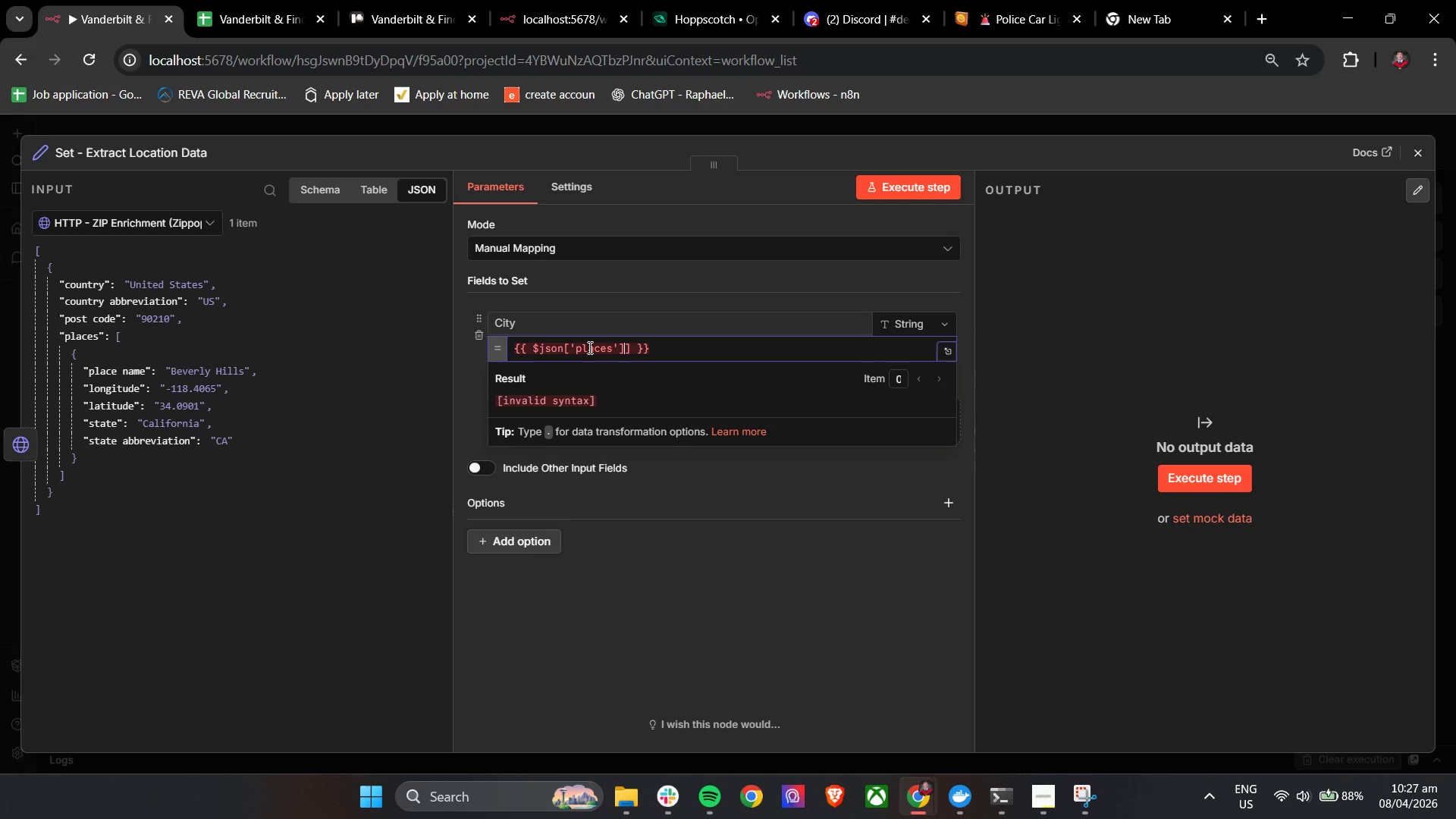 
key(Backspace)
 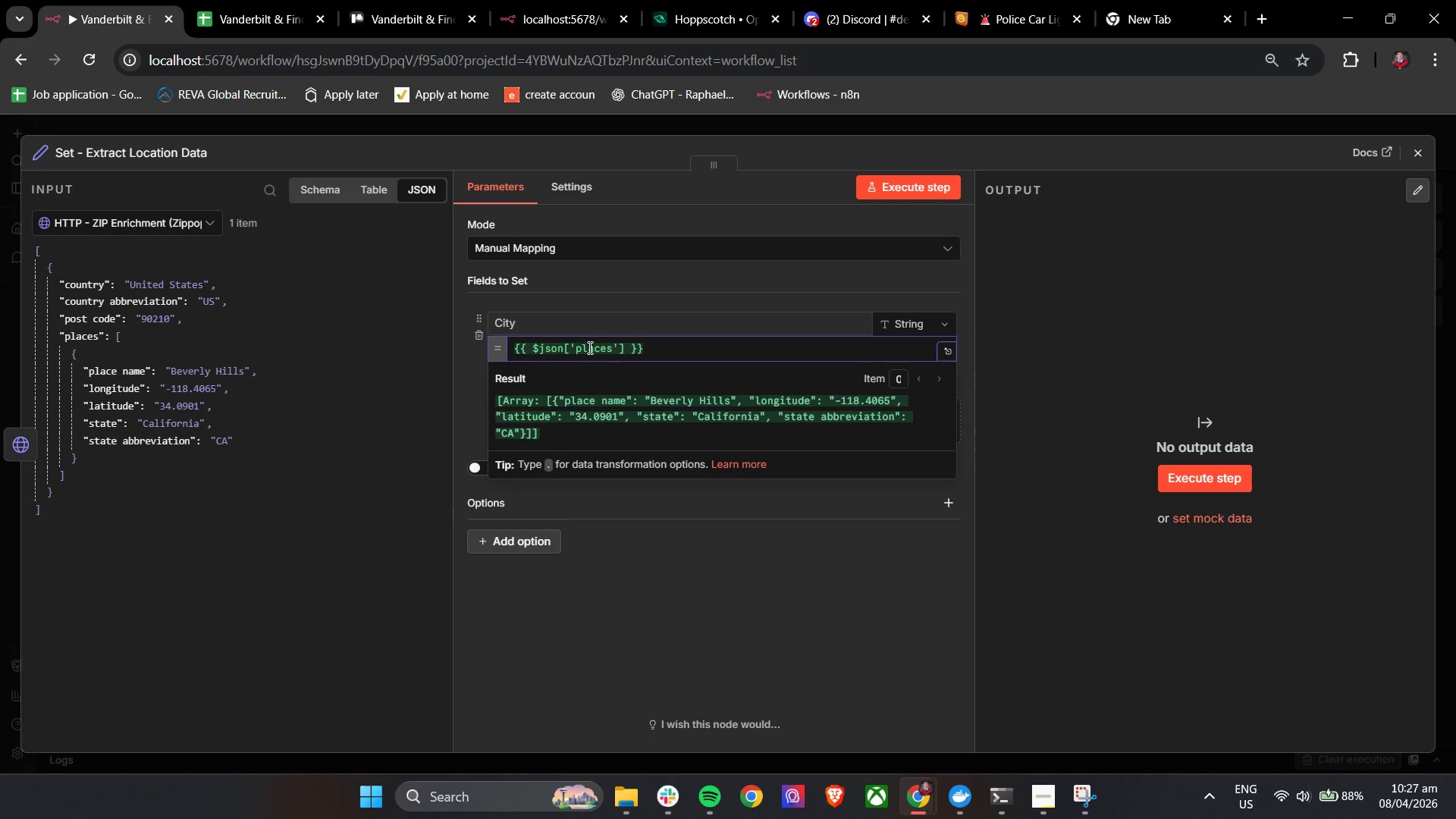 
key(ArrowRight)
 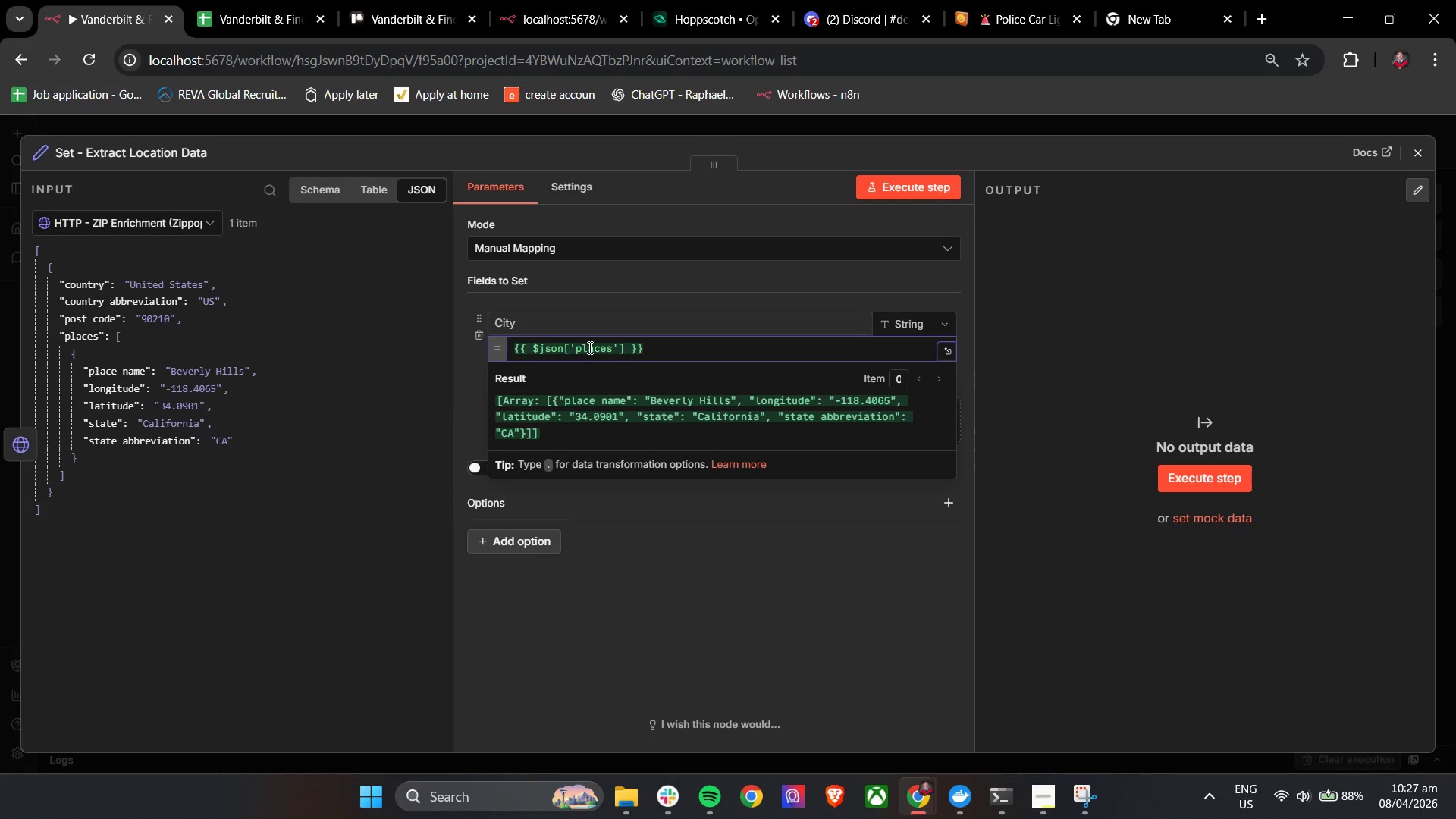 
hold_key(key=ShiftLeft, duration=0.61)
 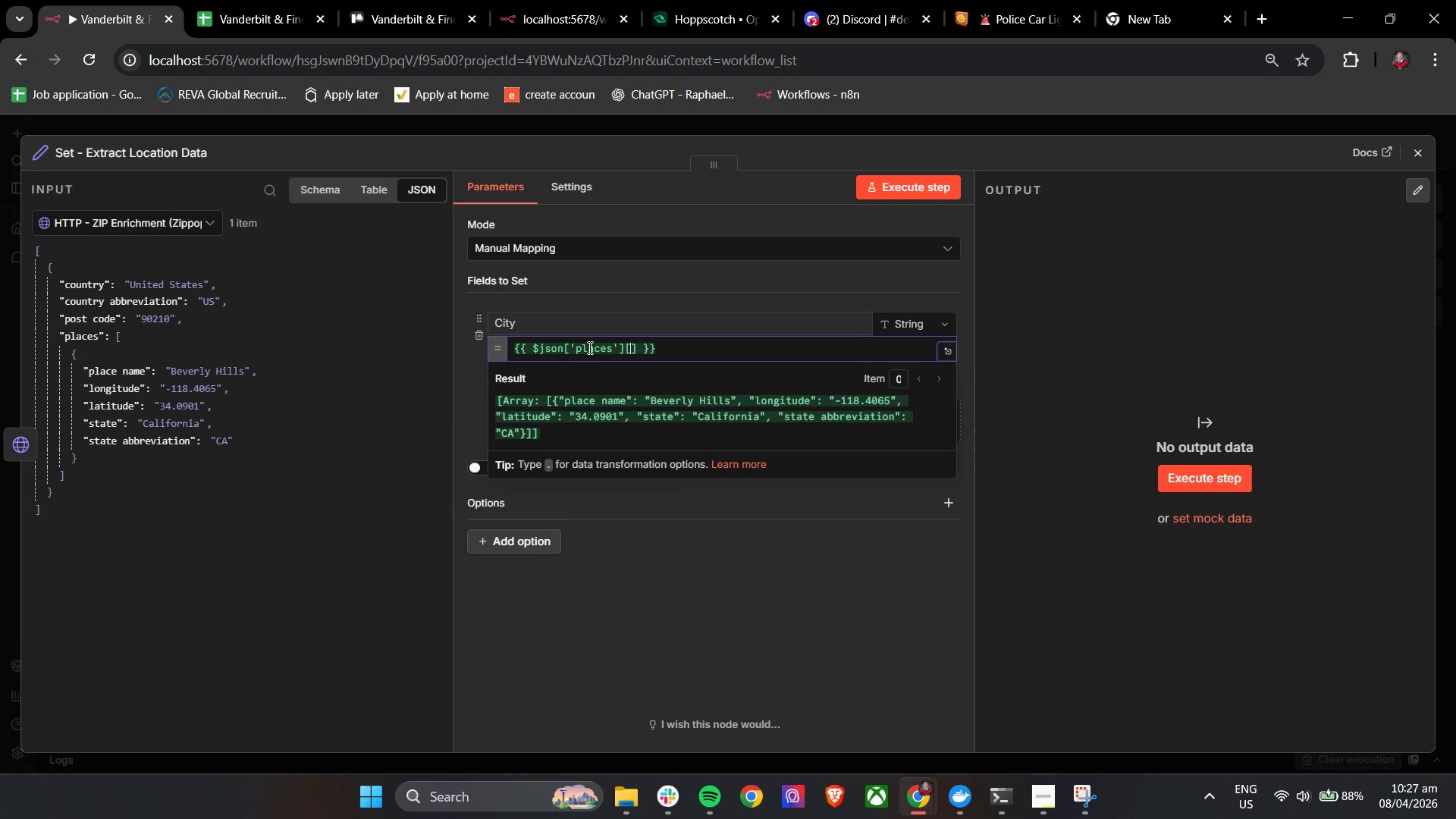 
key(BracketLeft)
 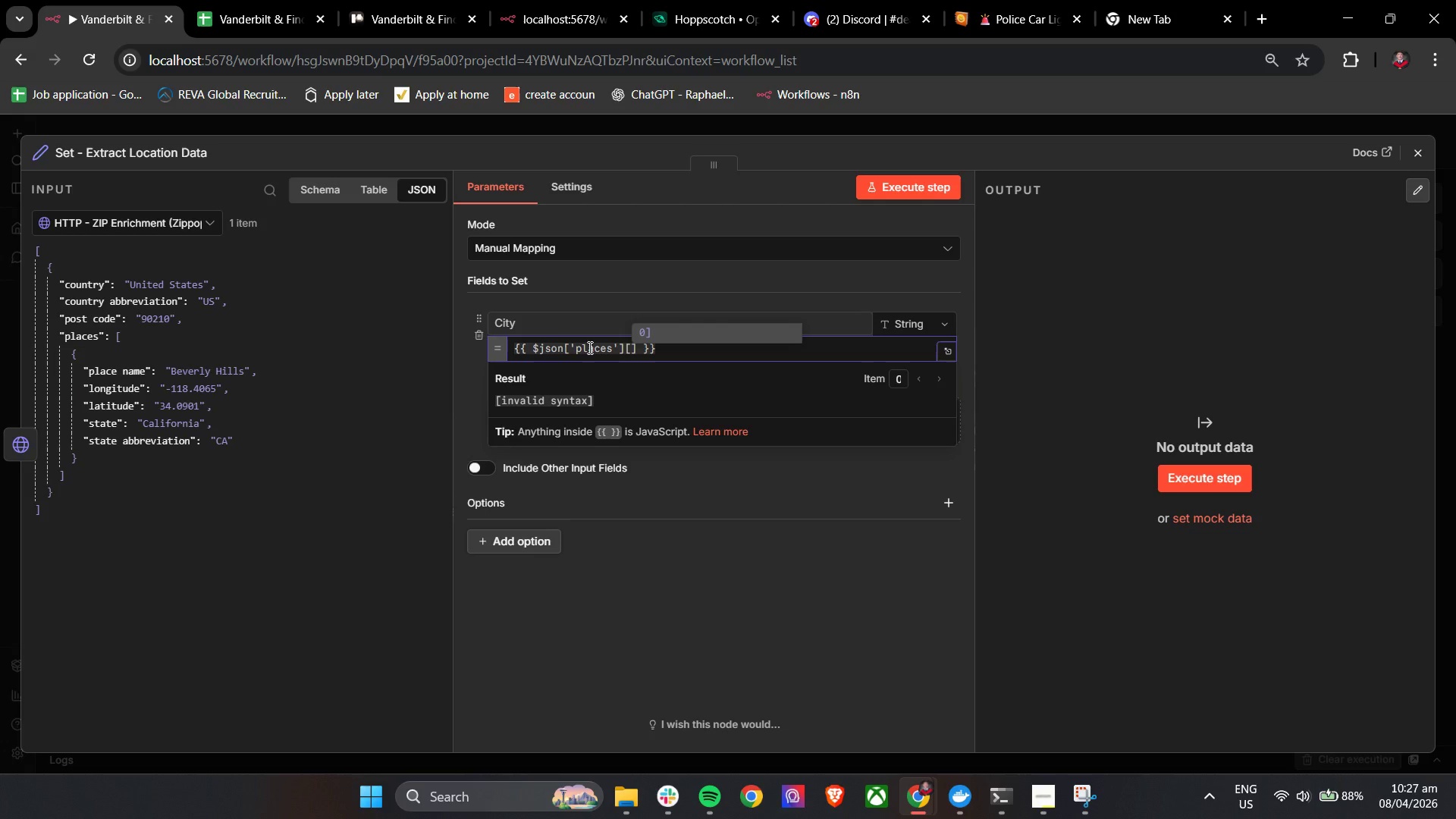 
key(Enter)
 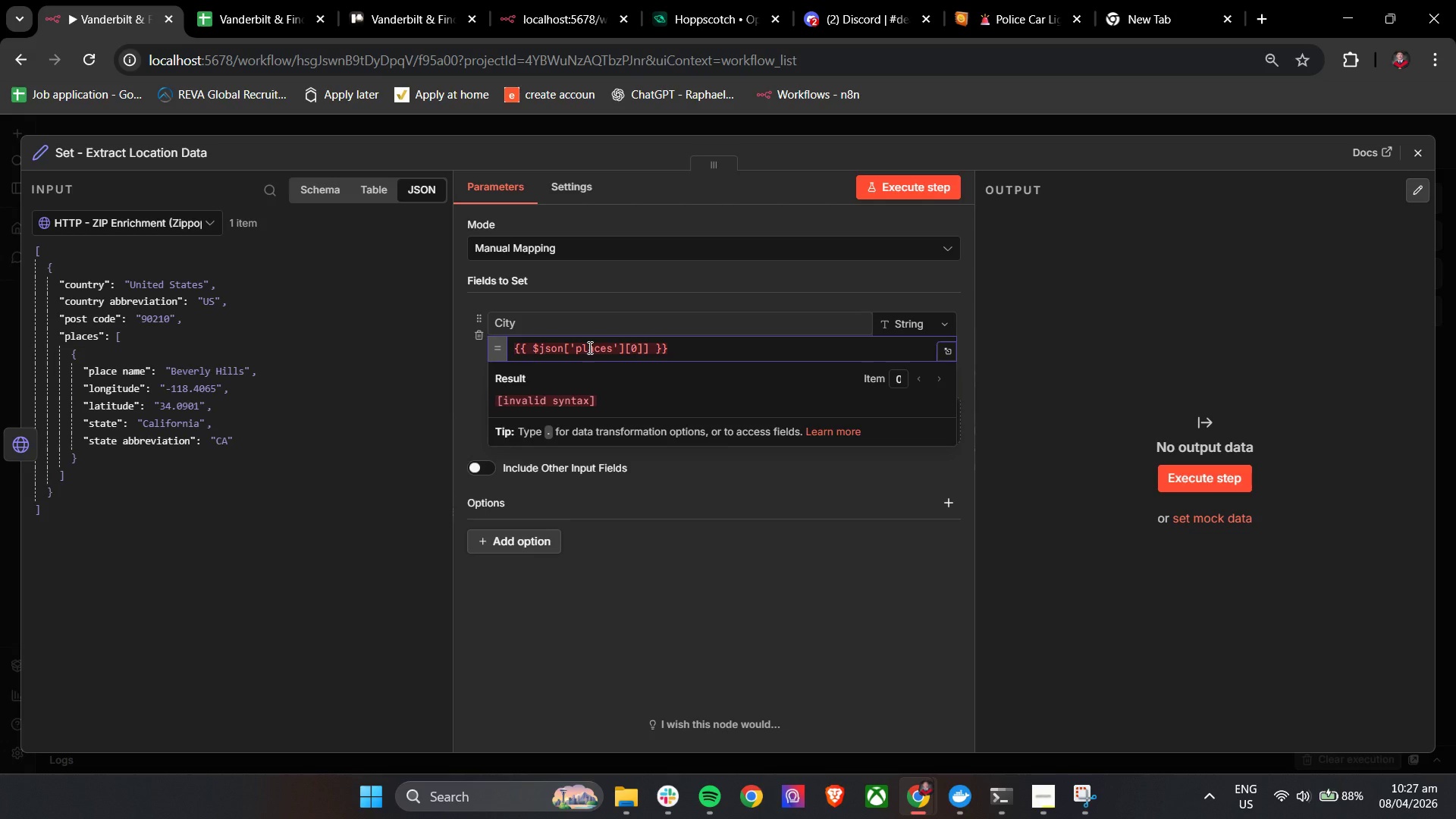 
key(Backspace)
 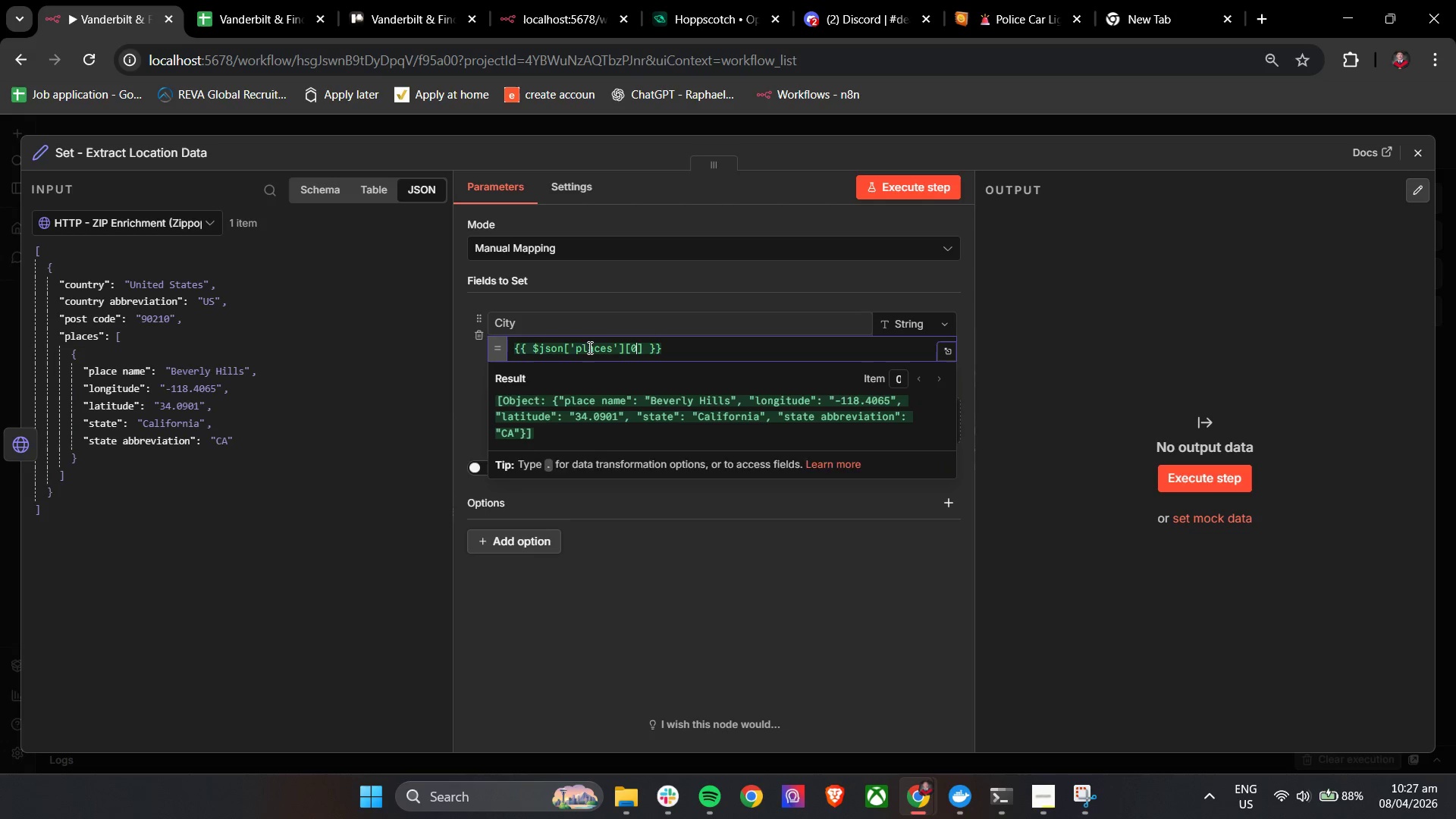 
key(ArrowRight)
 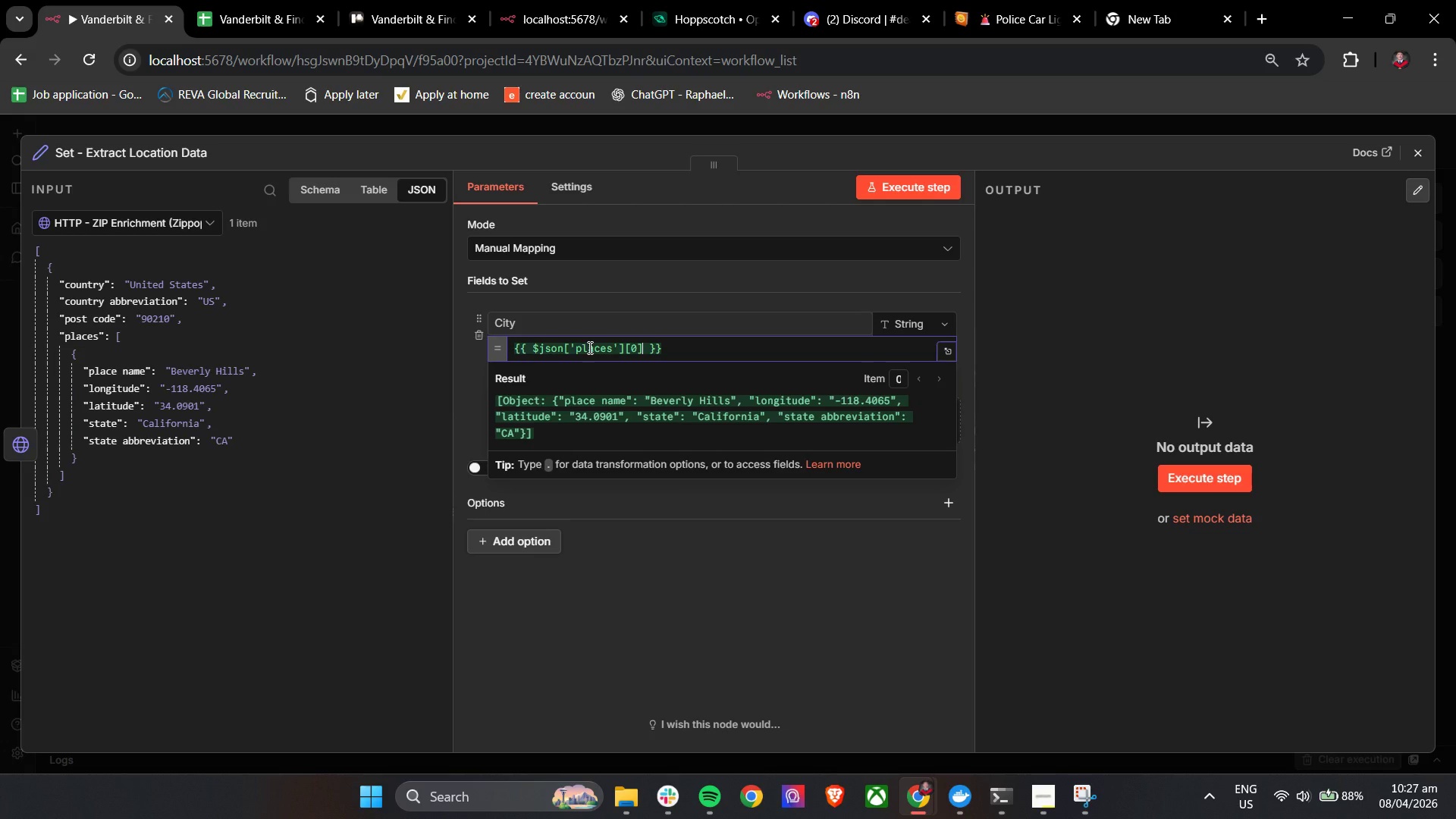 
key(BracketLeft)
 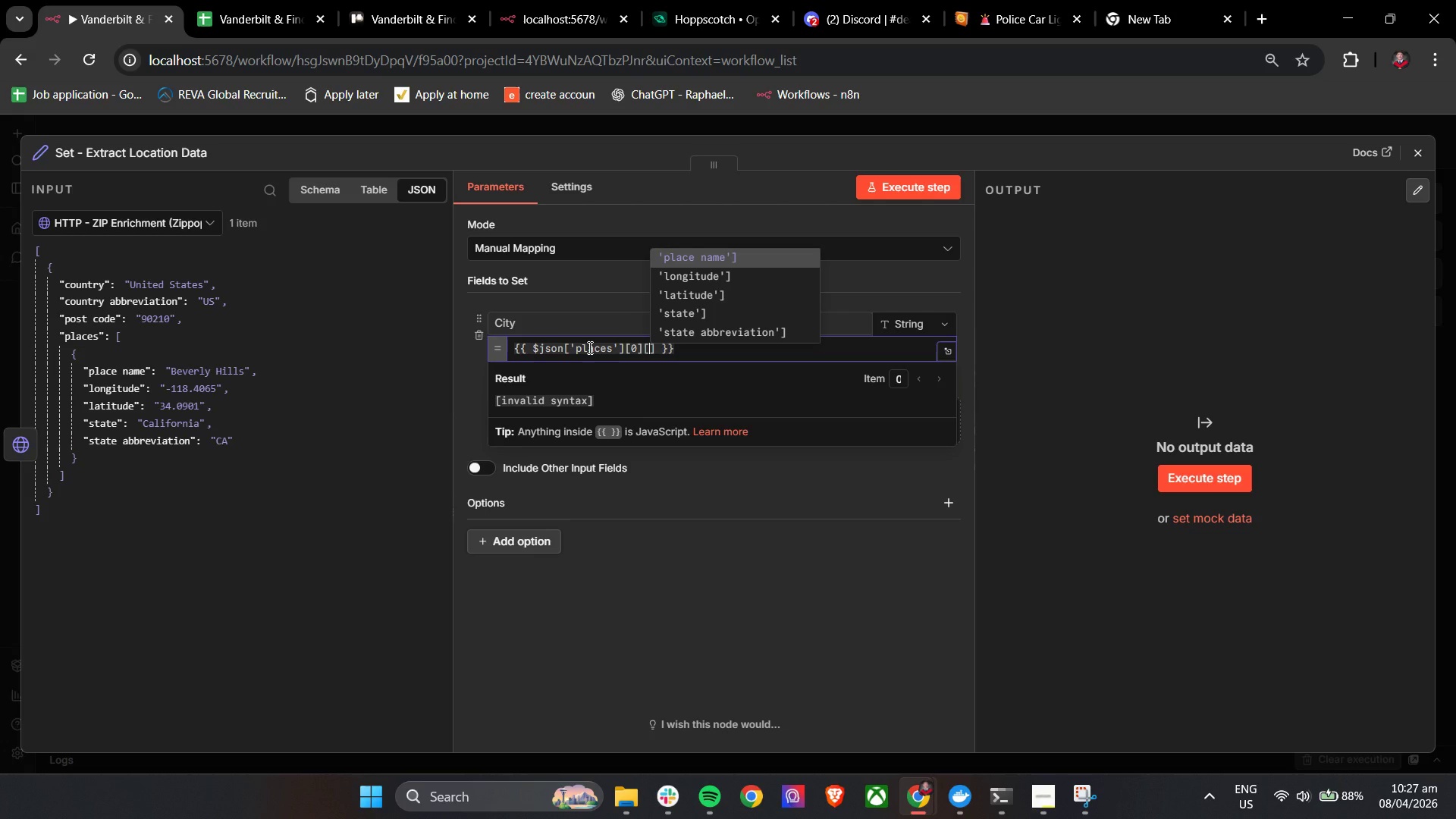 
key(ArrowDown)
 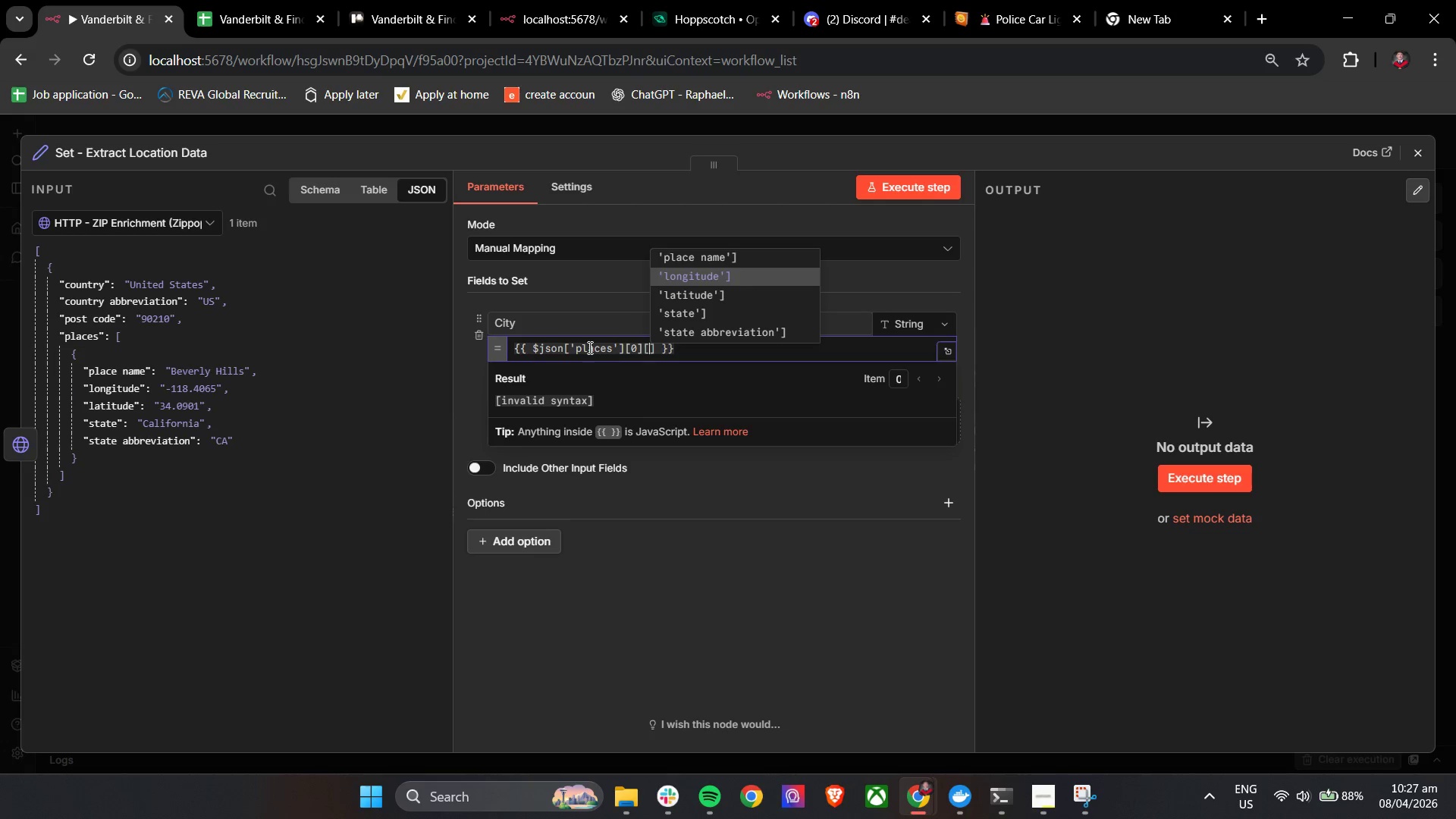 
key(ArrowUp)
 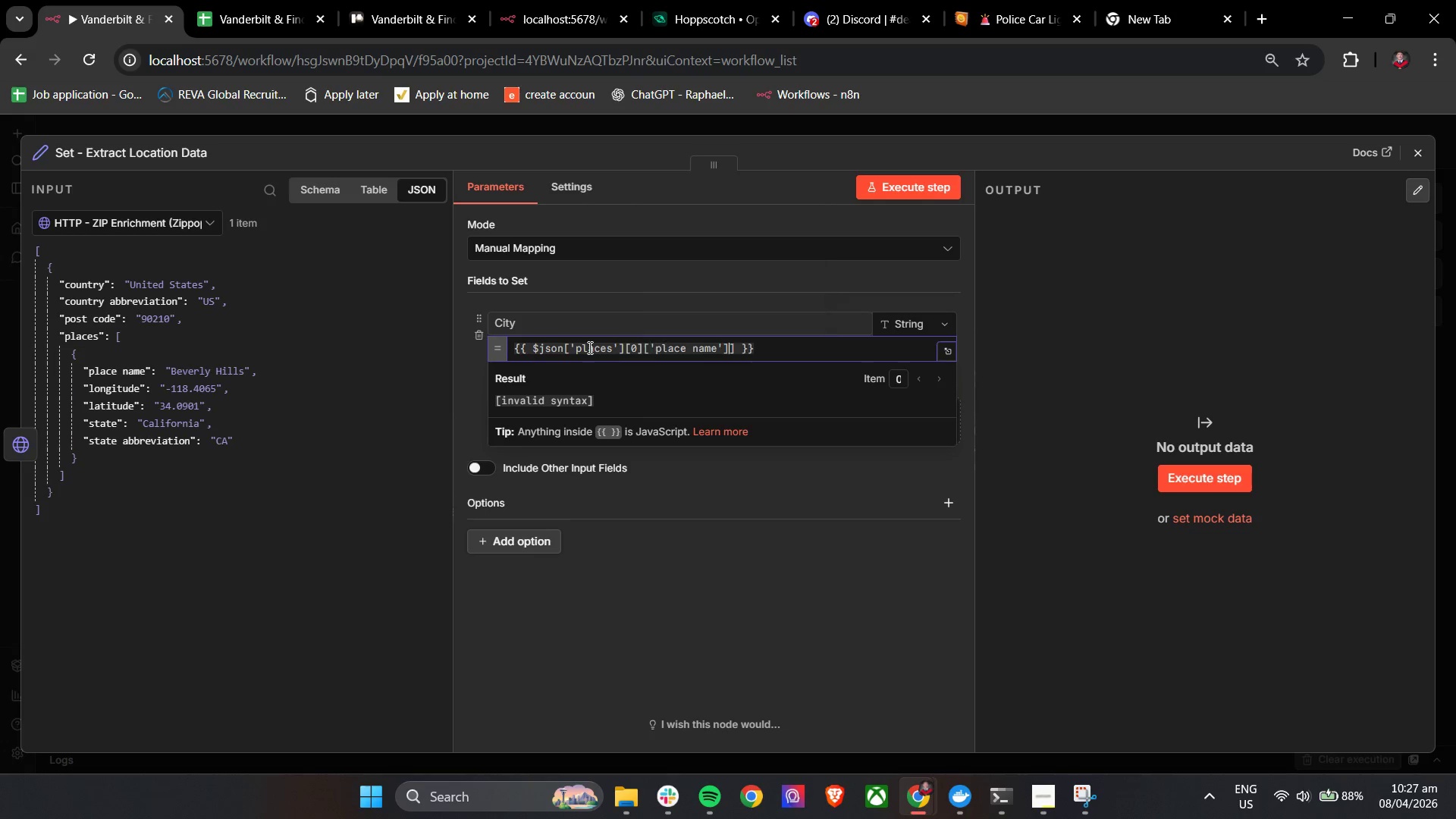 
key(Enter)
 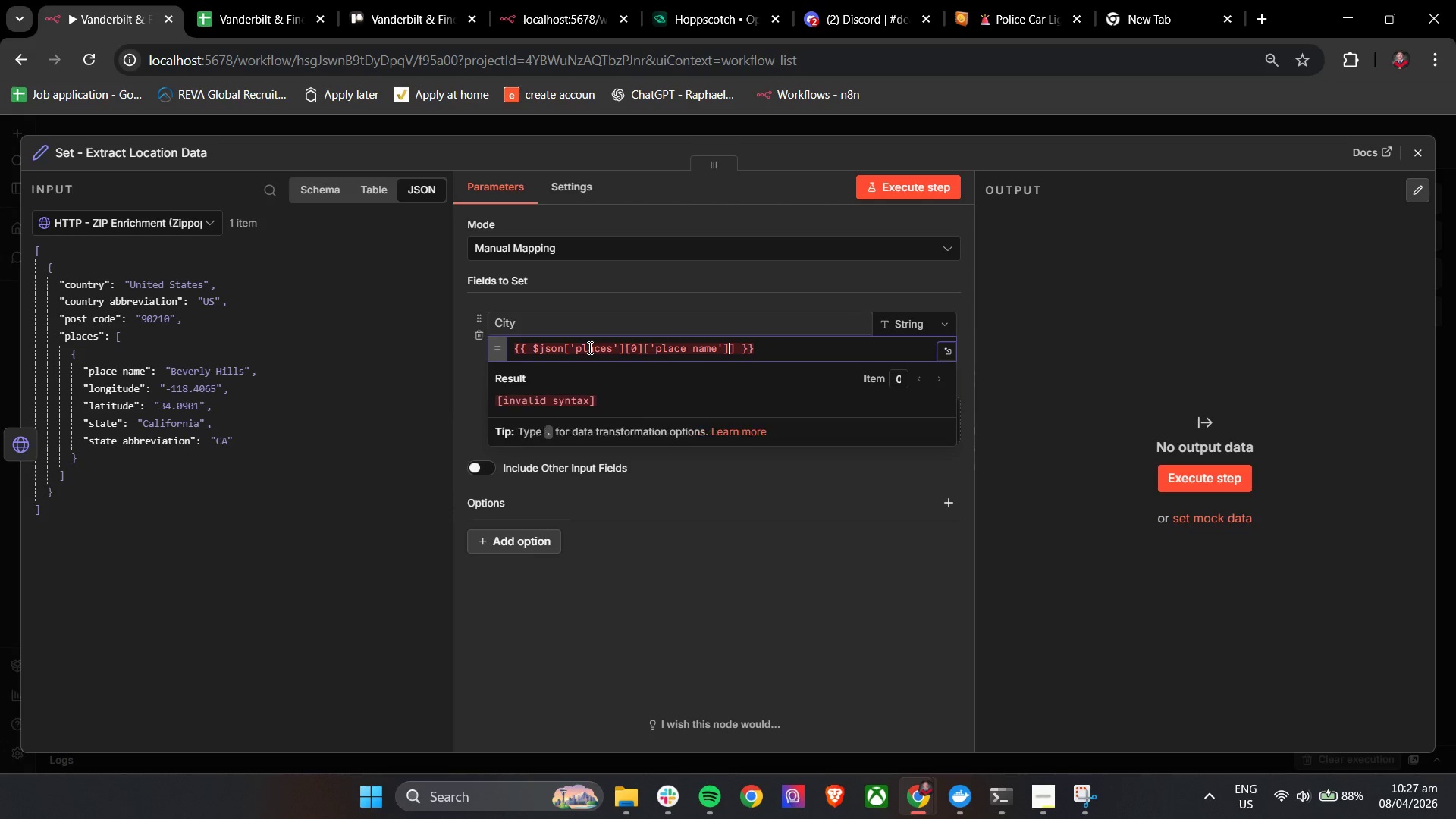 
key(Backspace)
 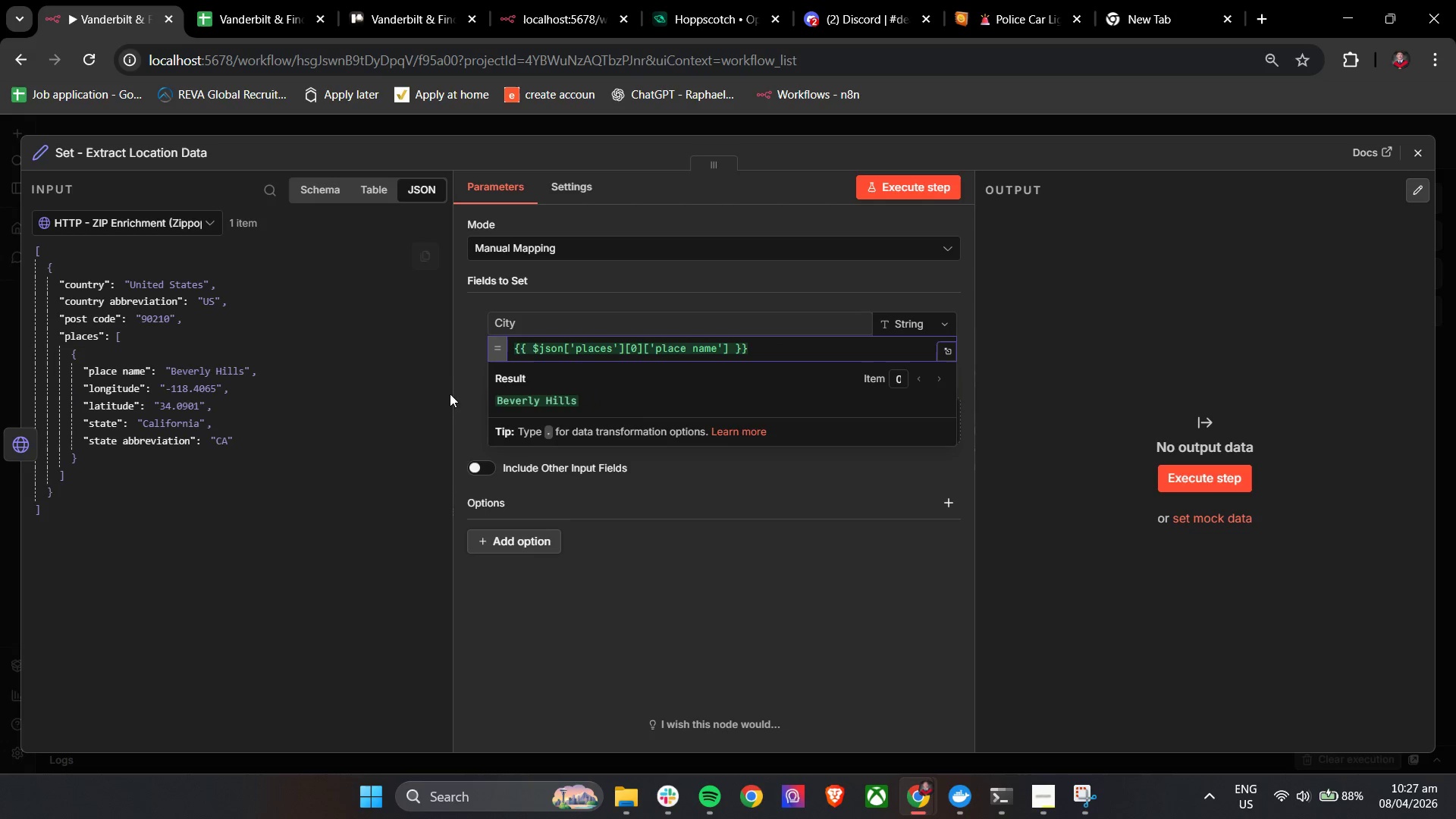 
left_click([461, 398])
 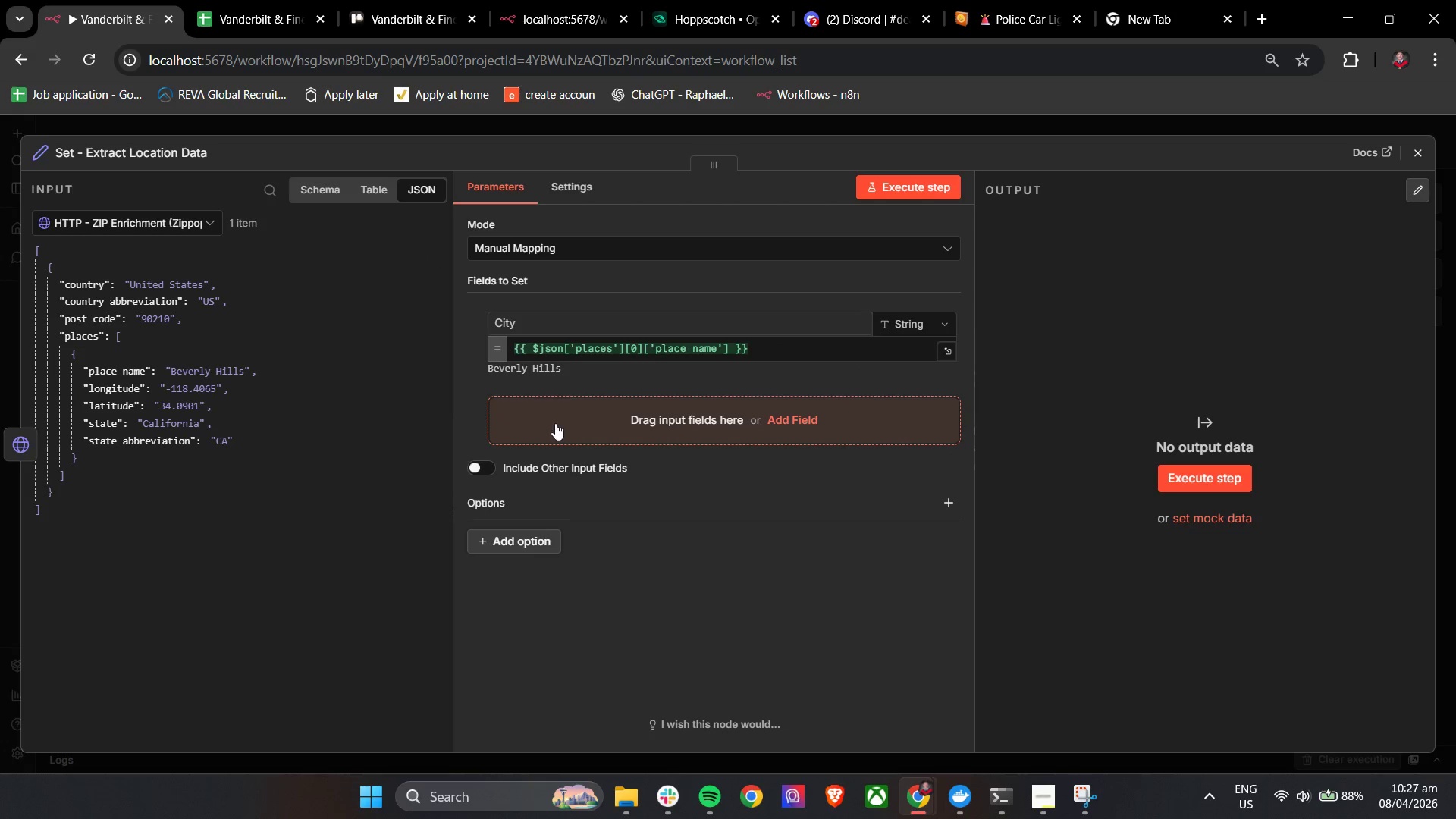 
left_click([557, 424])
 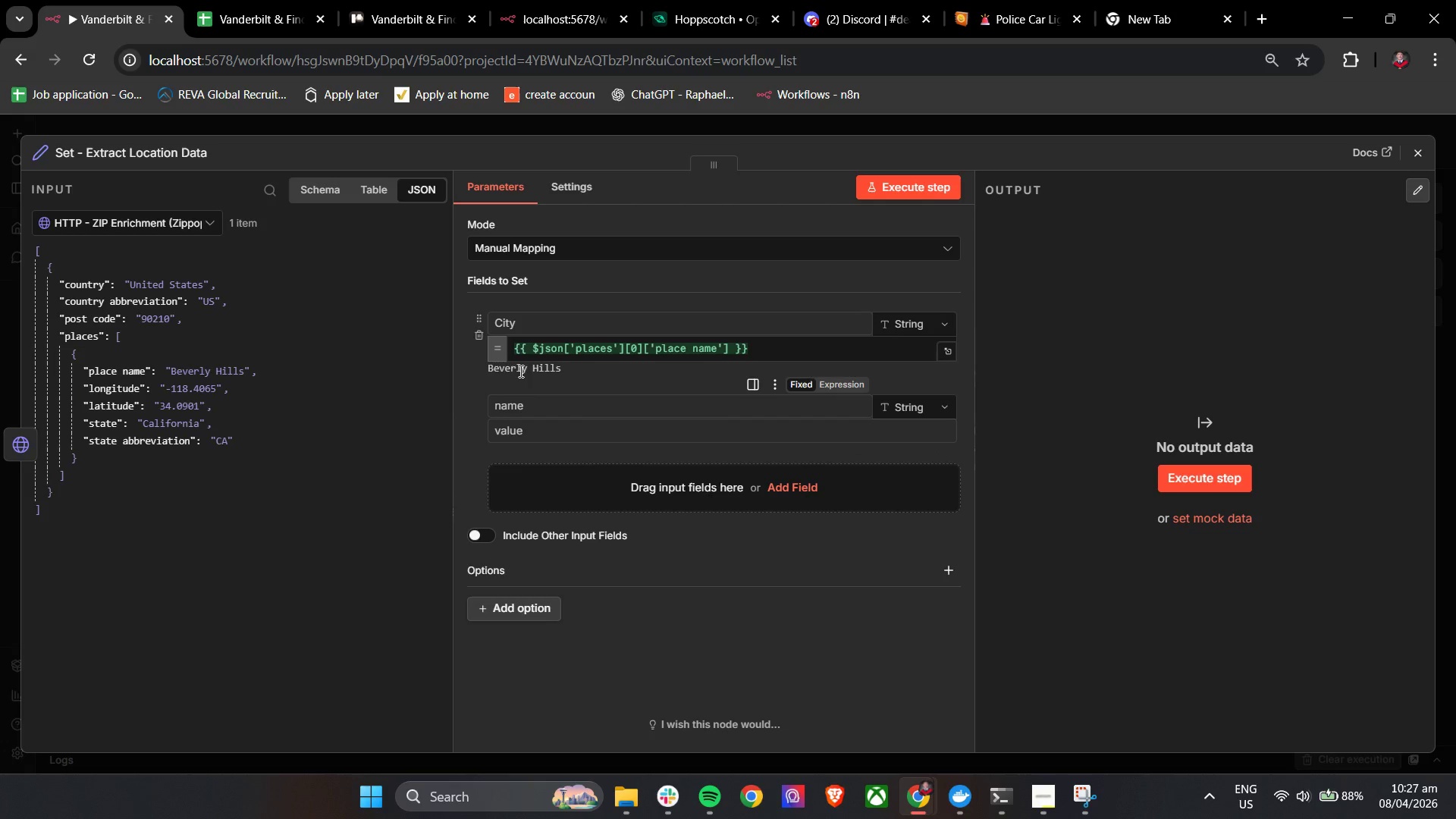 
left_click([529, 399])
 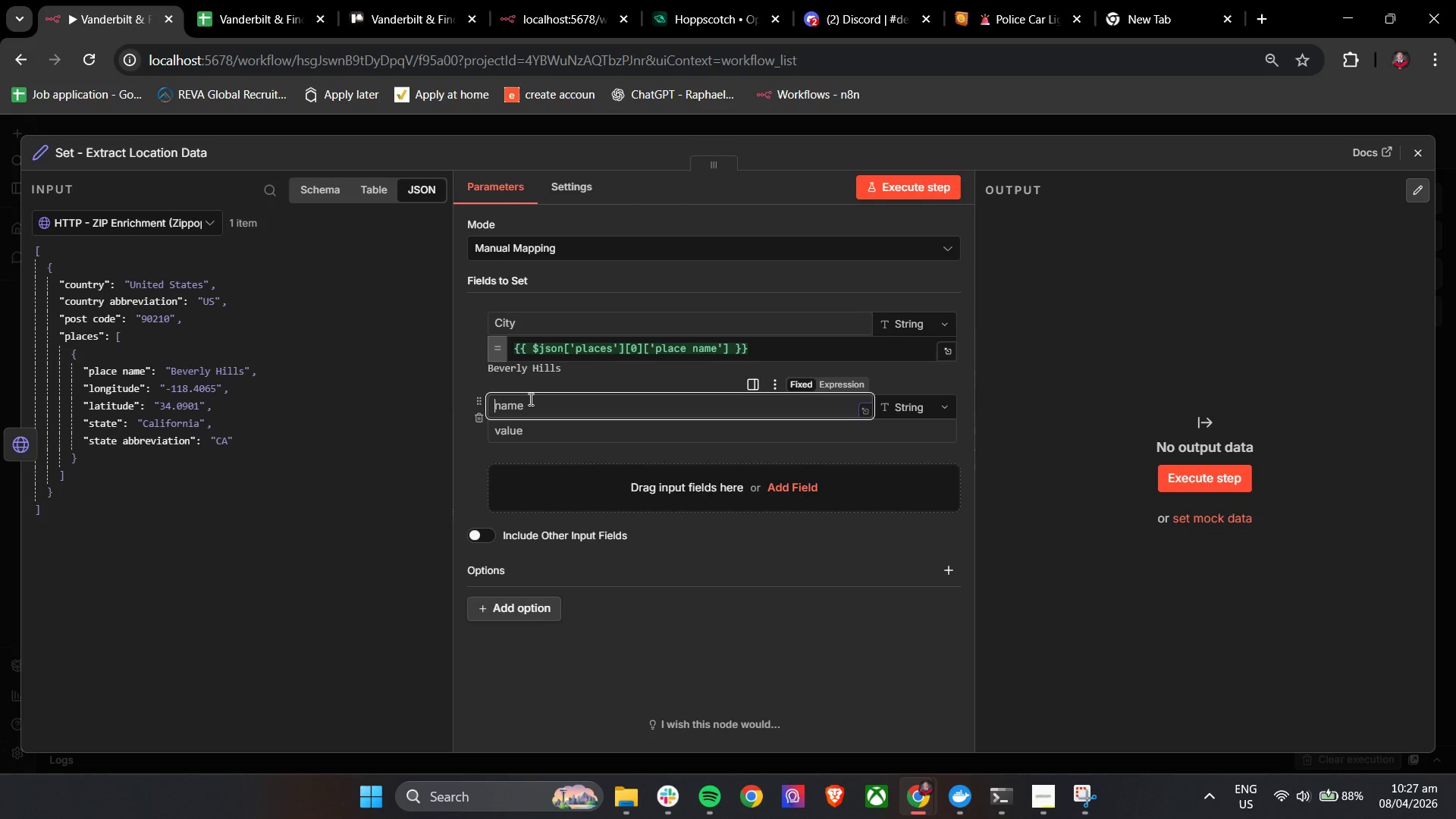 
type(Stat)
 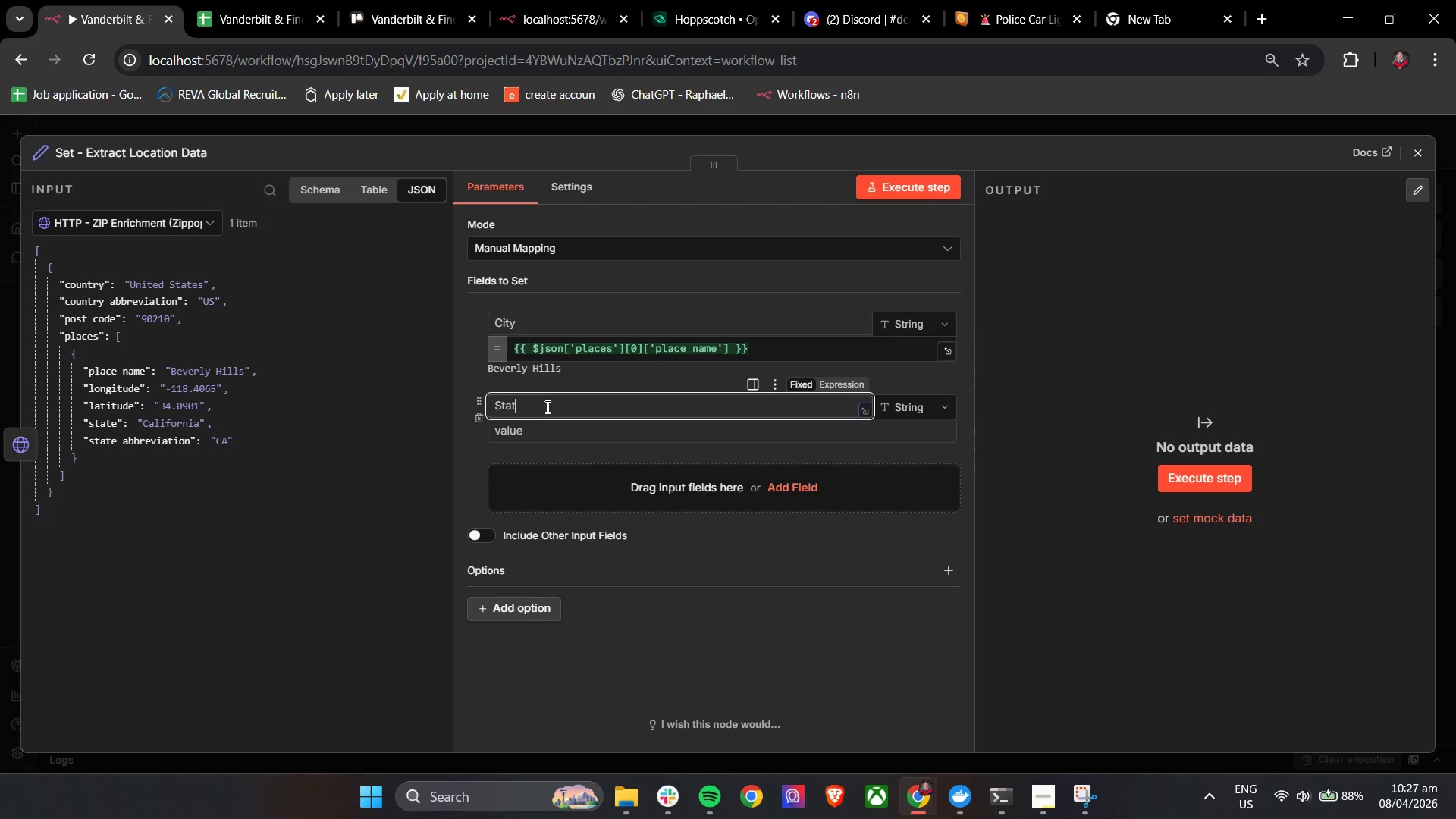 
key(E)
 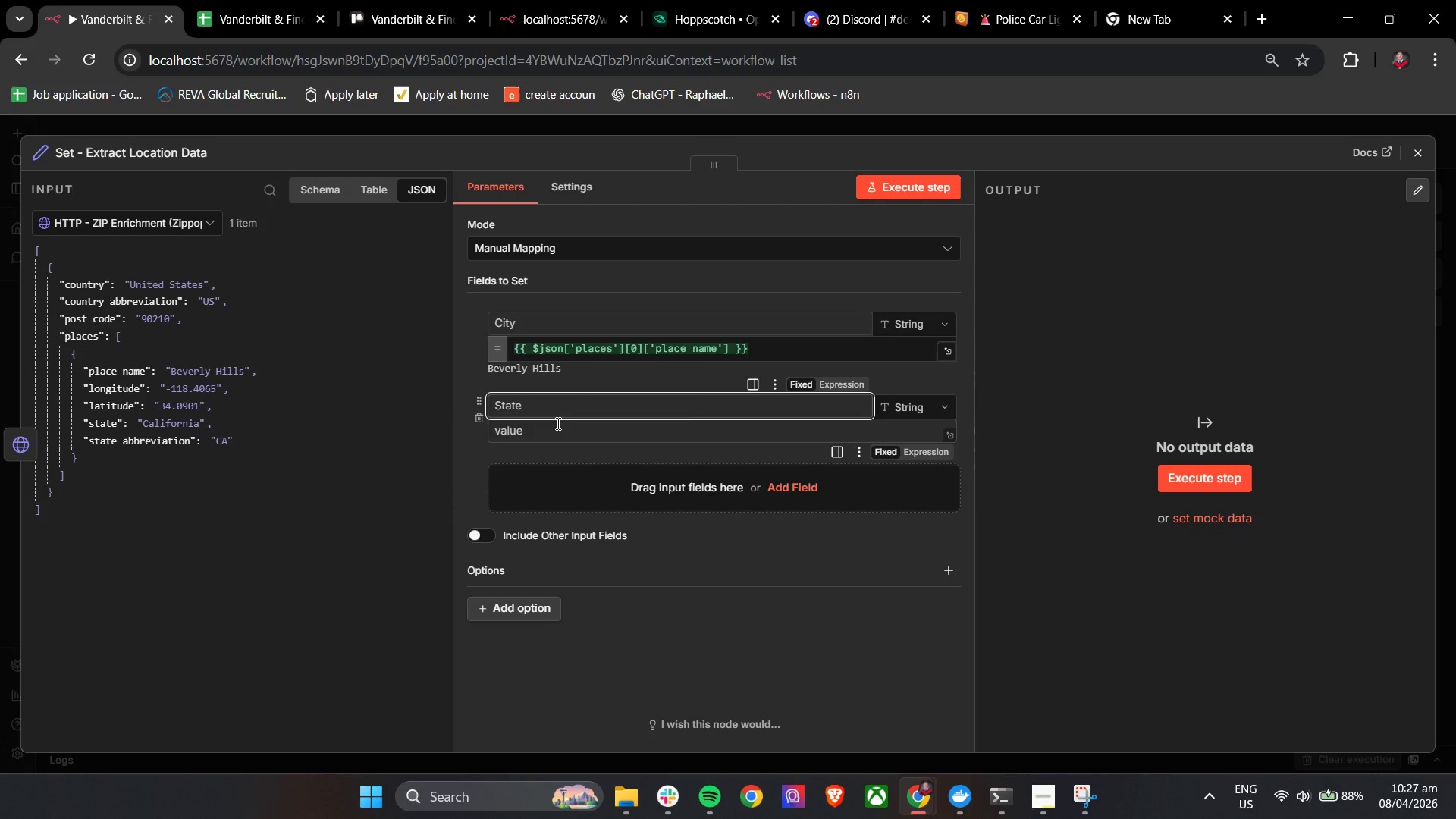 
left_click([551, 435])
 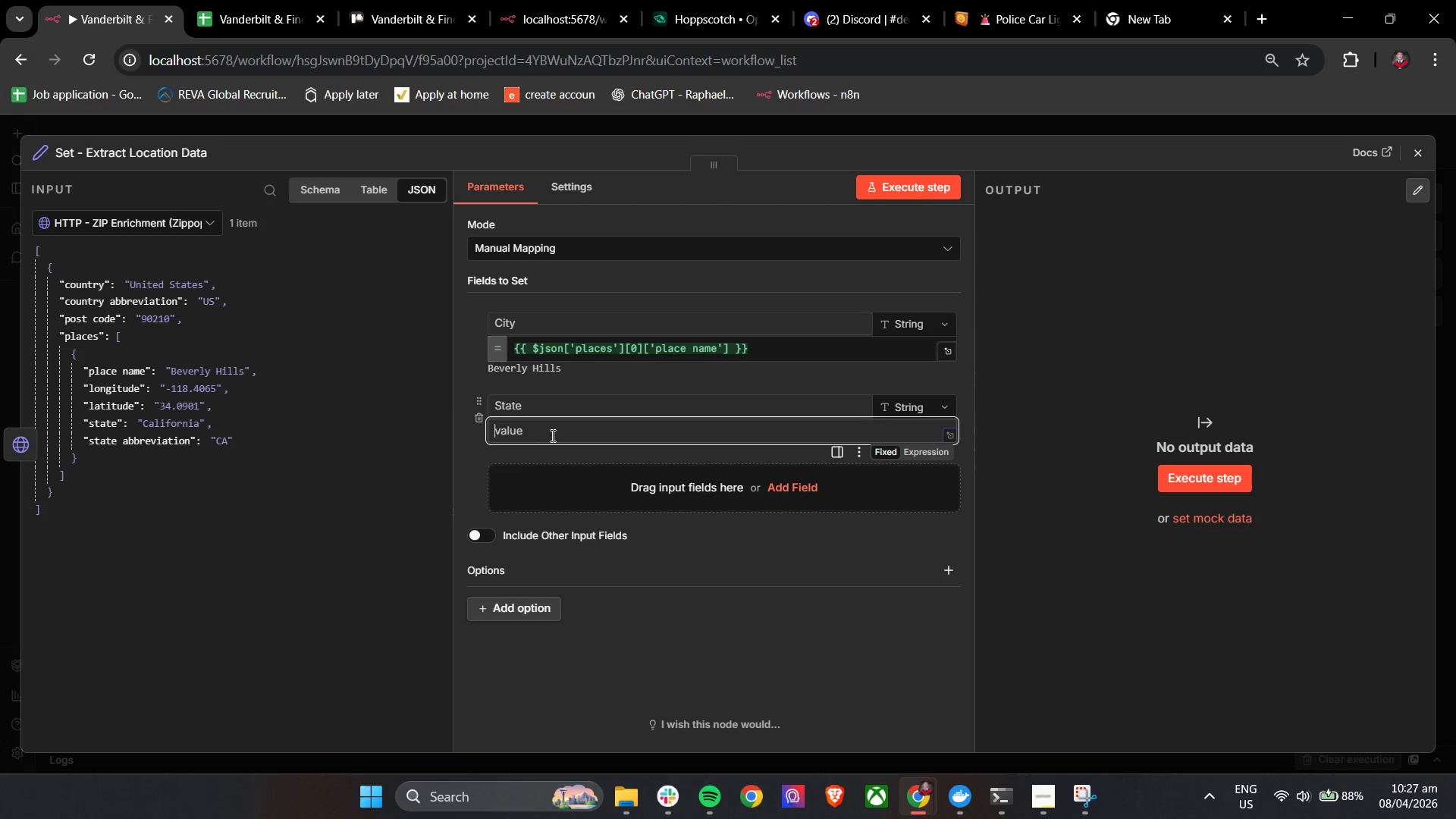 
left_click([619, 352])
 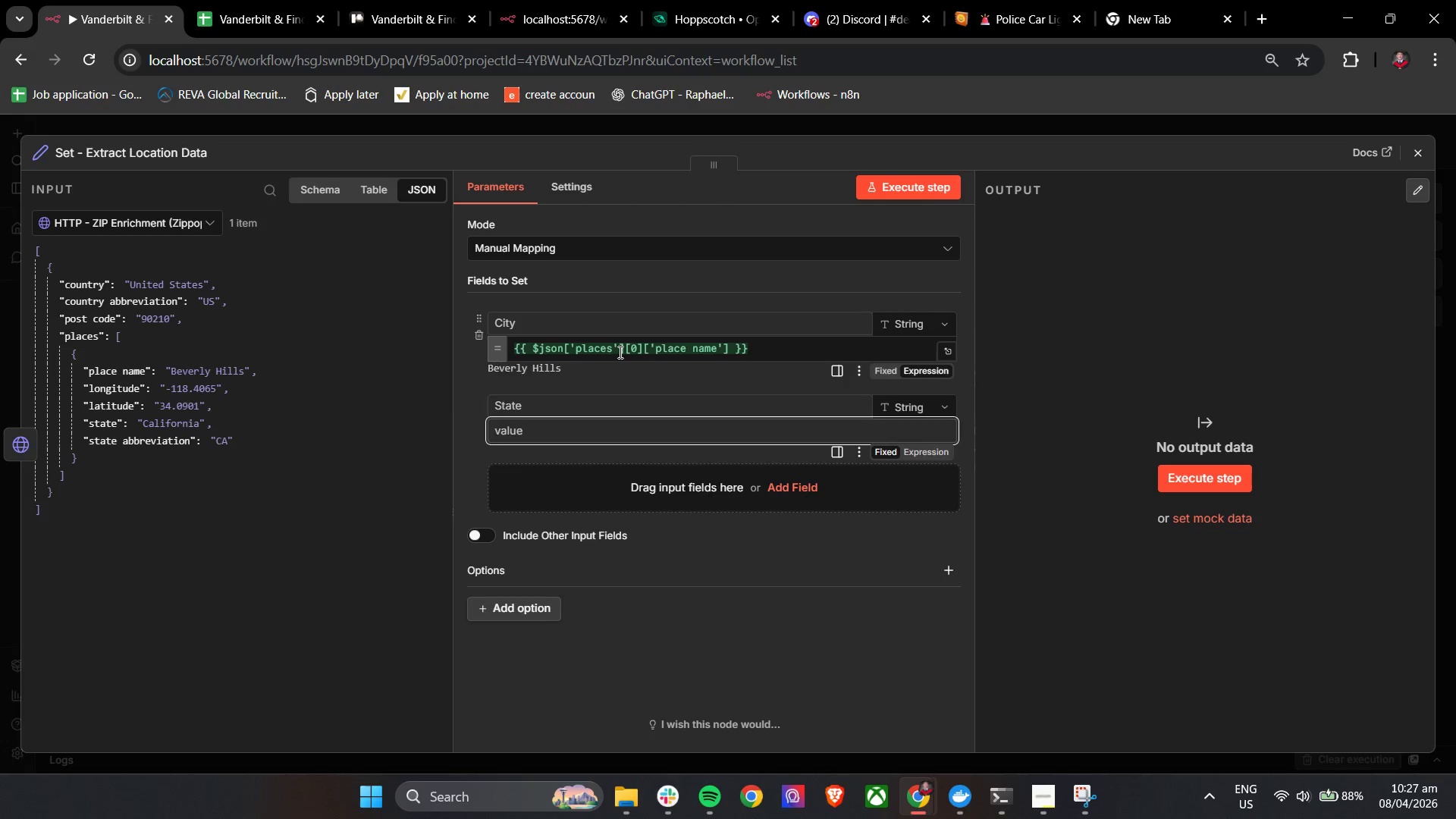 
key(Control+A)
 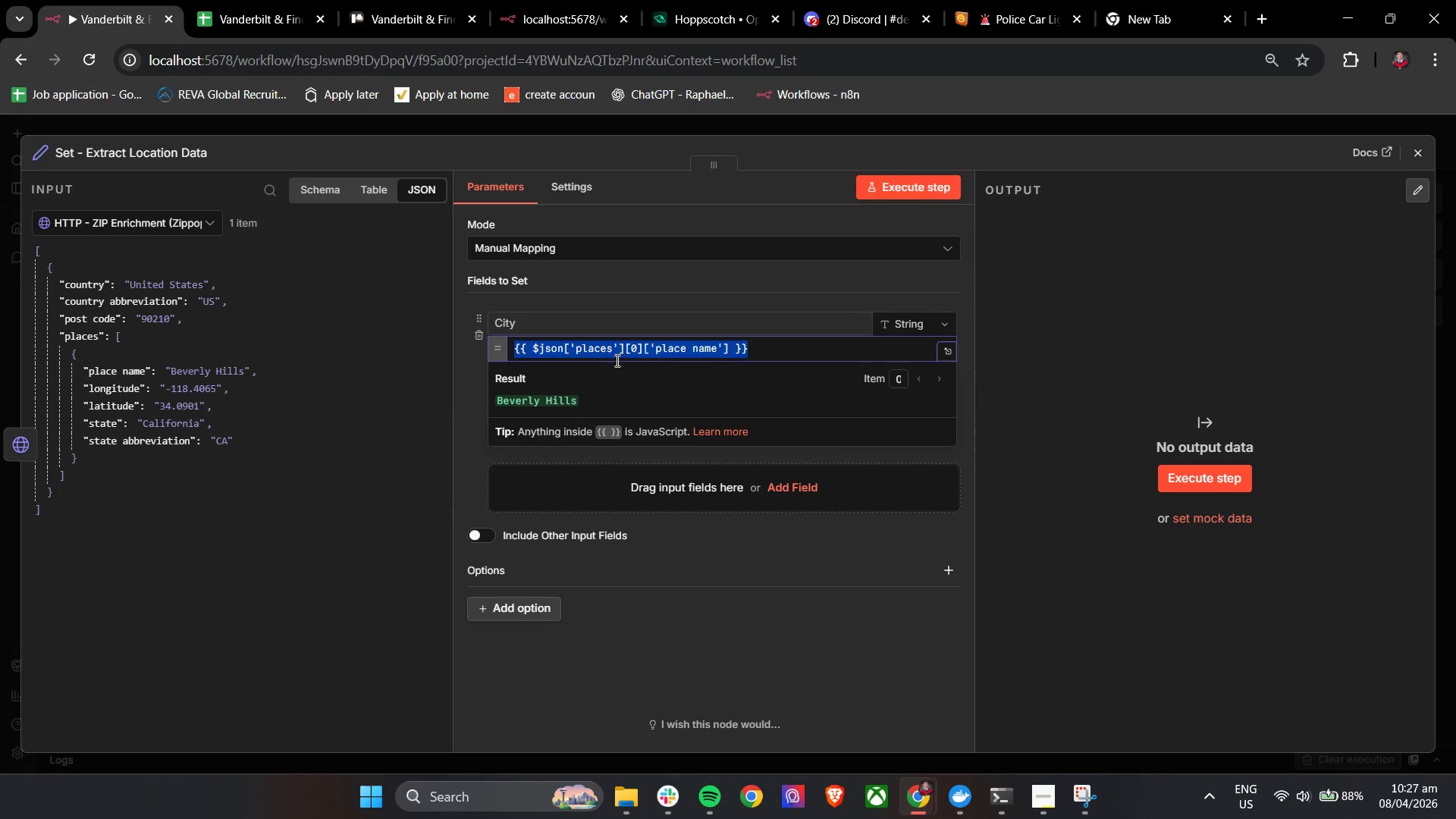 
key(Control+C)
 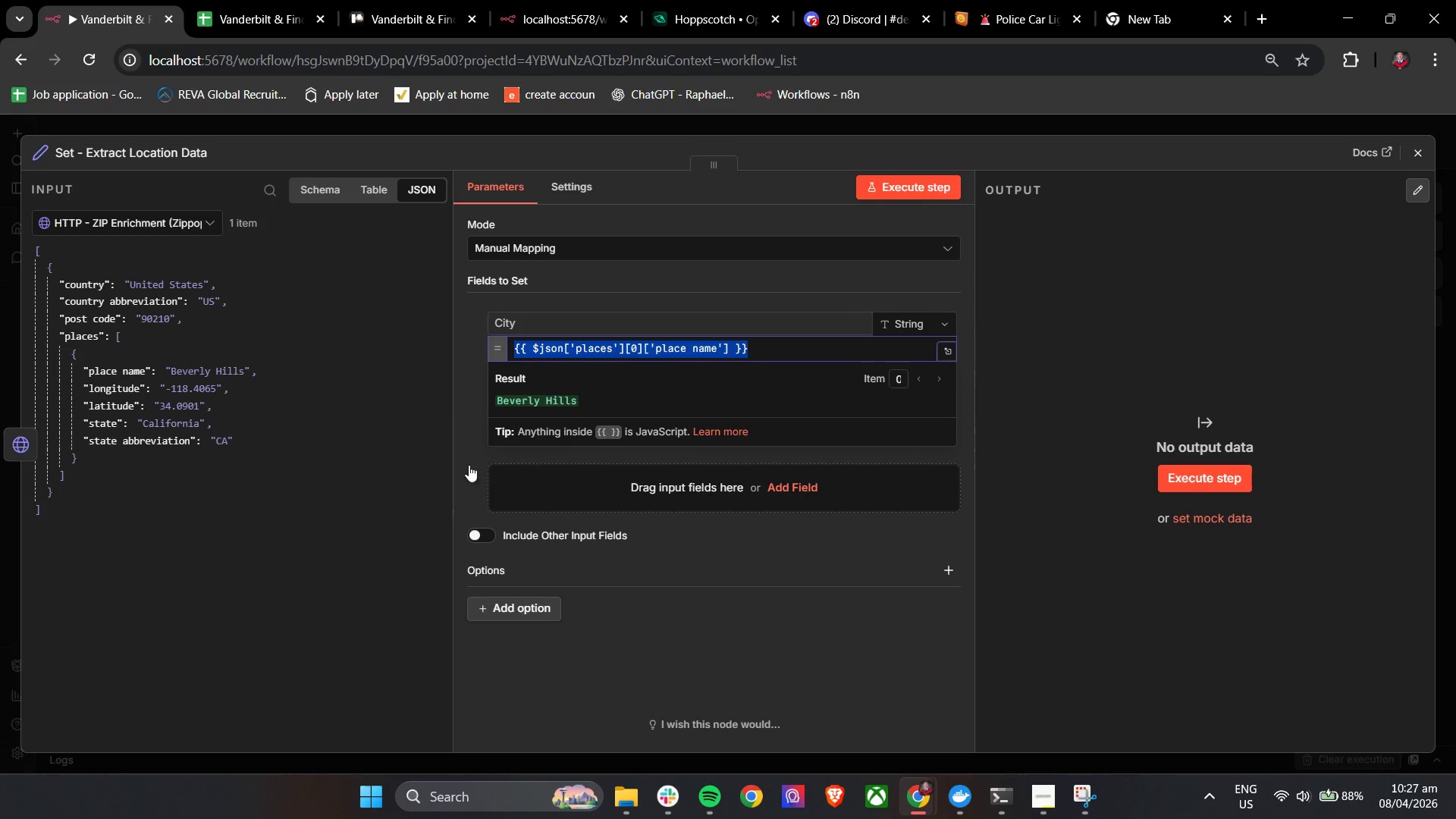 
left_click([464, 453])
 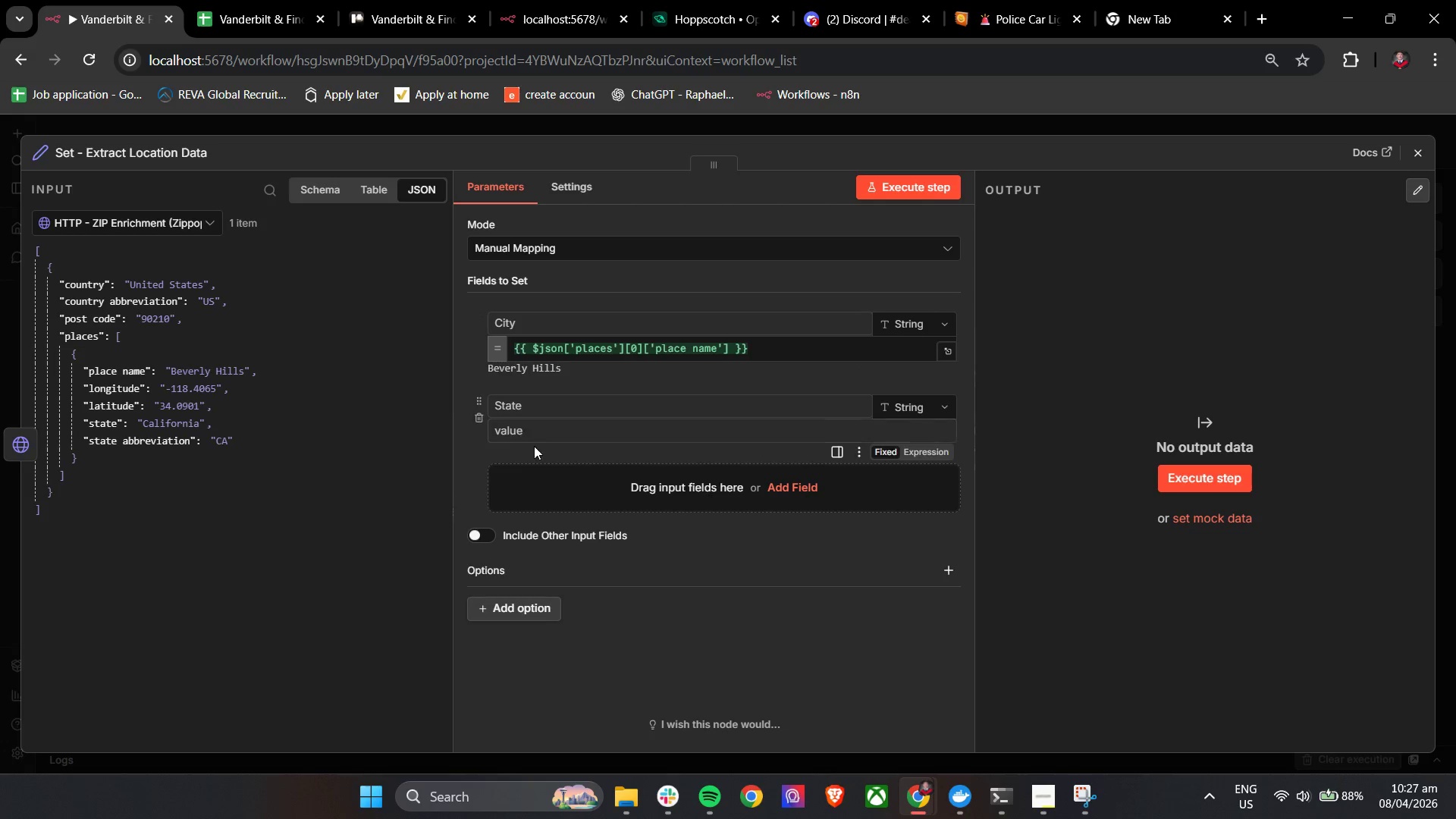 
key(Control+V)
 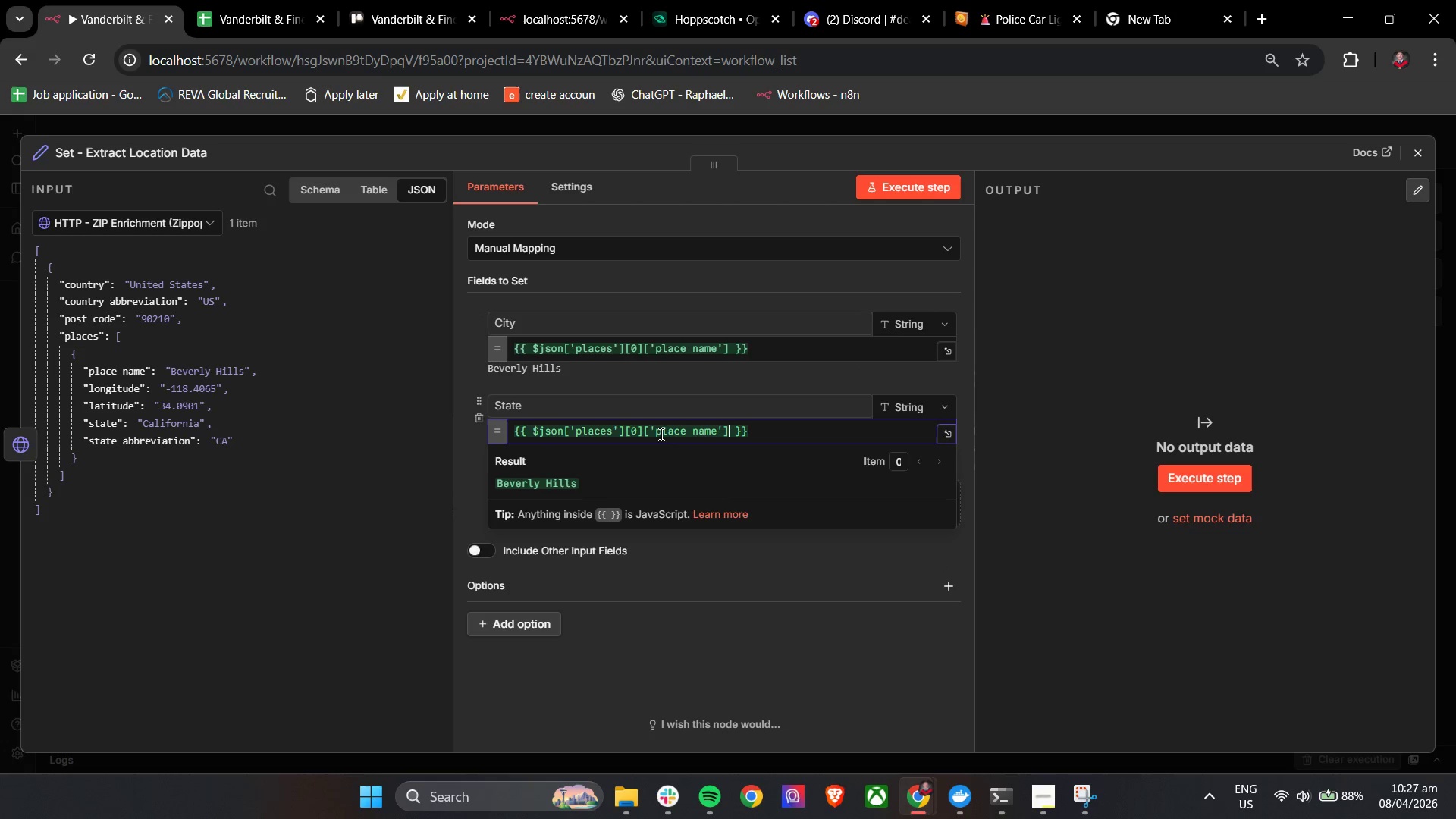 
left_click_drag(start_coordinate=[657, 434], to_coordinate=[716, 438])
 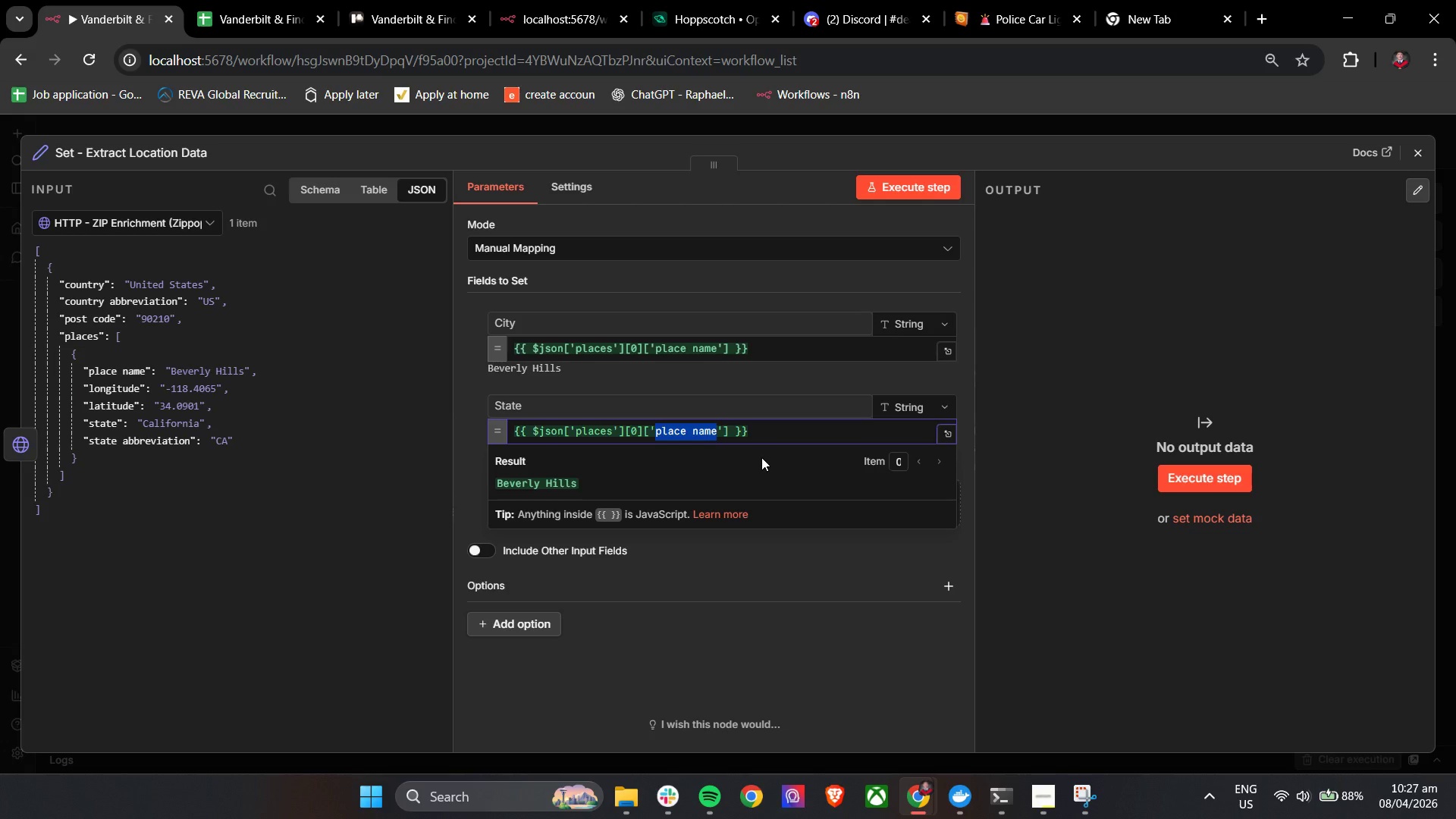 
key(S)
 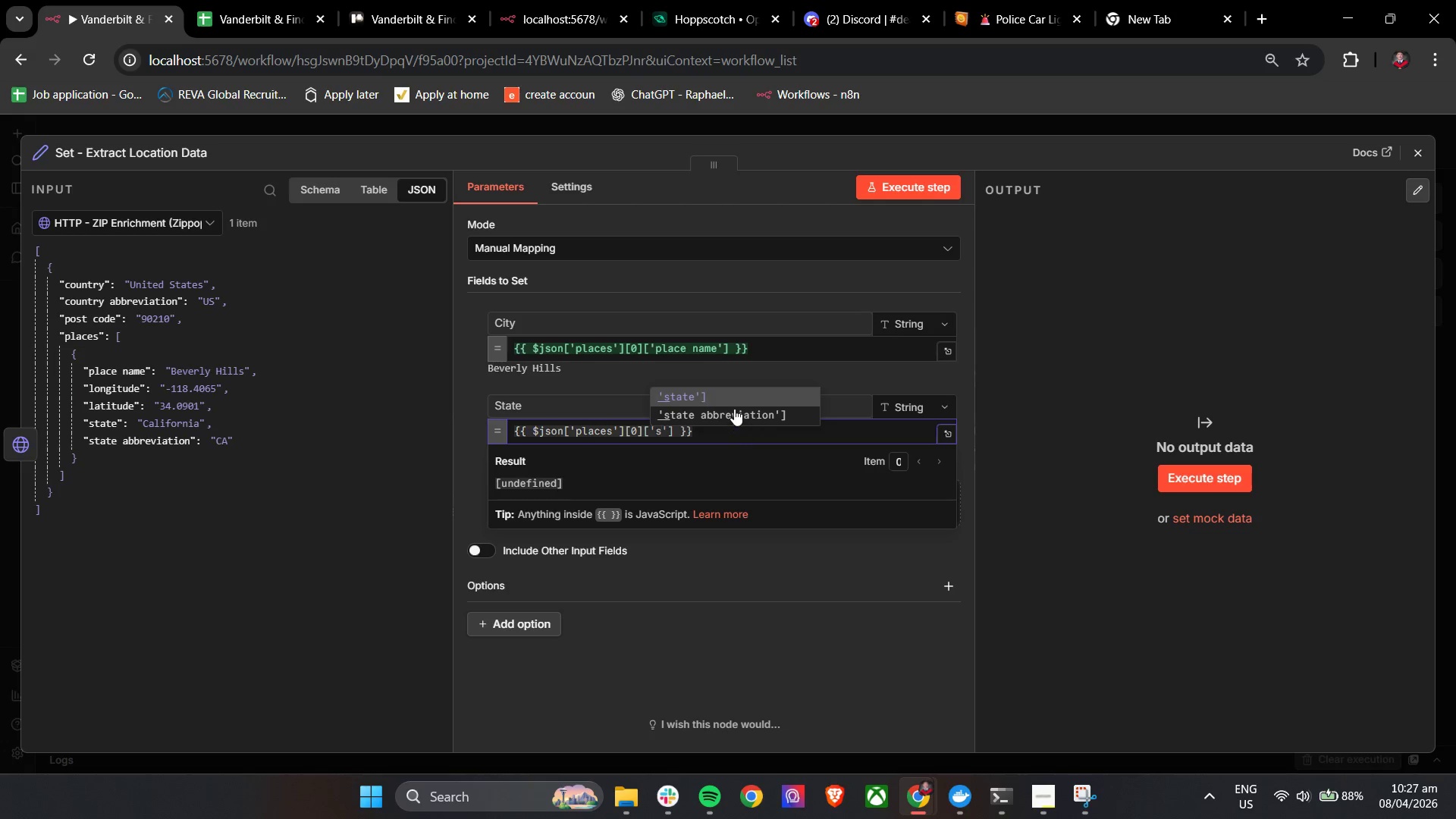 
left_click([730, 406])
 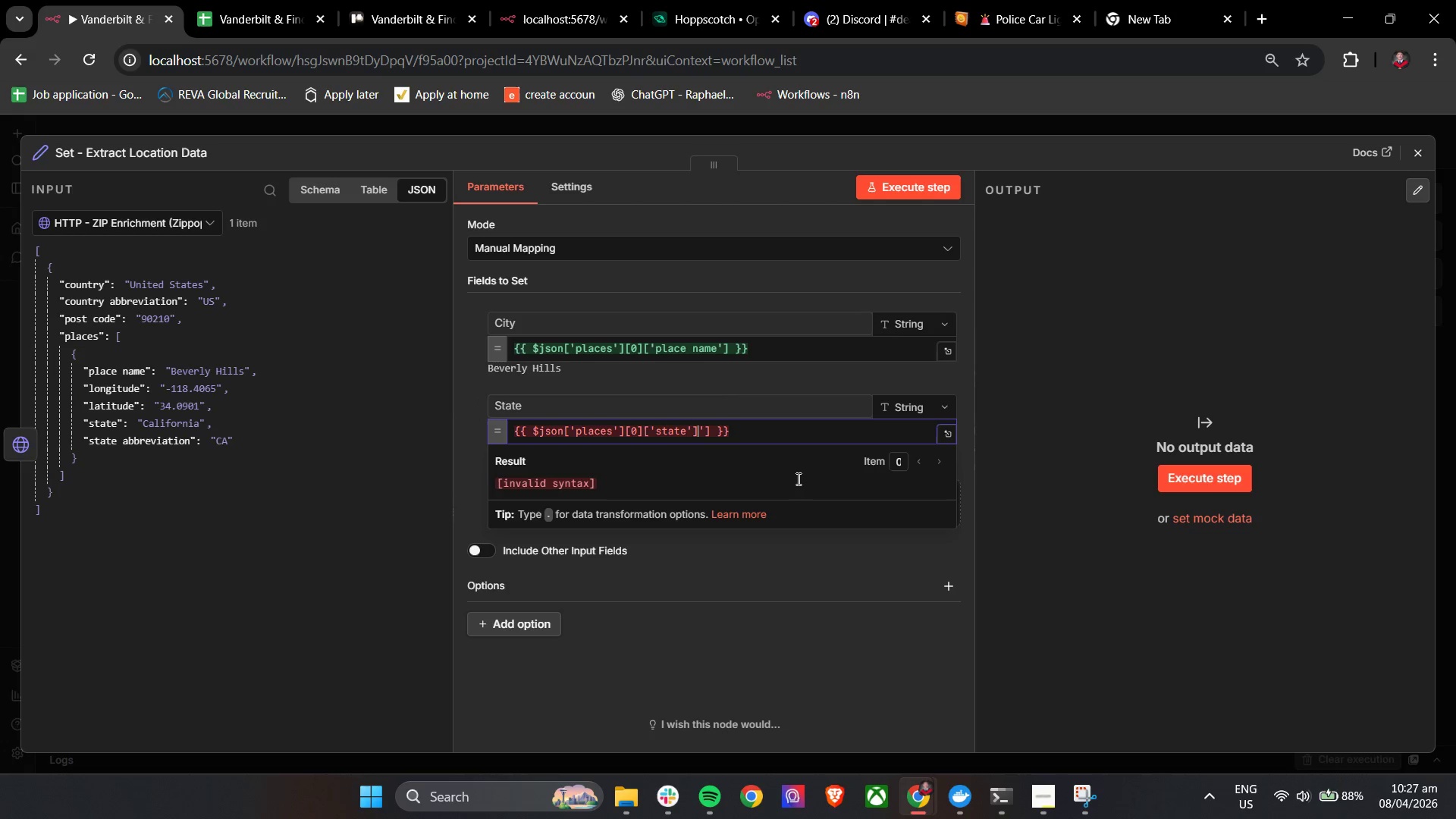 
key(Backspace)
 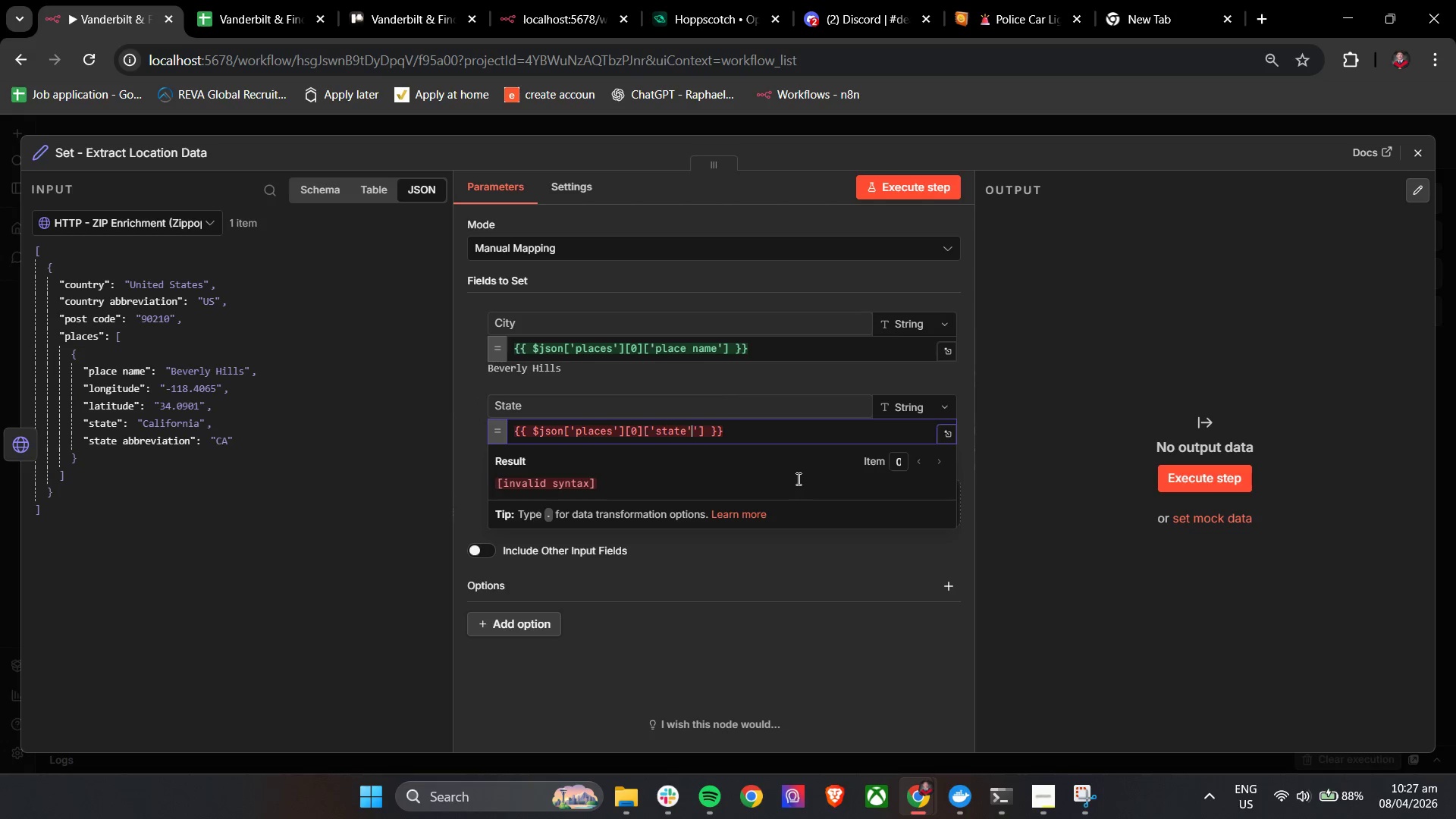 
key(Backspace)
 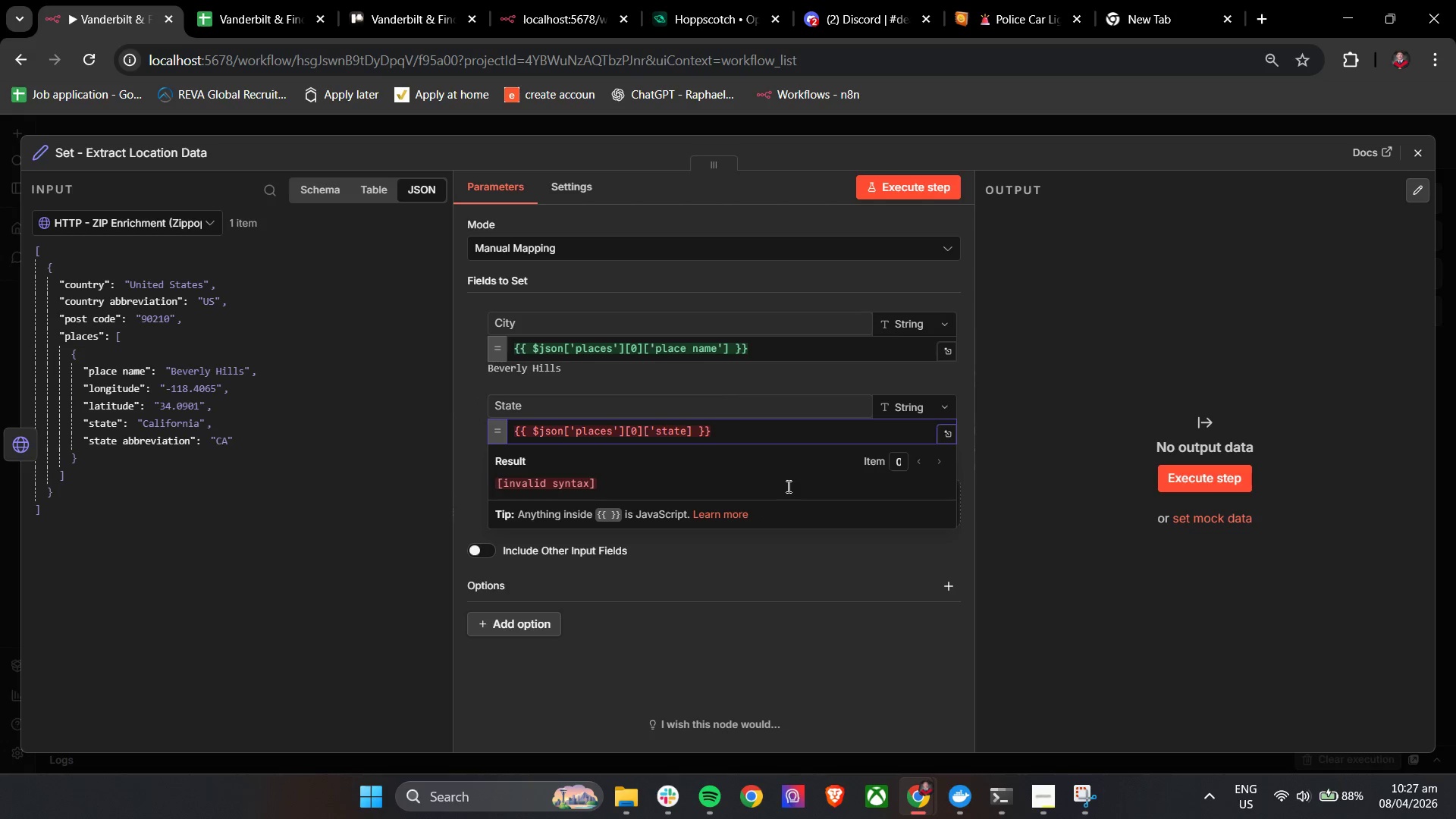 
key(Quote)
 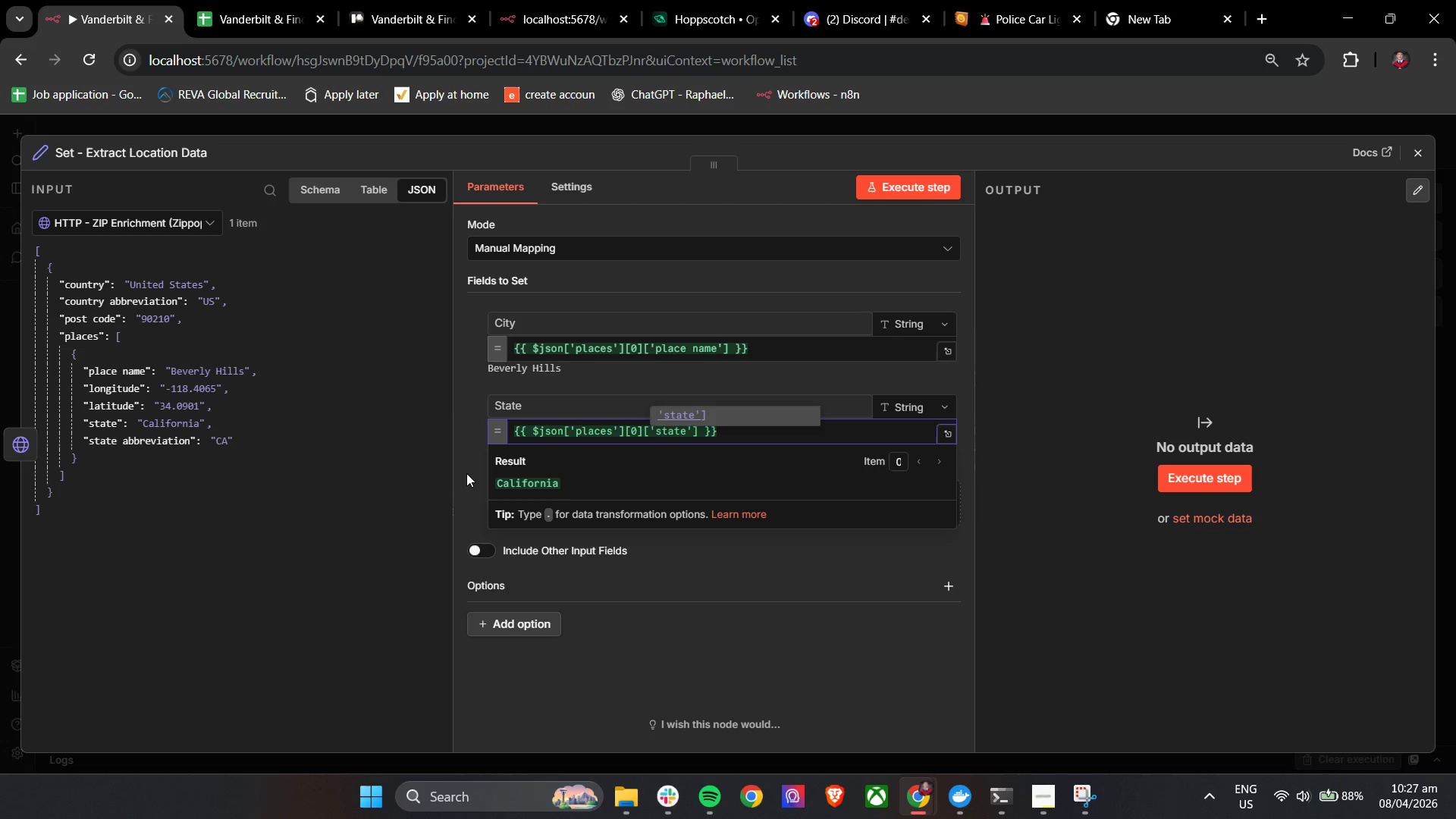 
left_click([466, 473])
 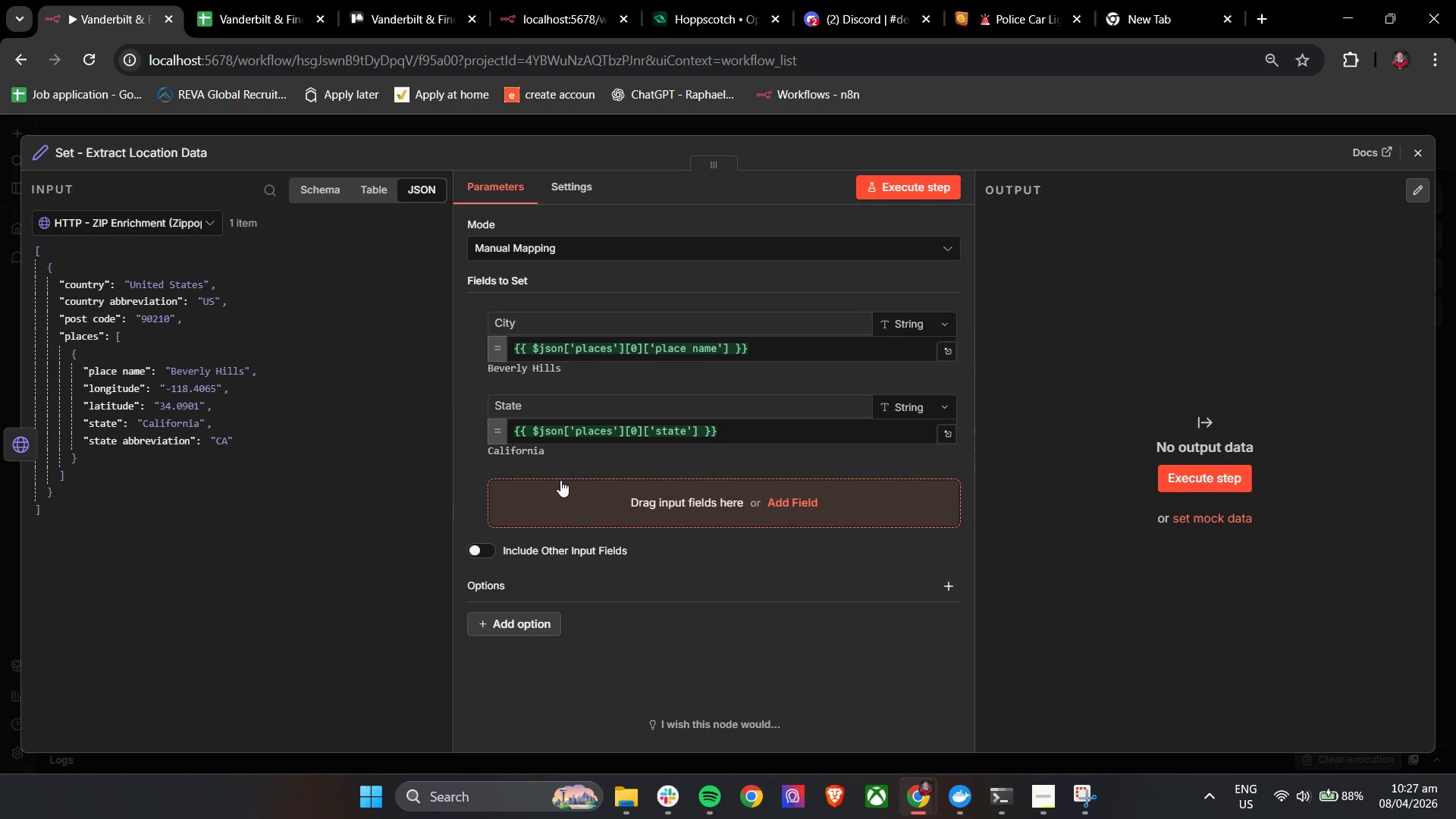 
left_click([574, 497])
 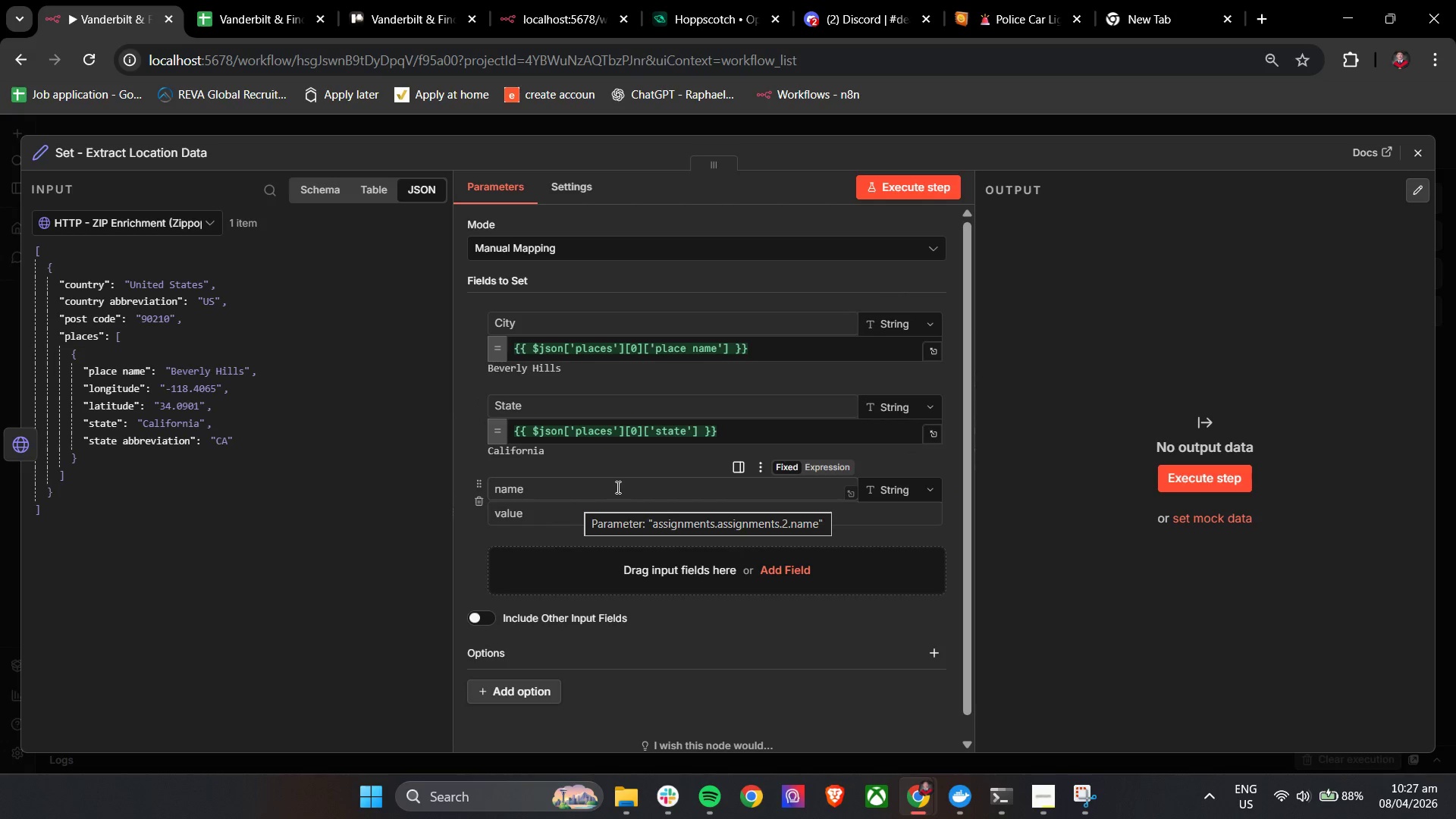 
left_click([535, 489])
 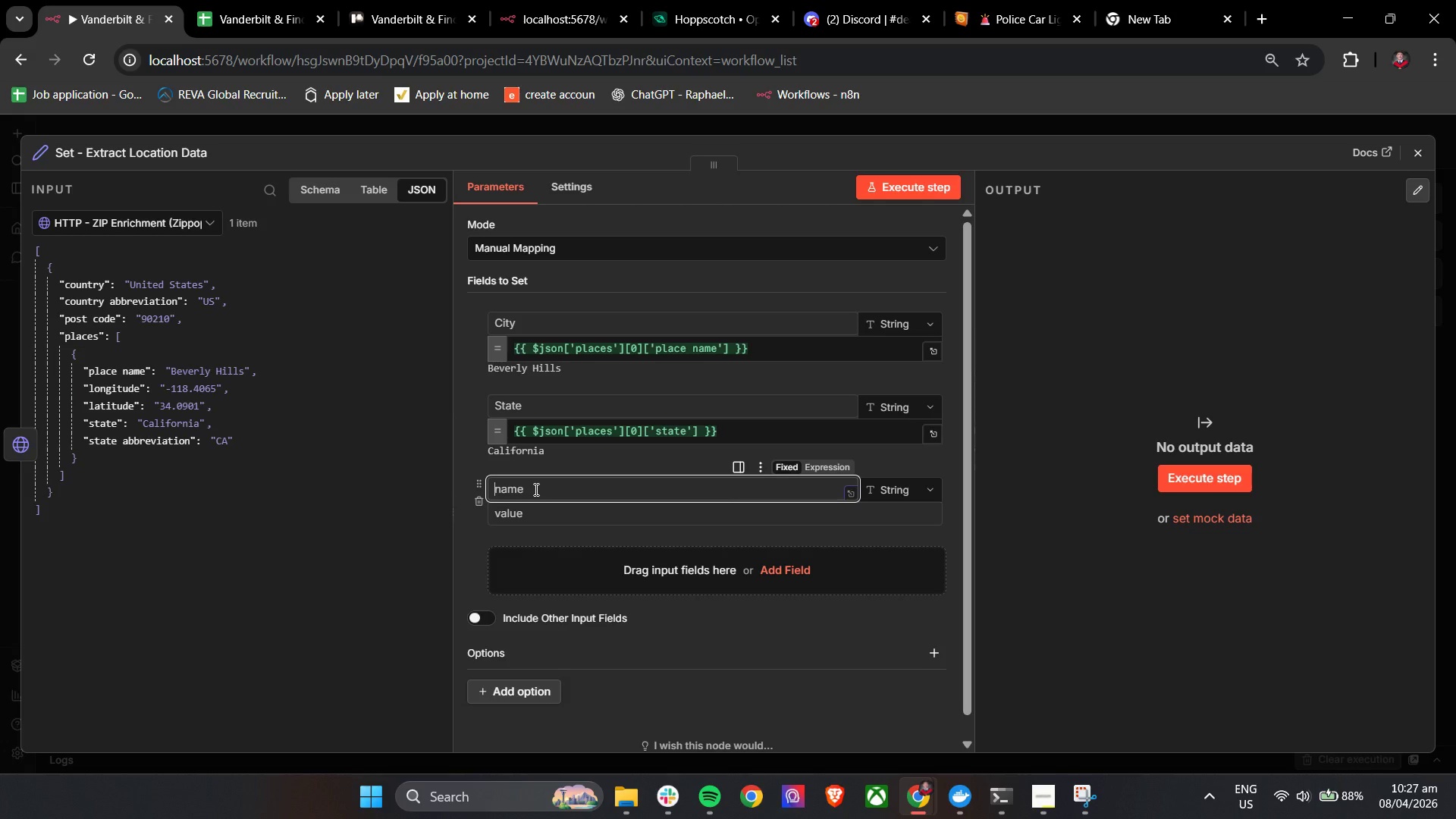 
hold_key(key=ControlLeft, duration=0.58)
 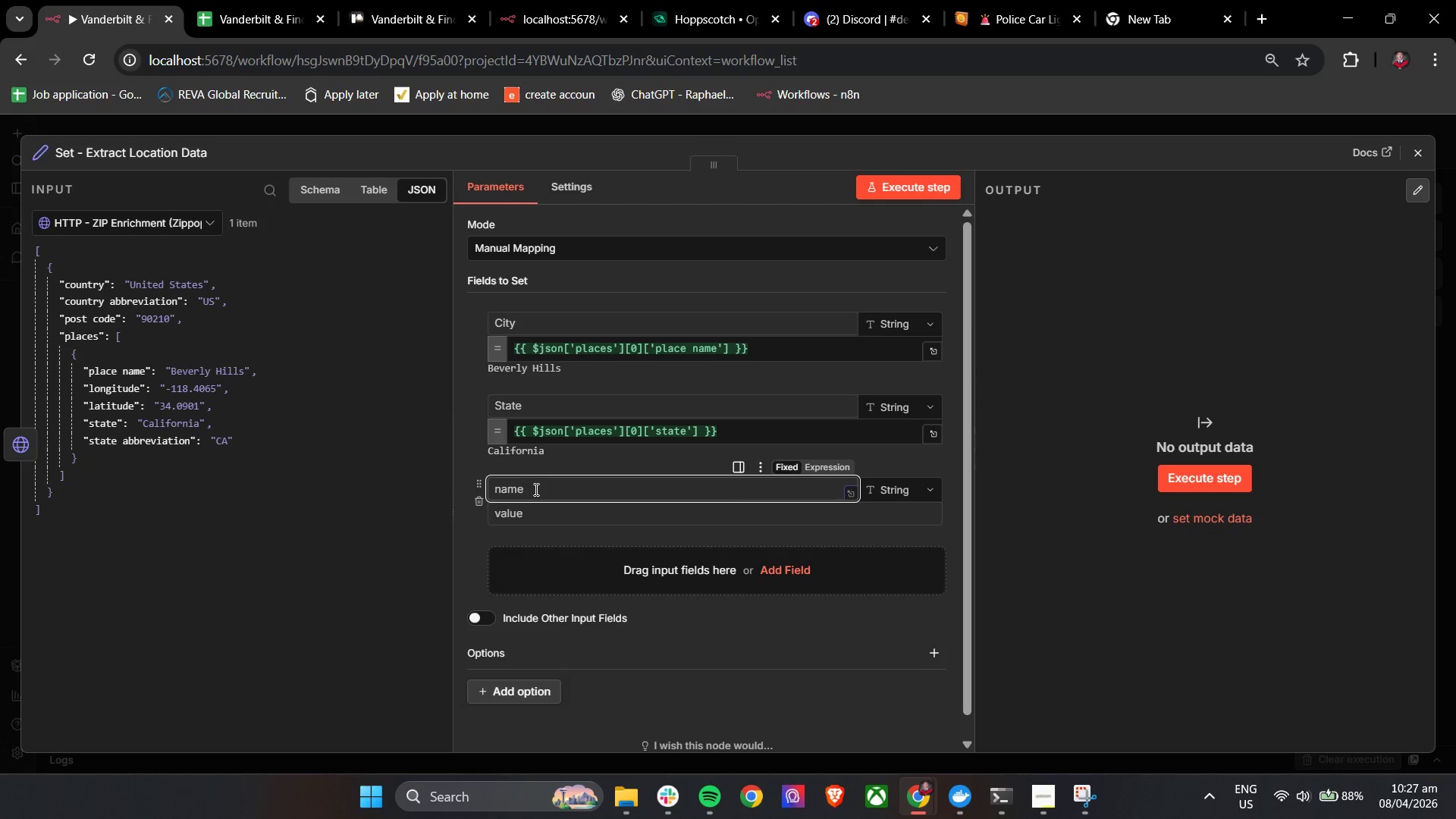 
type(Negi)
key(Backspace)
key(Backspace)
type(igh)
 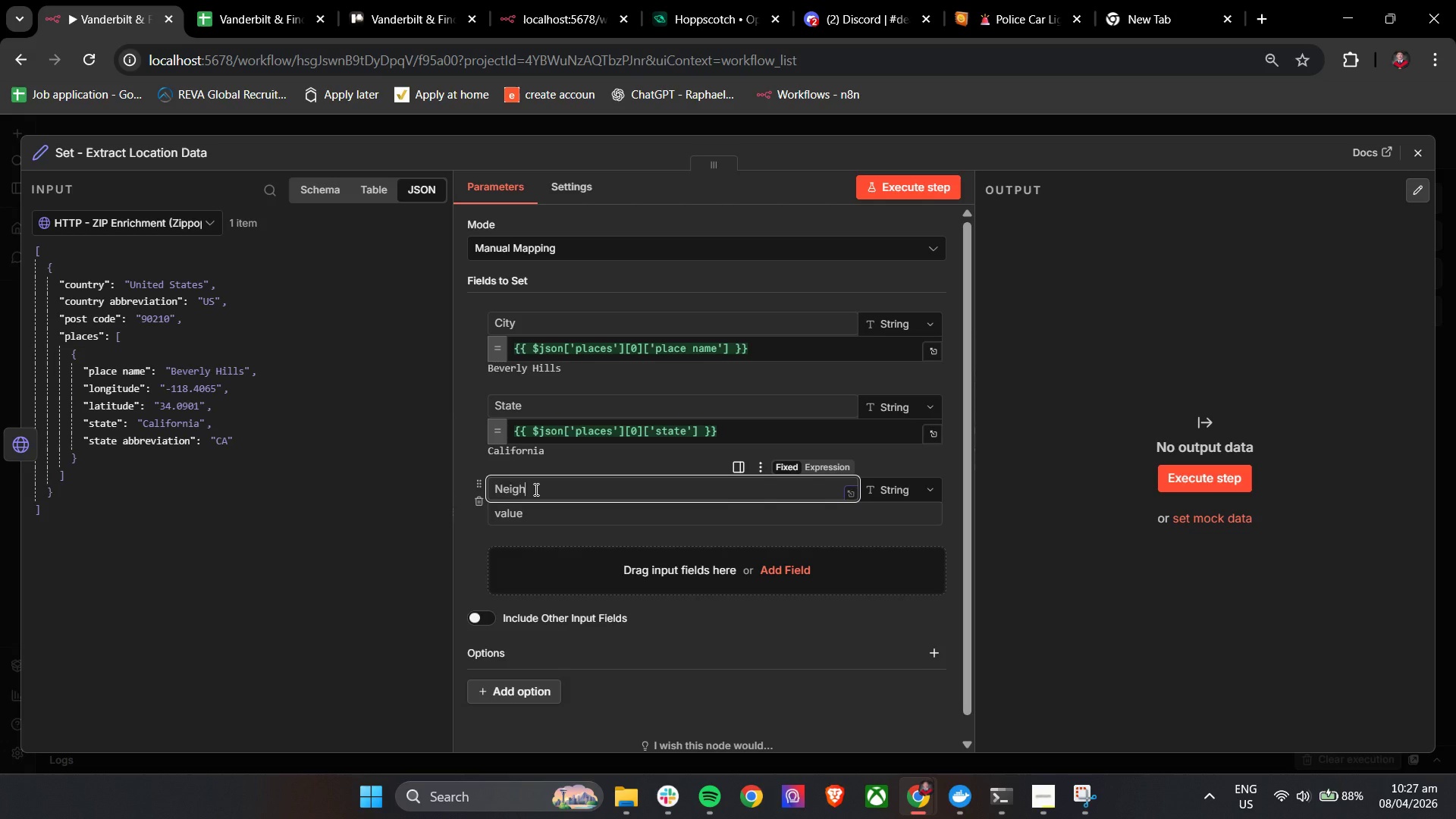 
type(borhood Data)
 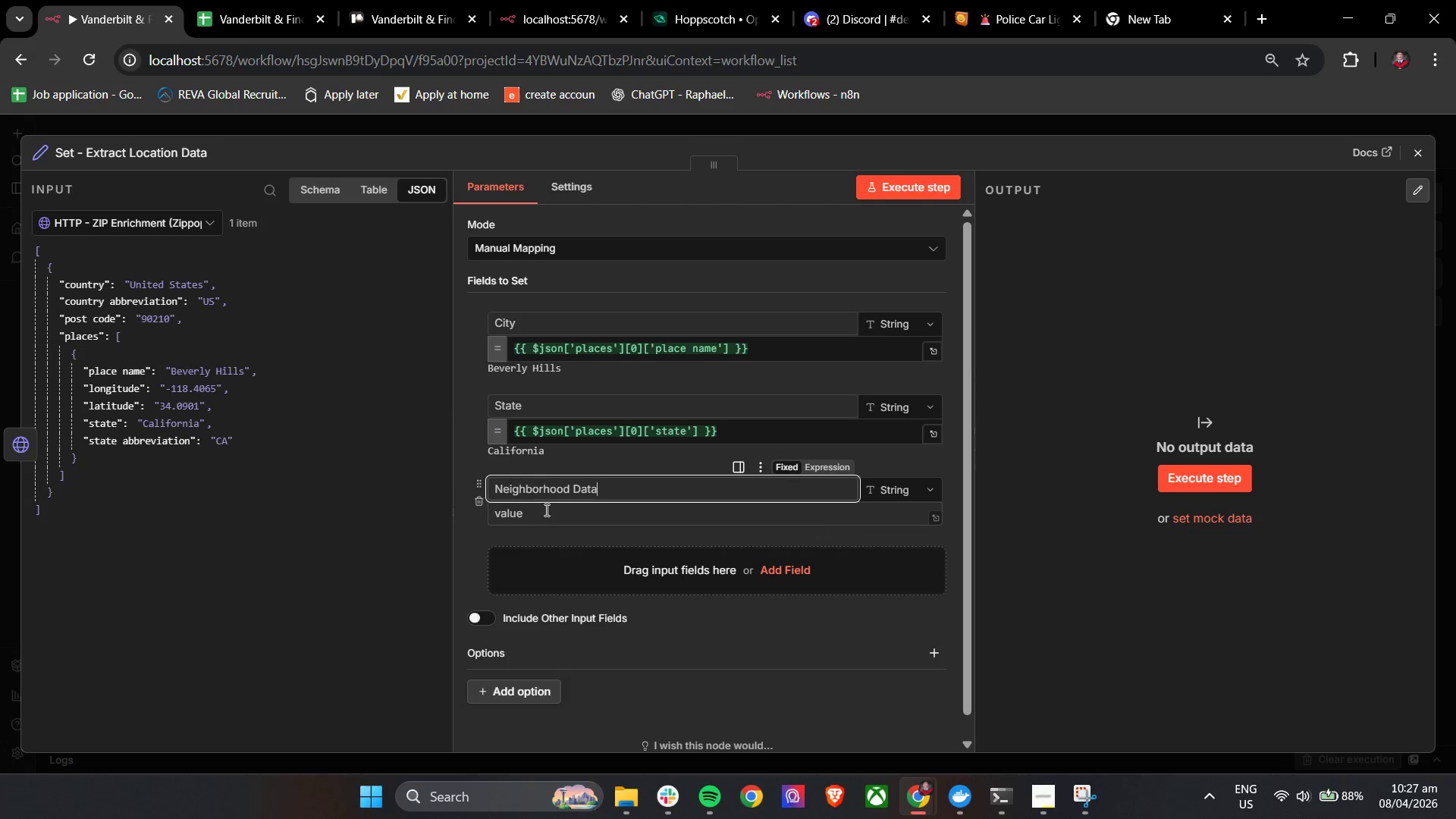 
left_click([549, 518])
 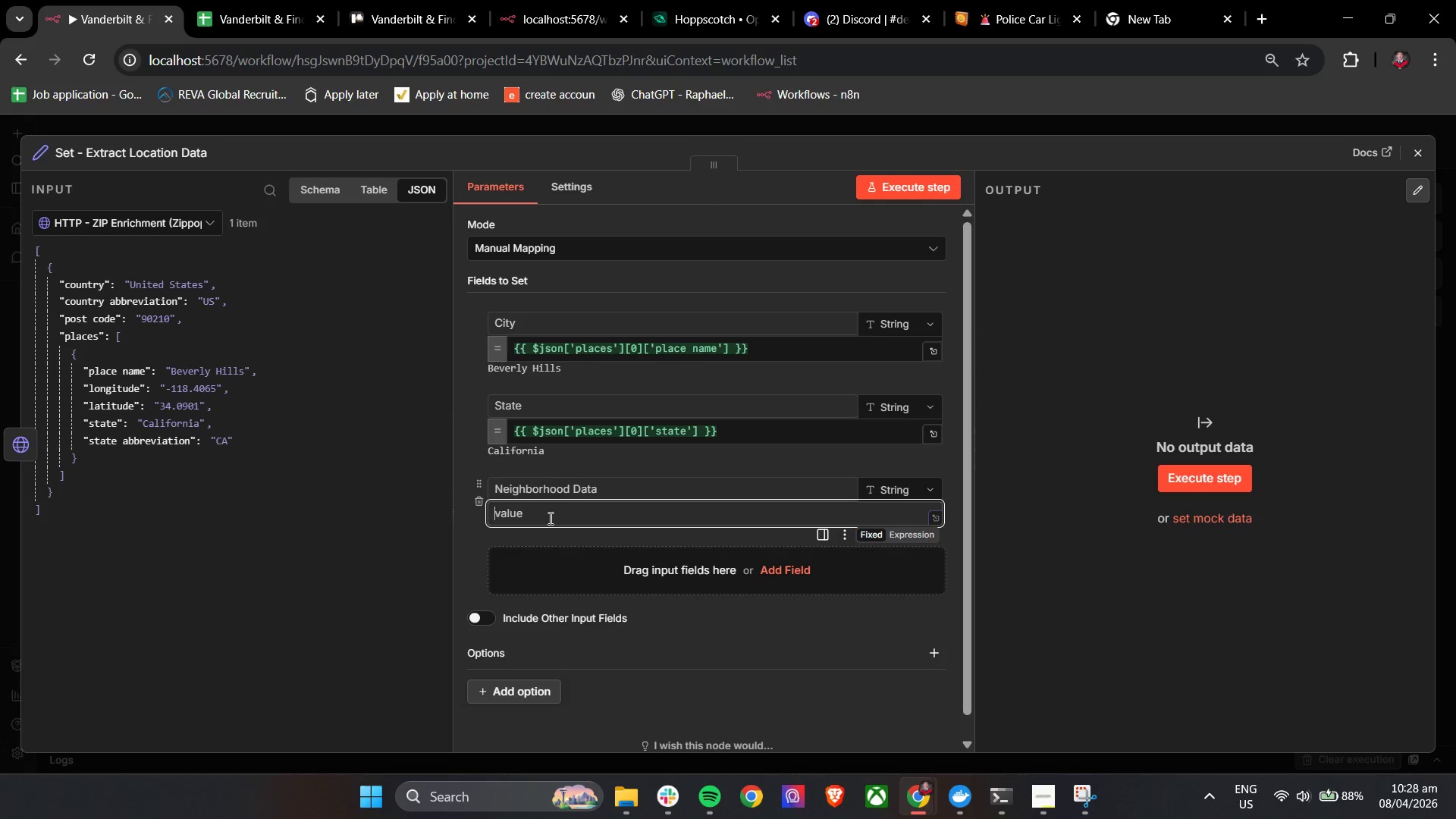 
hold_key(key=ControlLeft, duration=1.52)
 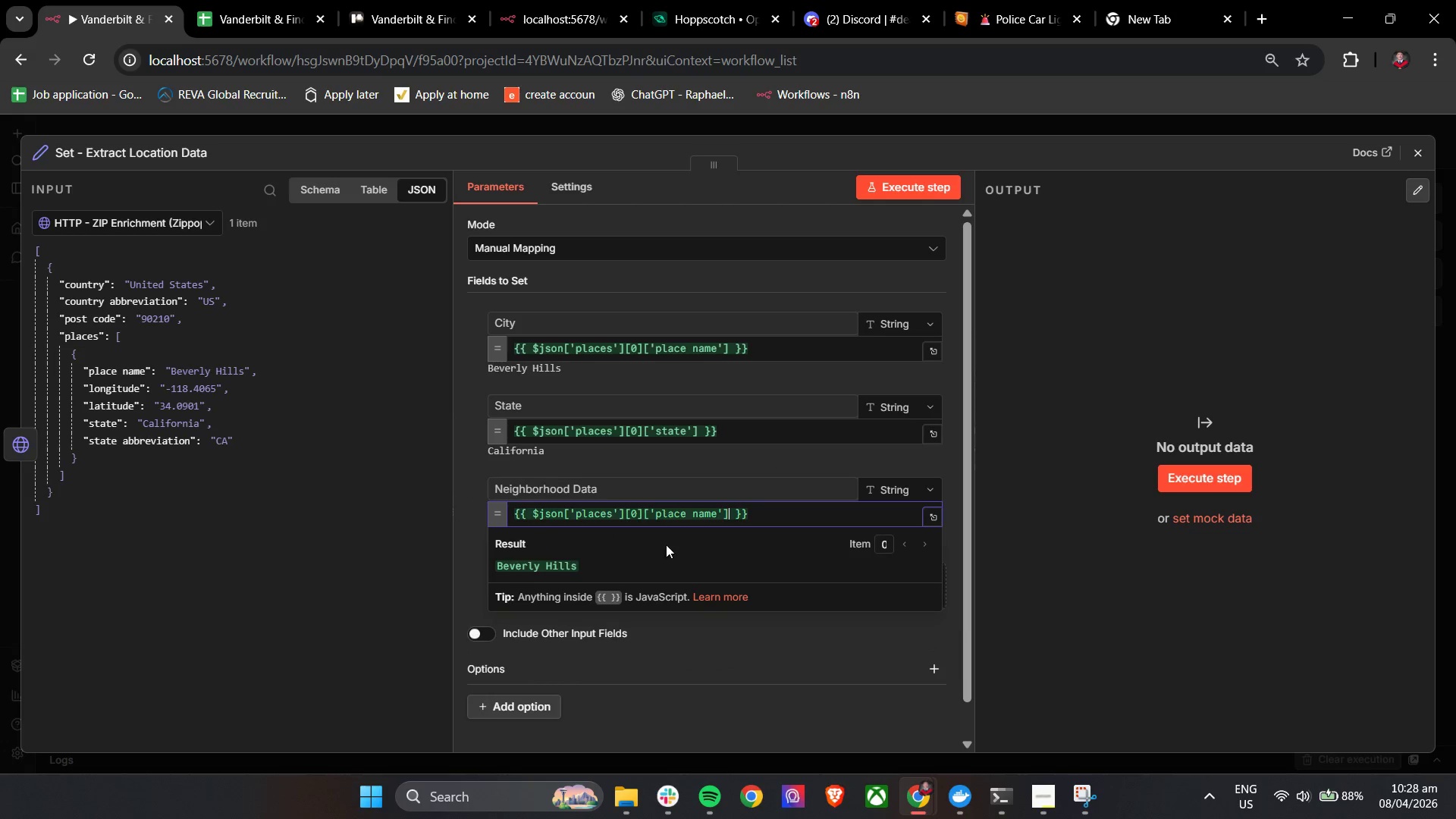 
key(Control+V)
 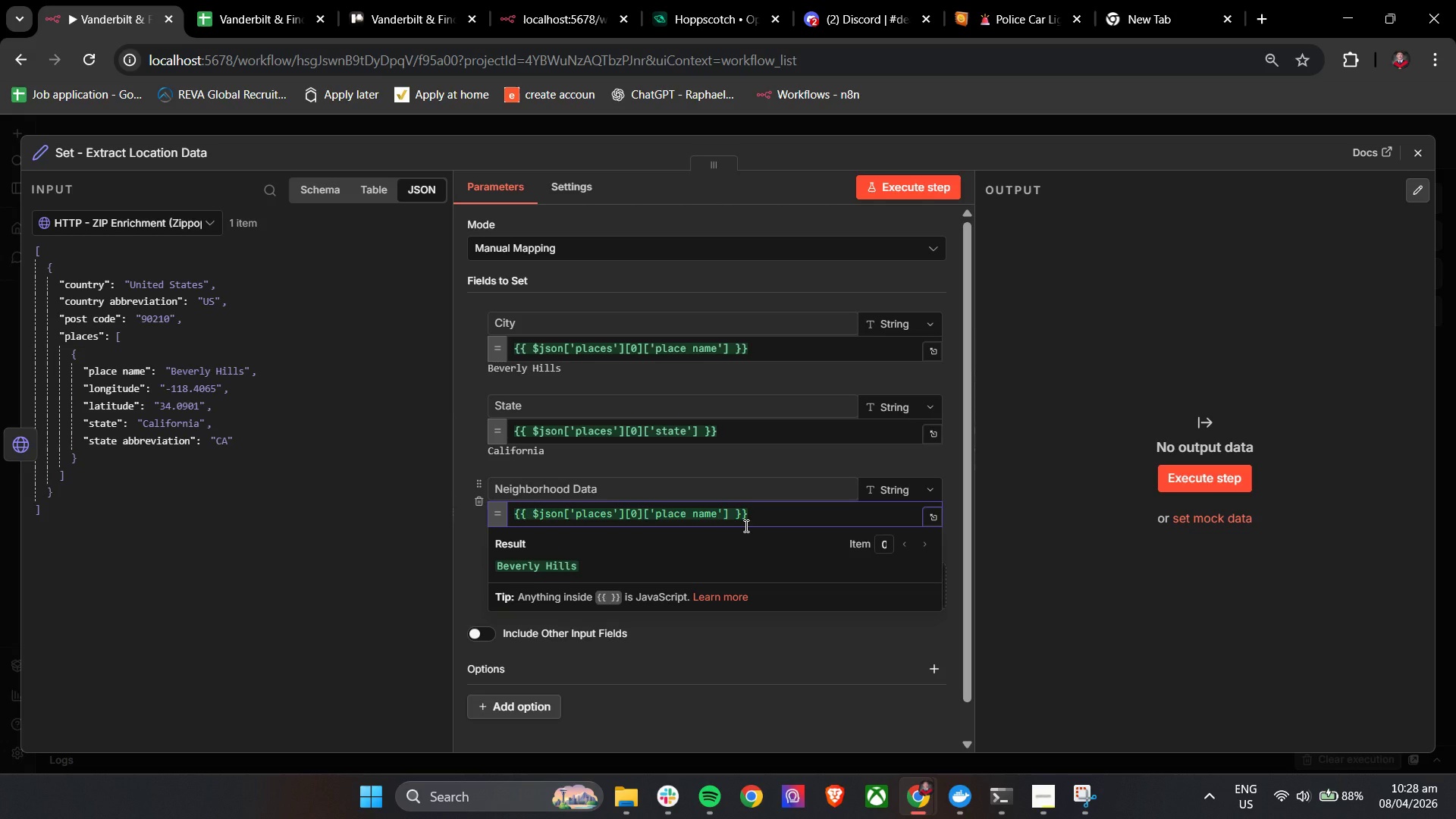 
wait(6.86)
 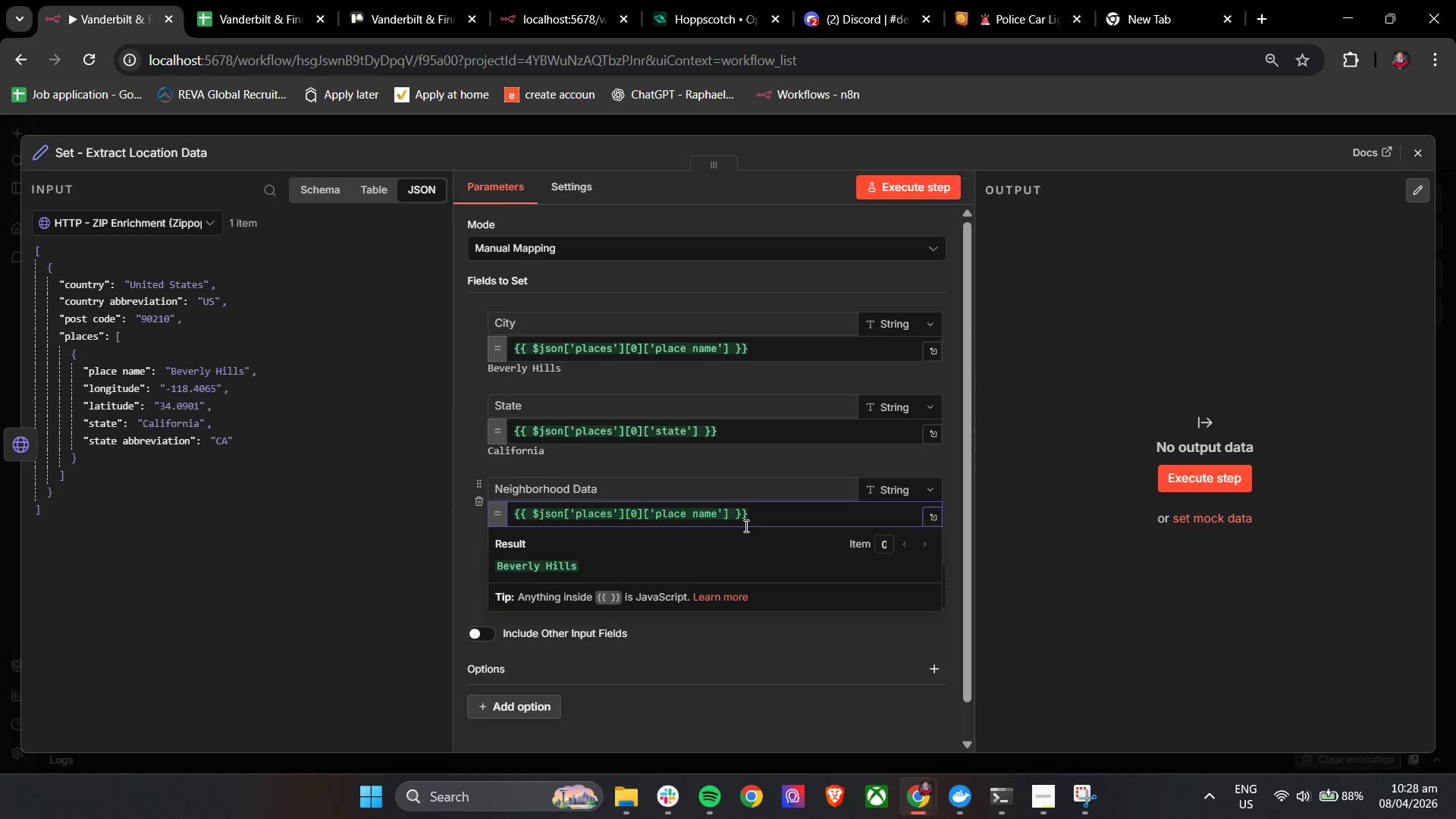 
key(Space)
 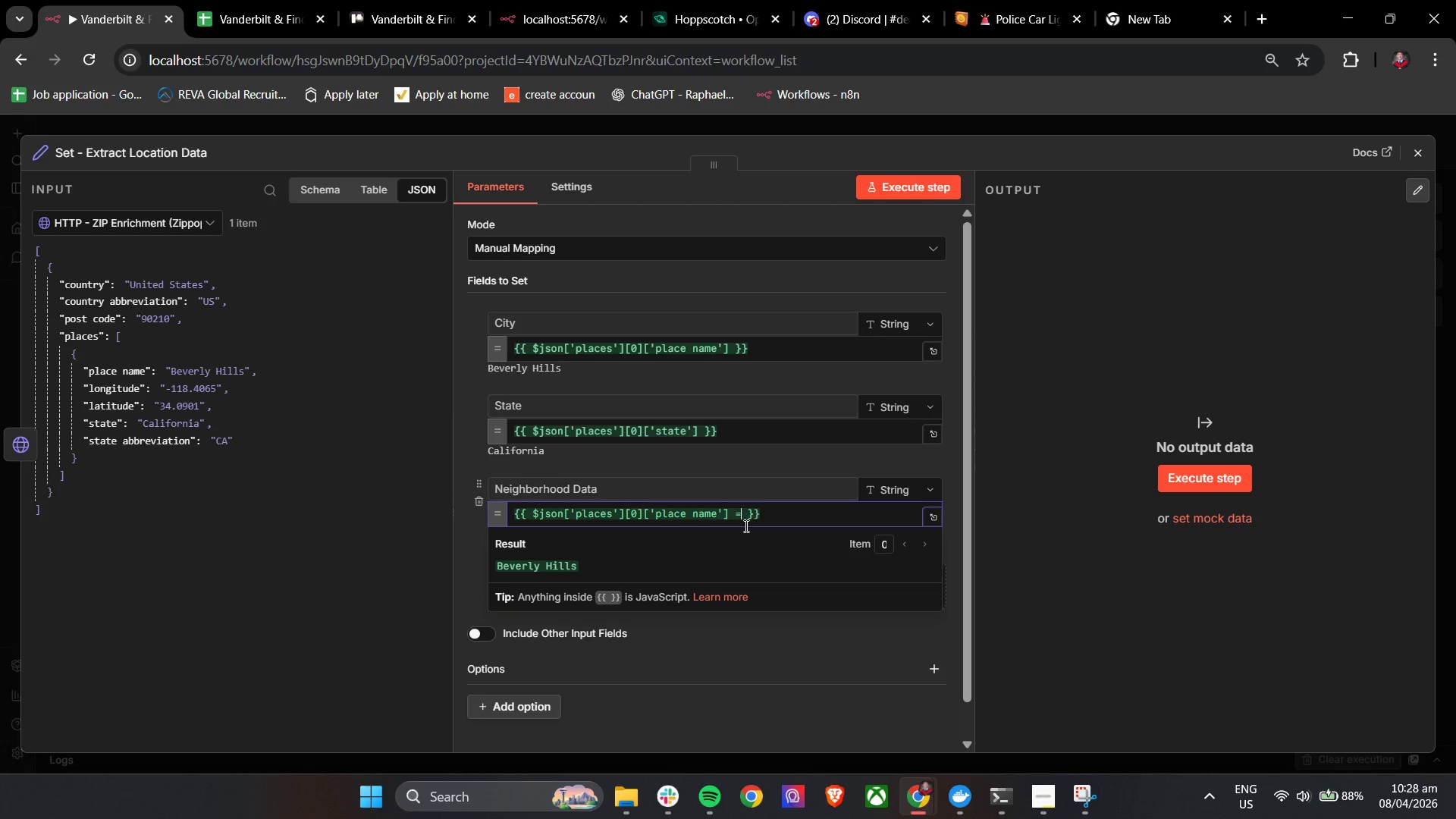 
key(Equal)
 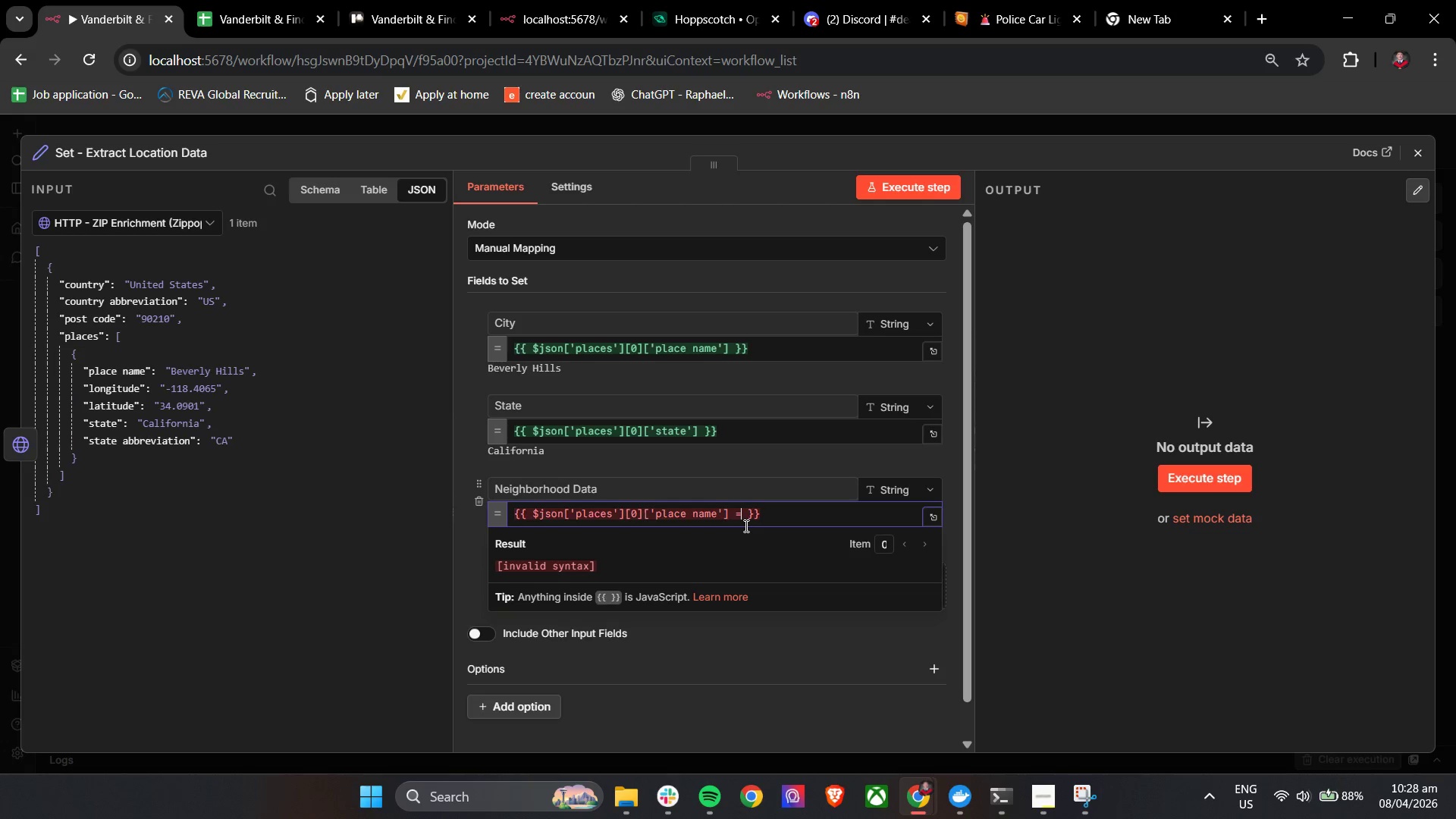 
key(Backspace)
 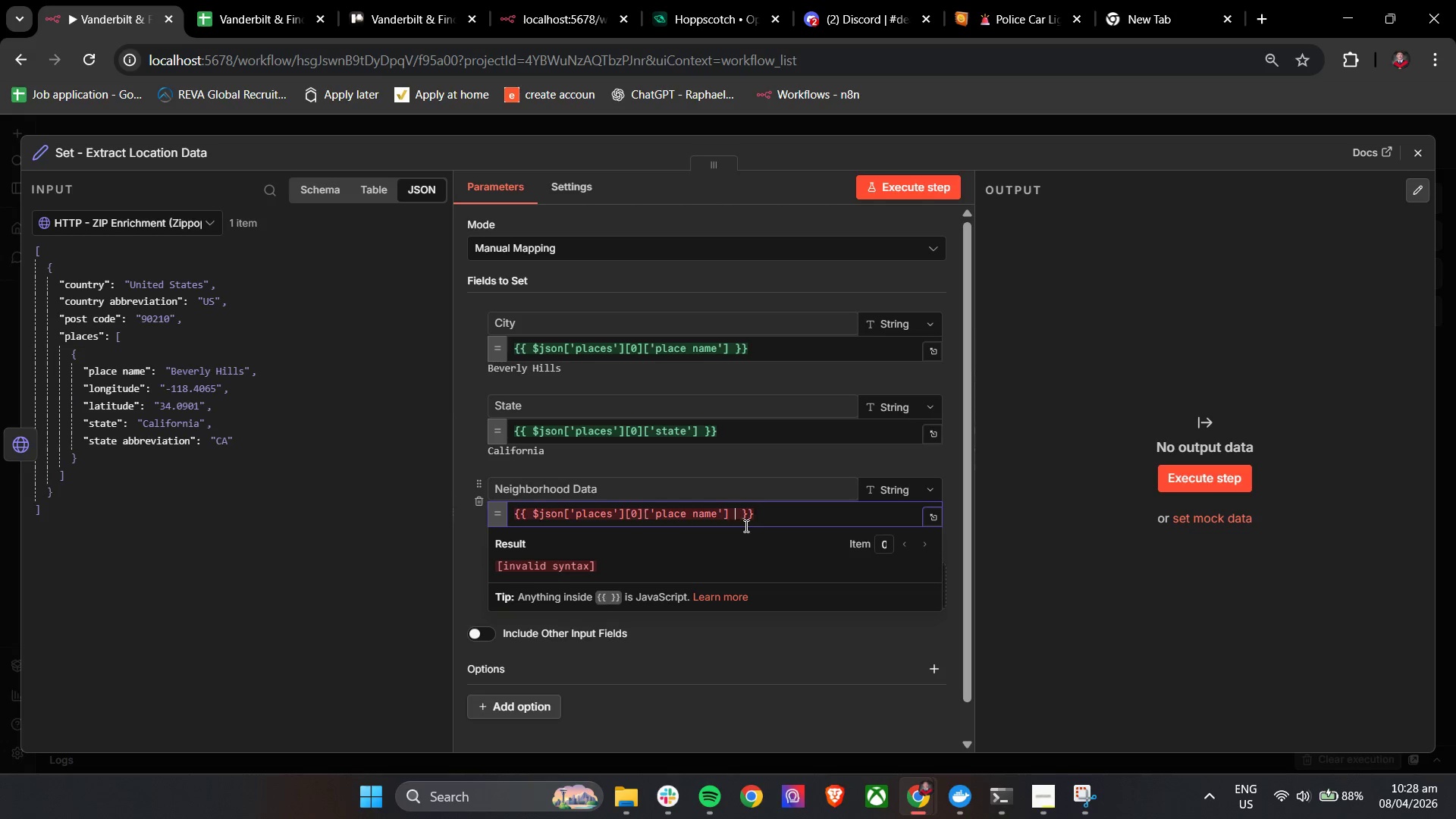 
key(Shift+Equal)
 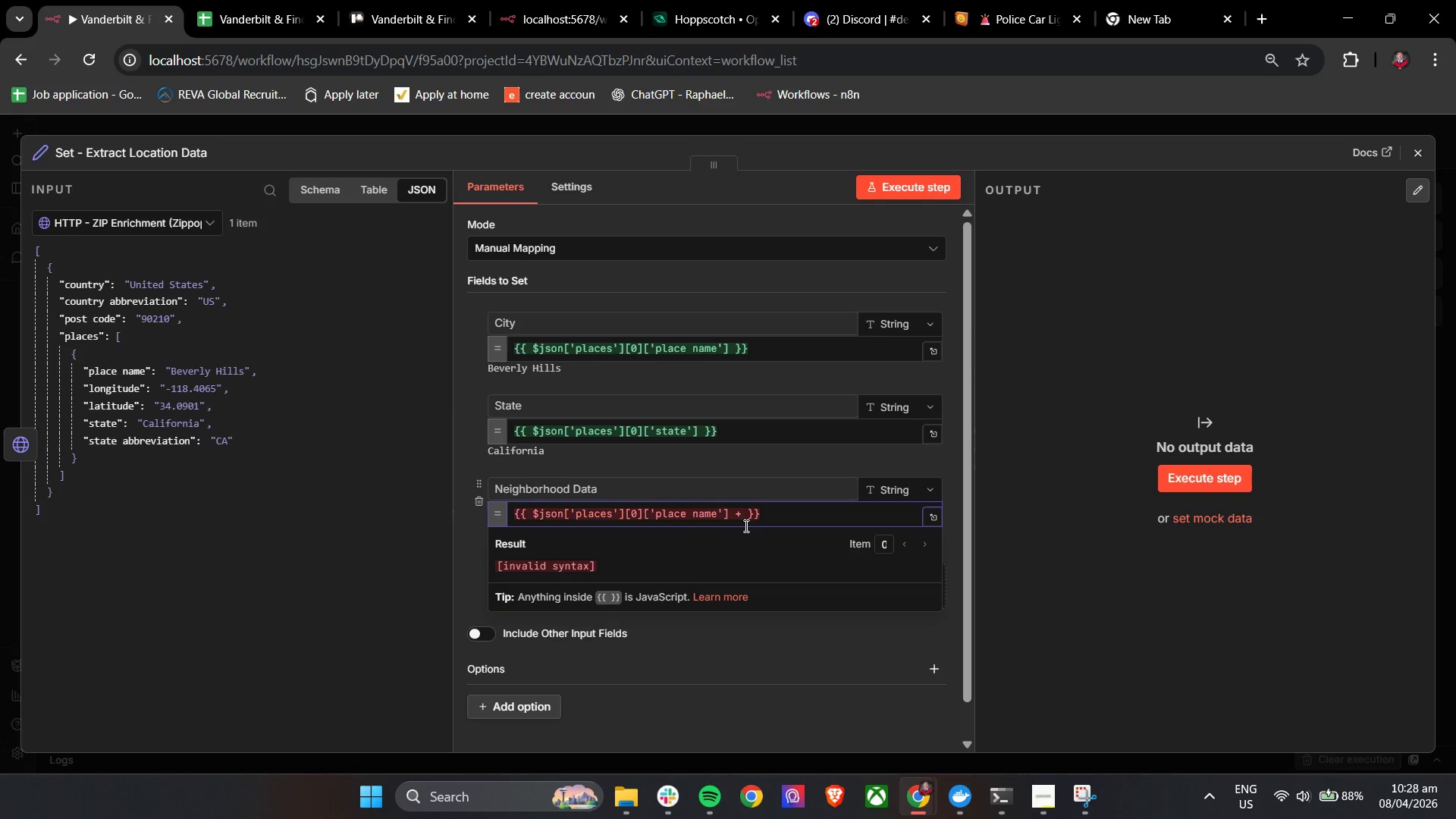 
key(Space)
 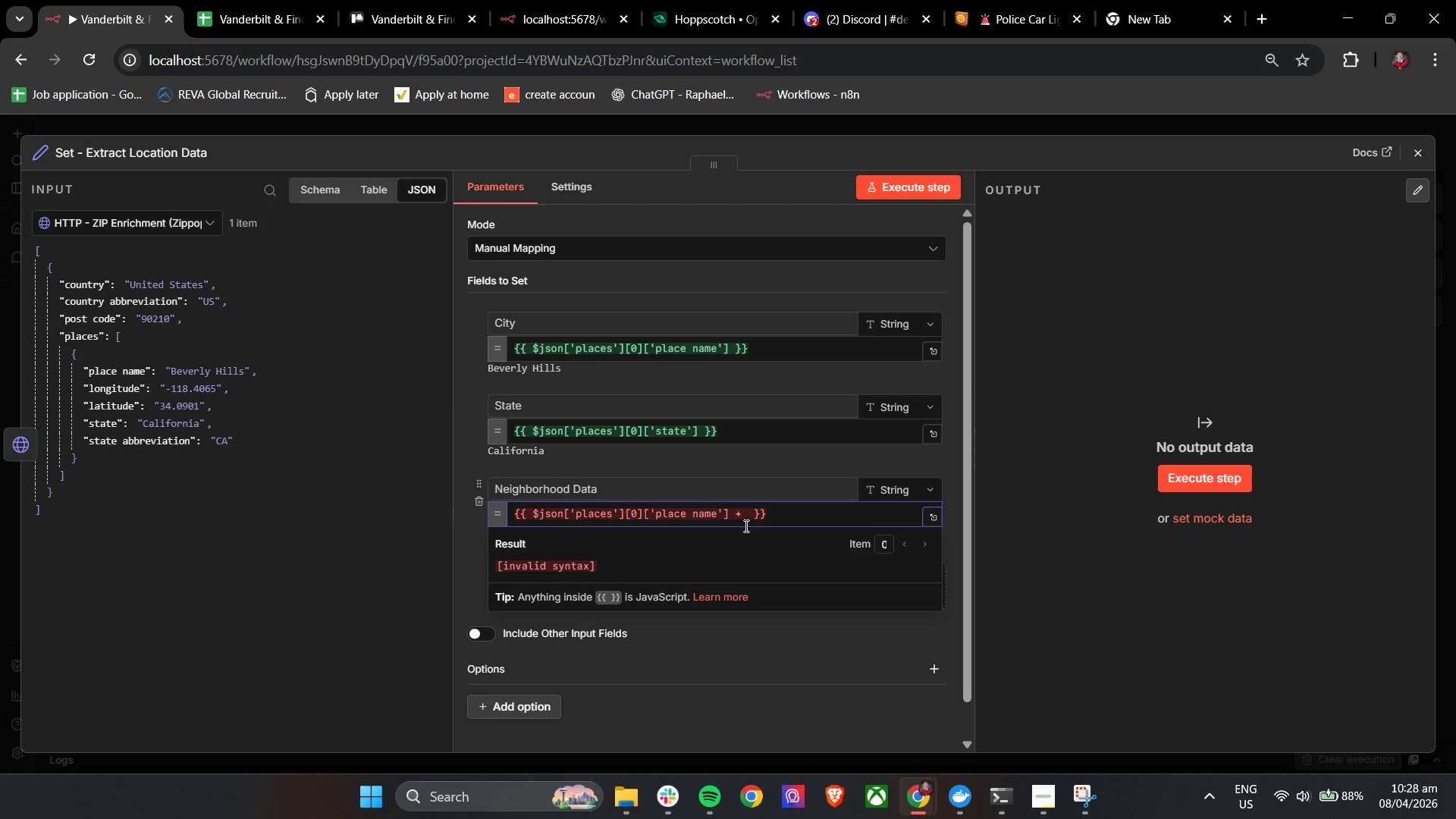 
key(Shift+Quote)
 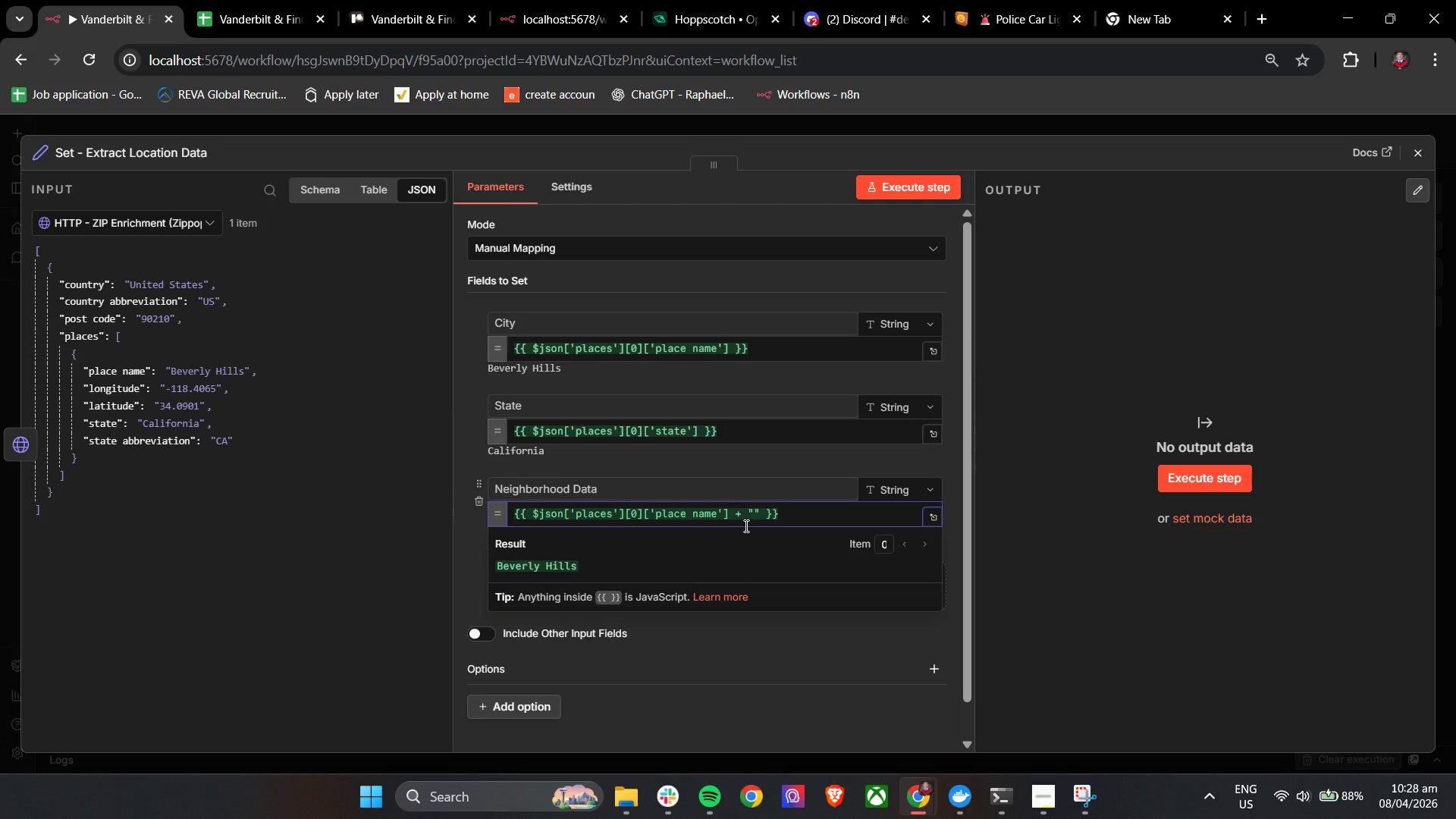 
key(Comma)
 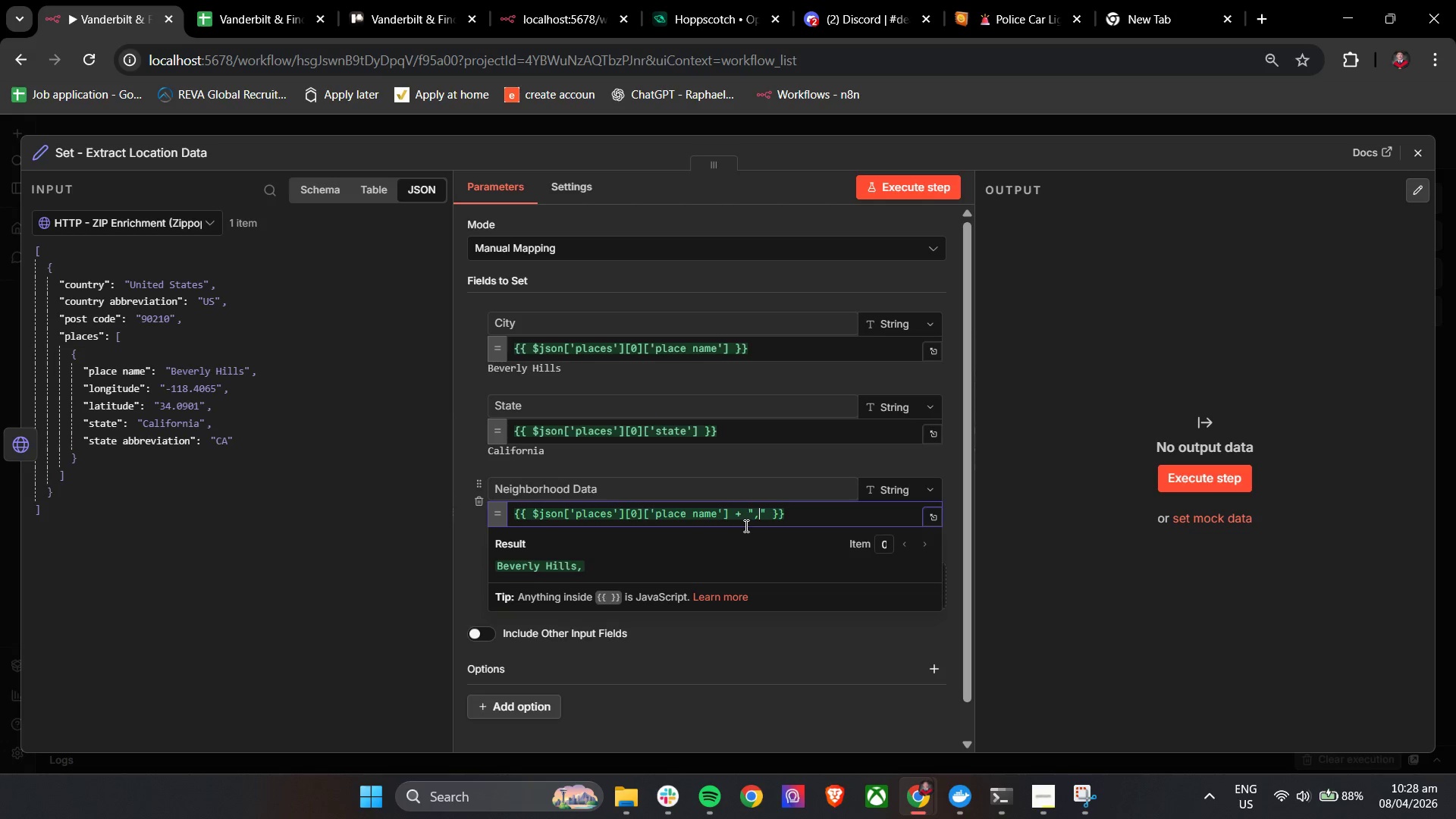 
key(ArrowRight)
 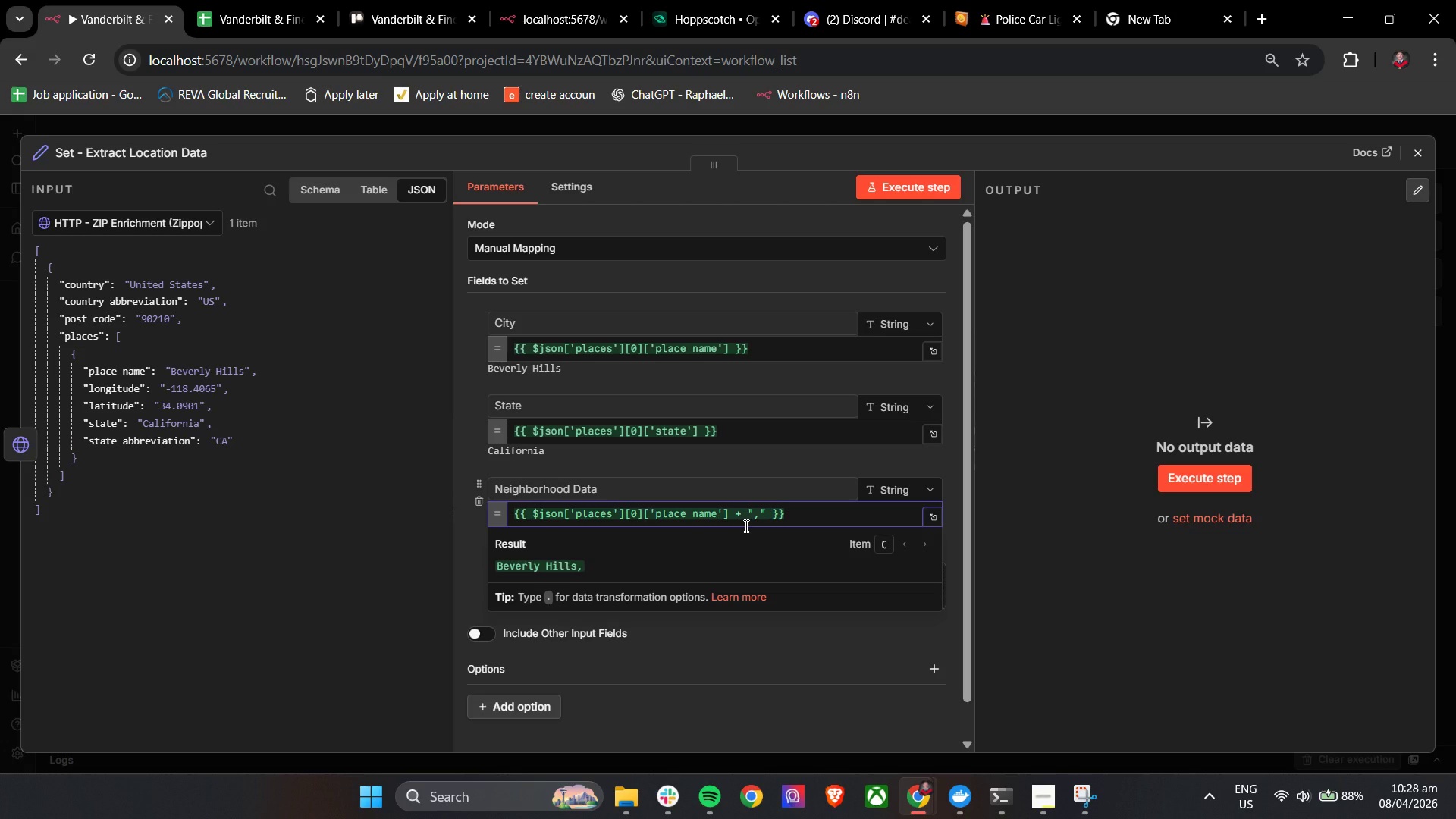 
key(Space)
 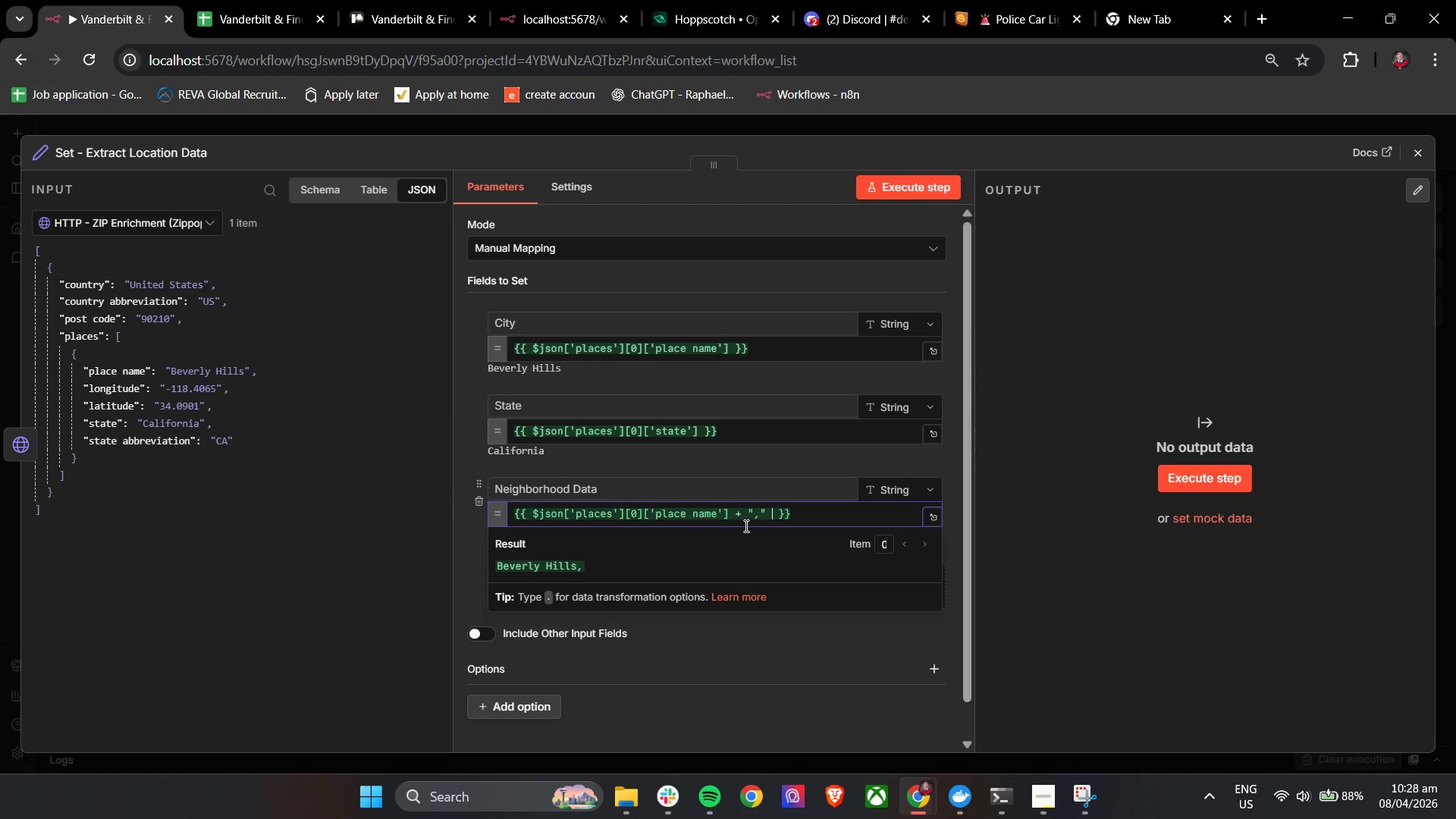 
key(Shift+Equal)
 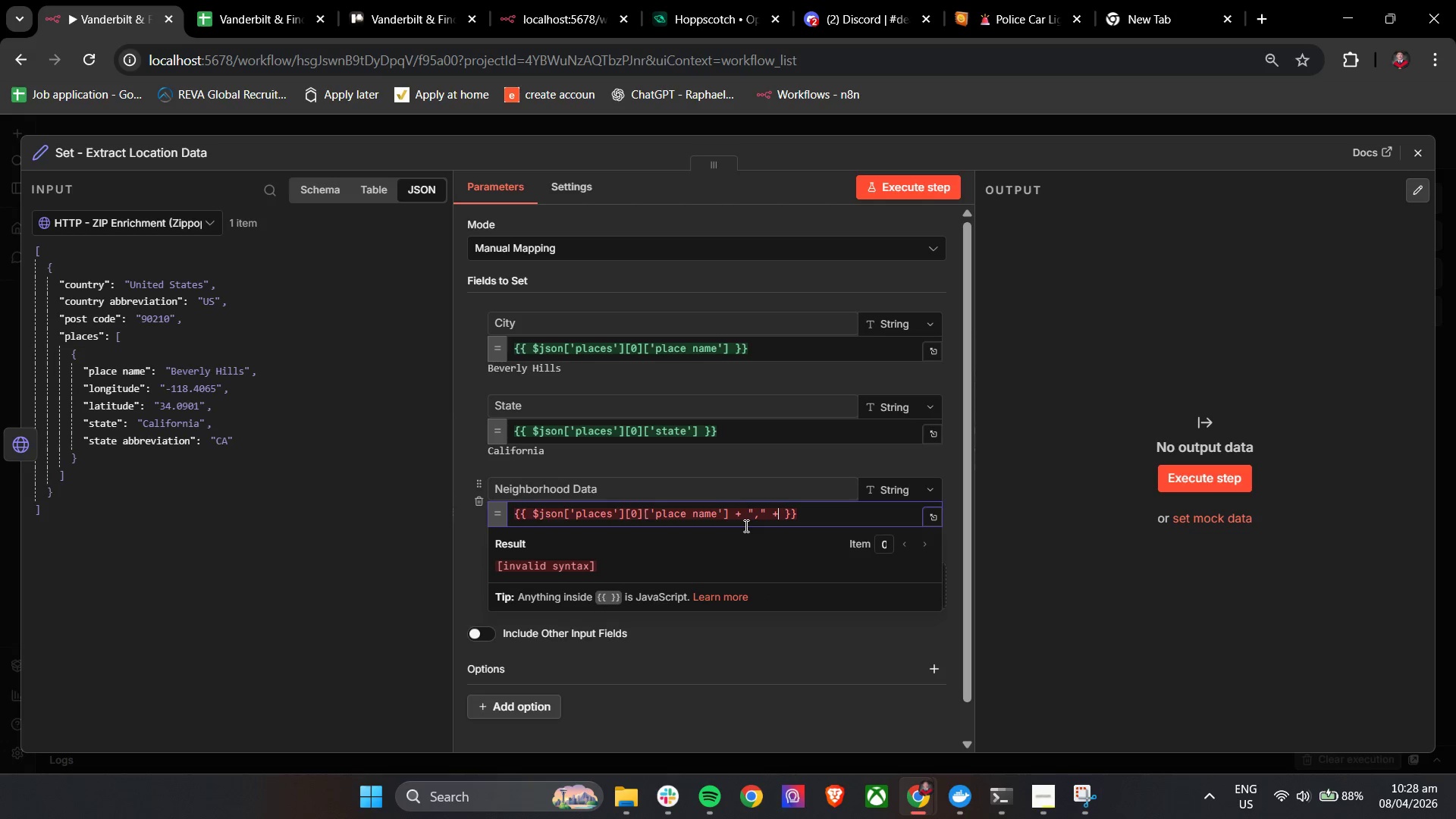 
key(Space)
 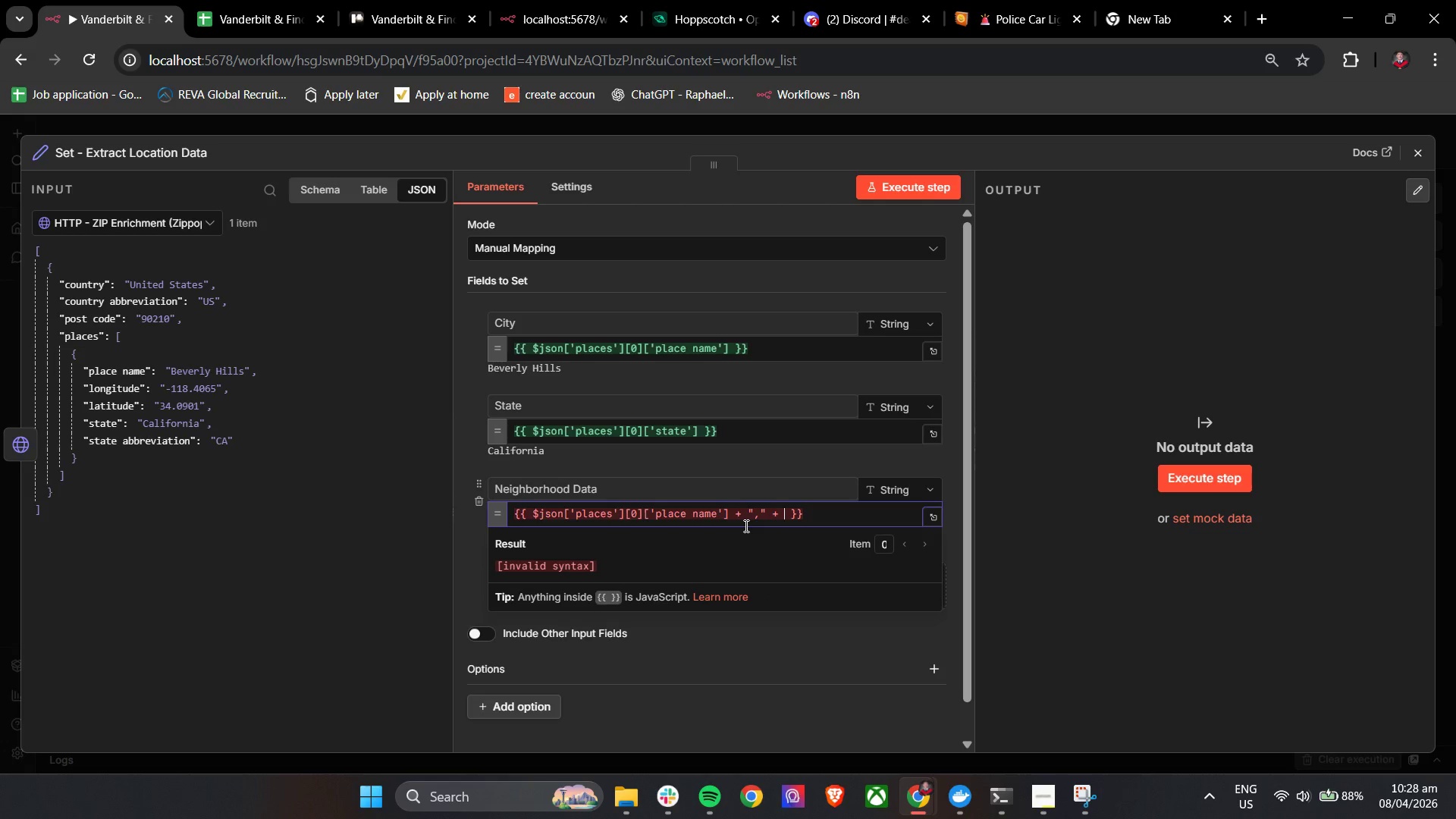 
hold_key(key=ShiftLeft, duration=1.51)
 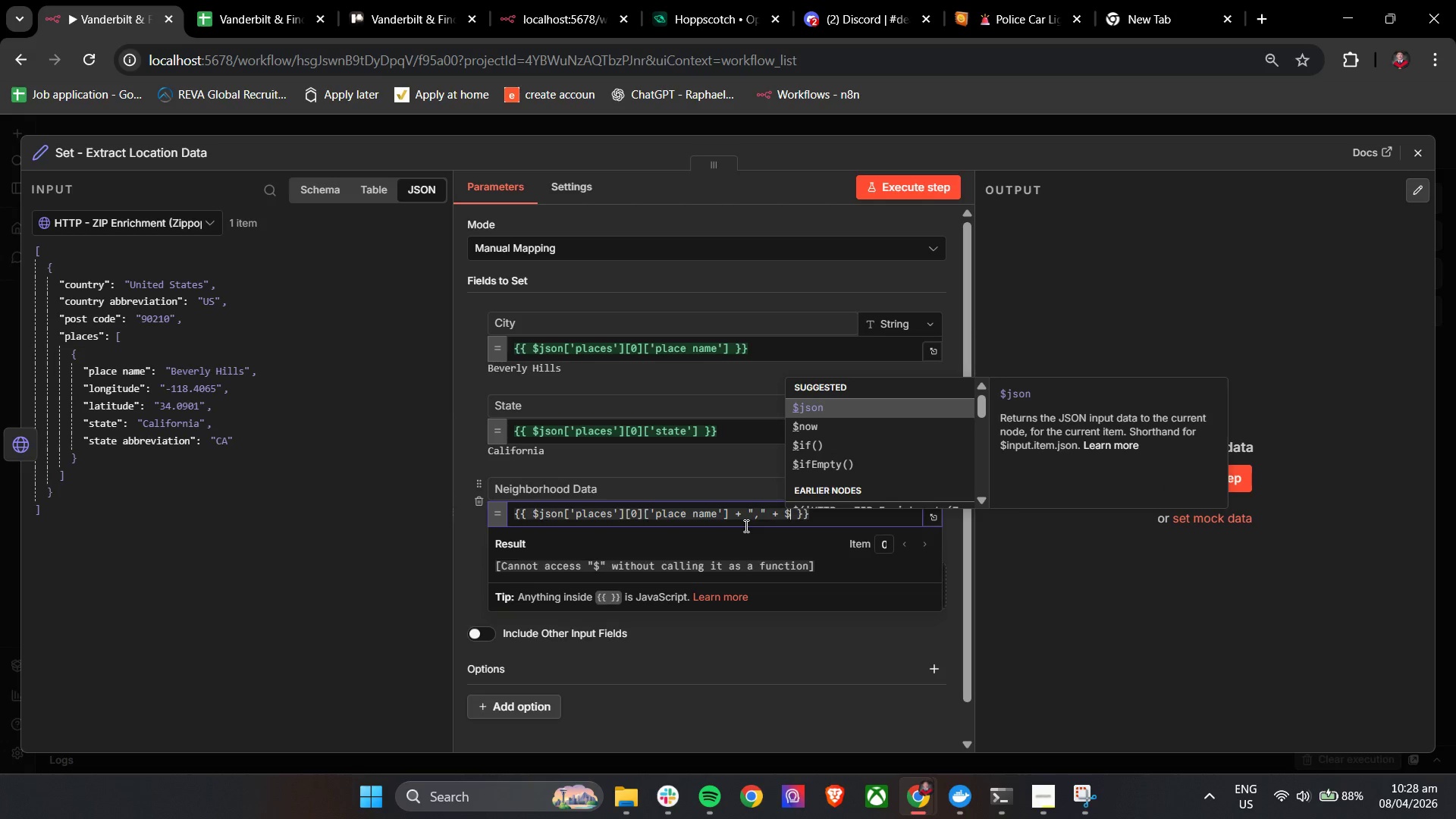 
key(Shift+4)
 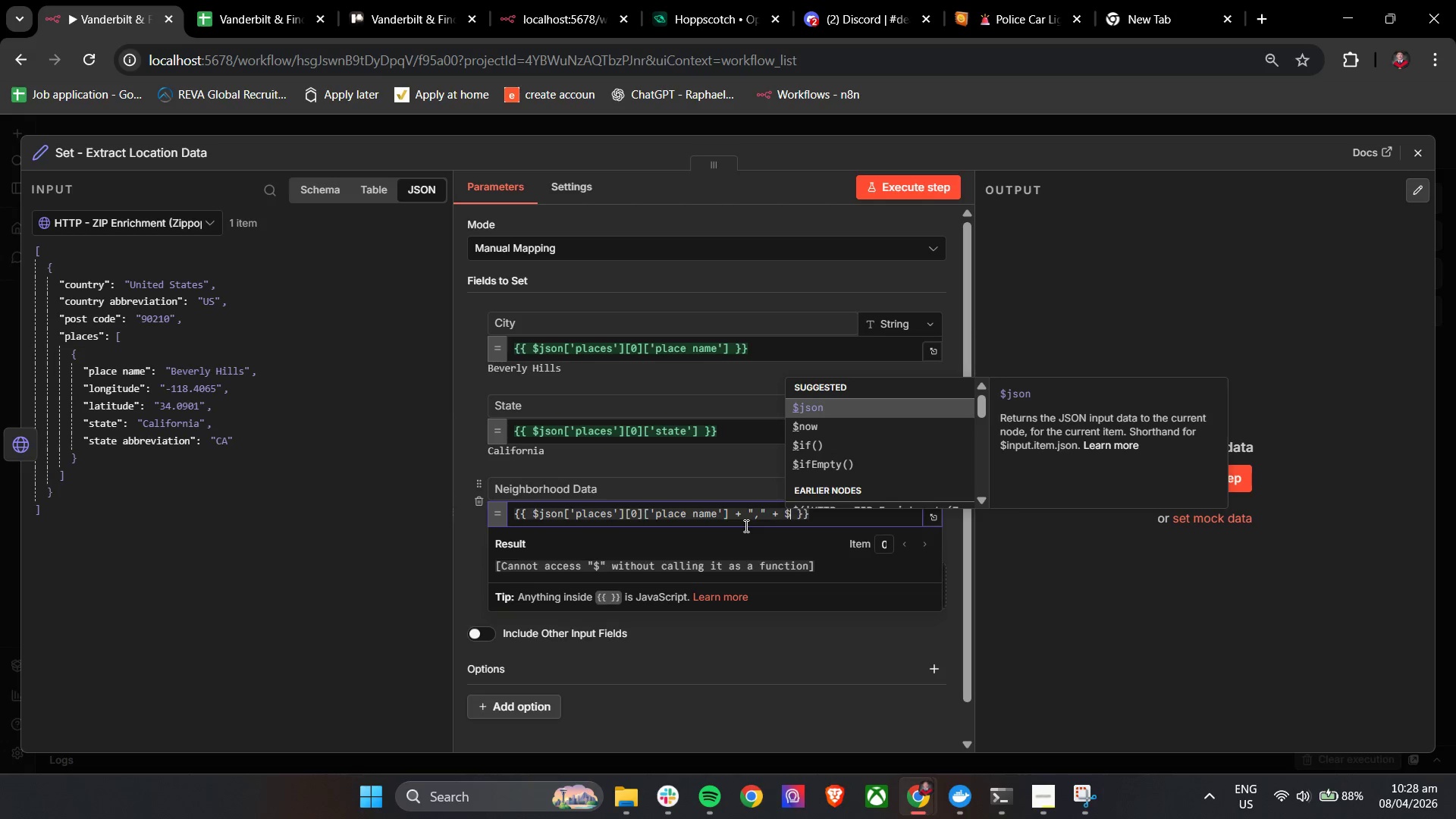 
key(Enter)
 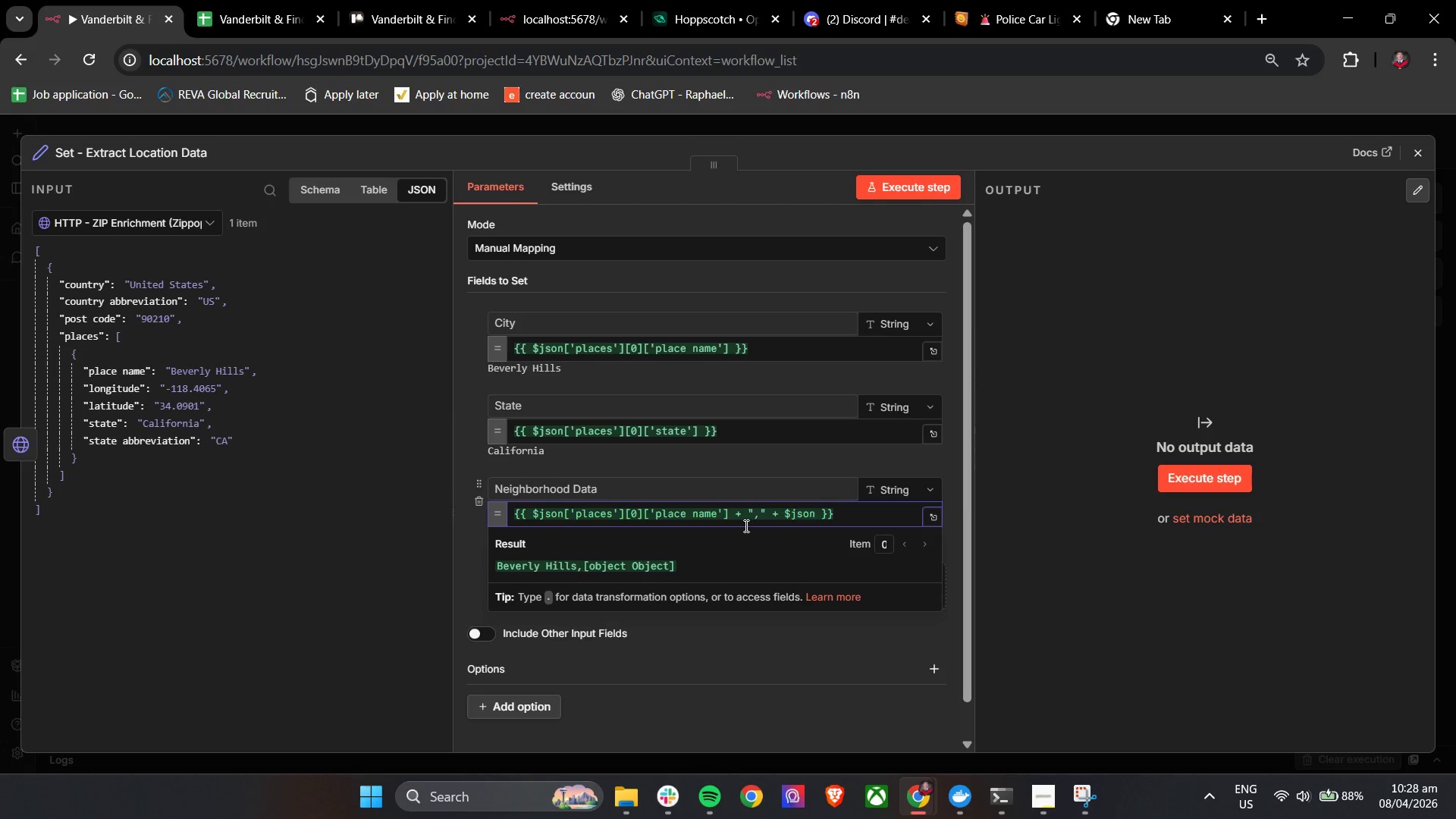 
key(BracketLeft)
 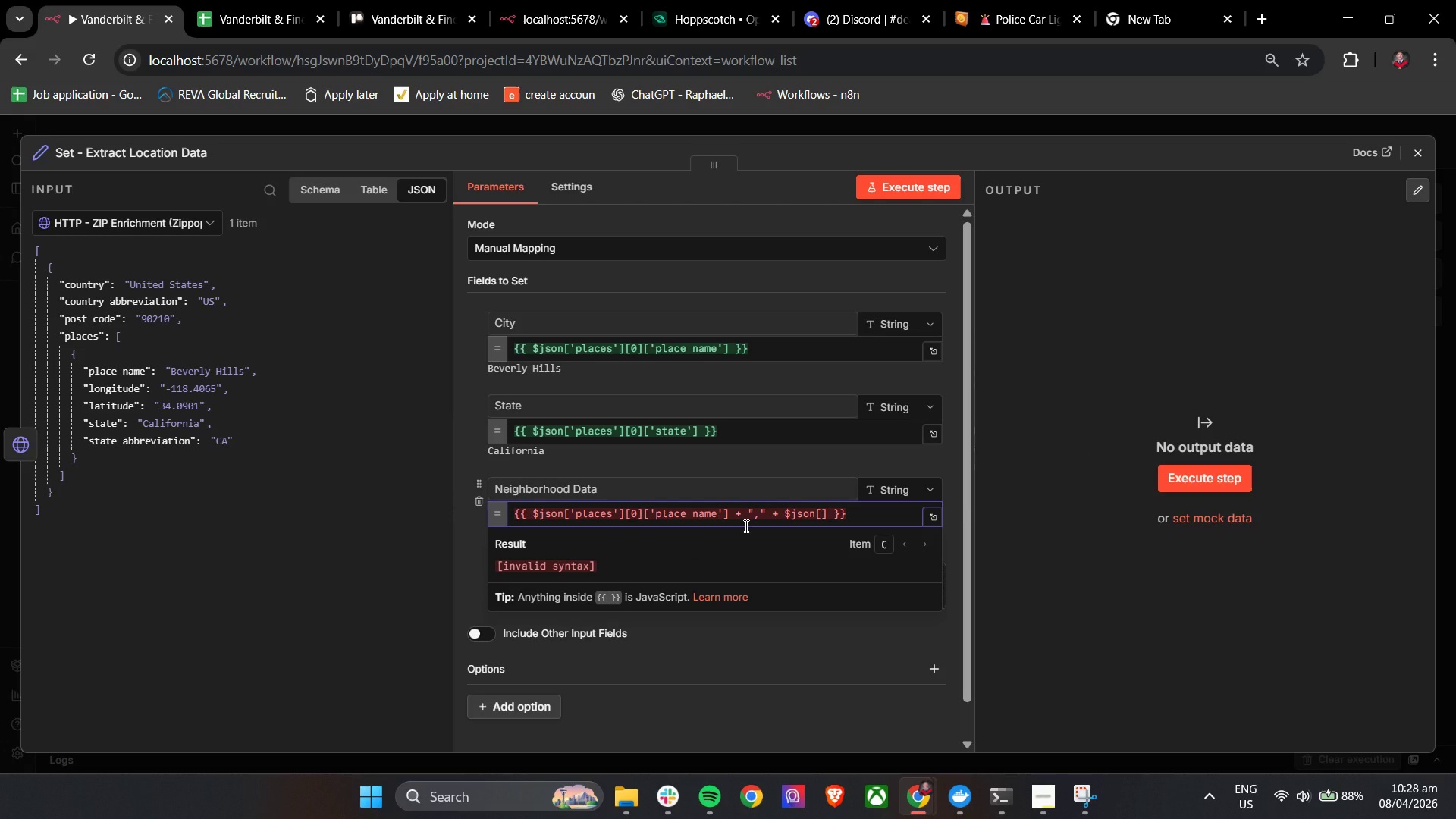 
key(Quote)
 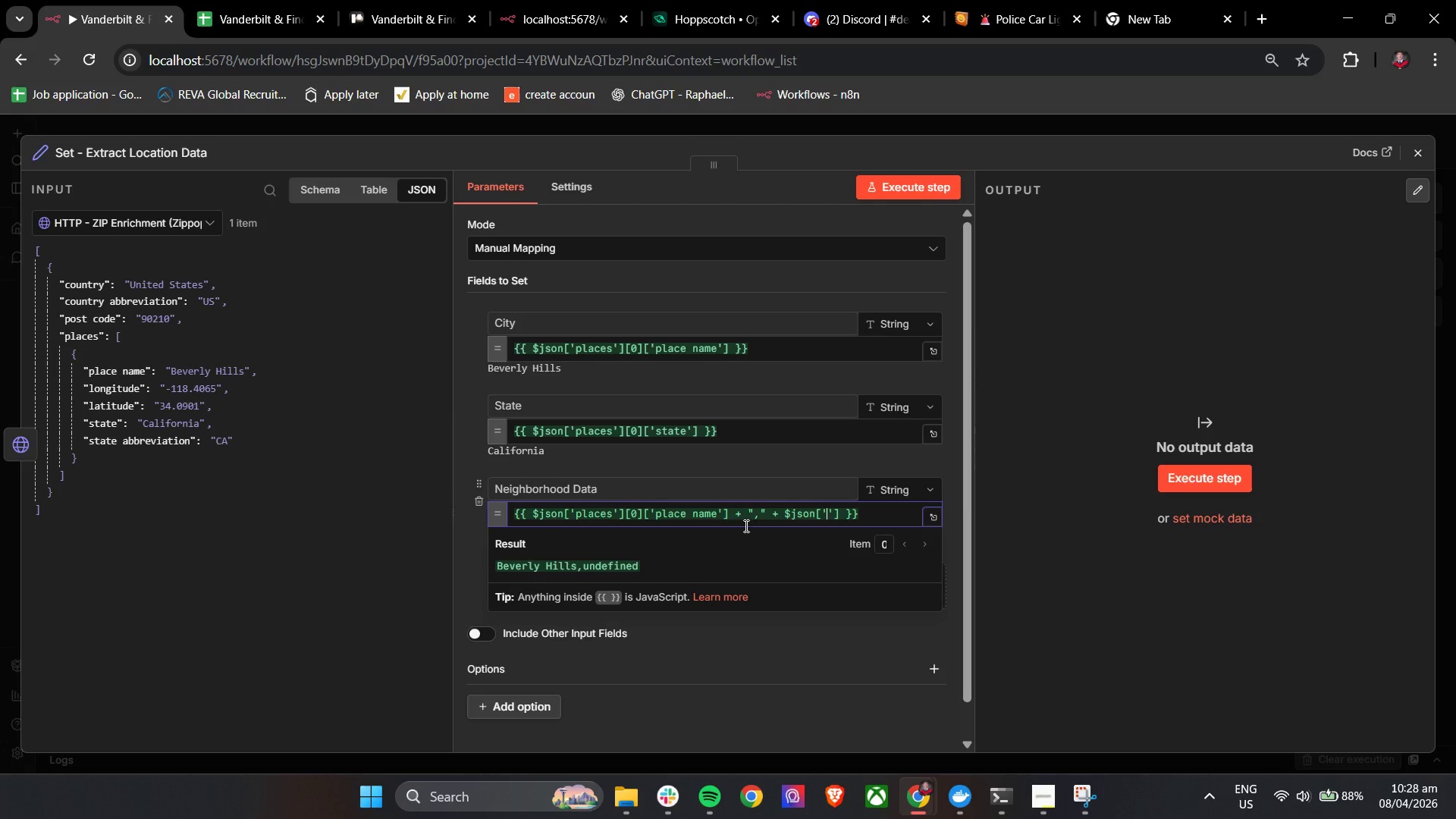 
type(pa)
key(Backspace)
type(laces)
 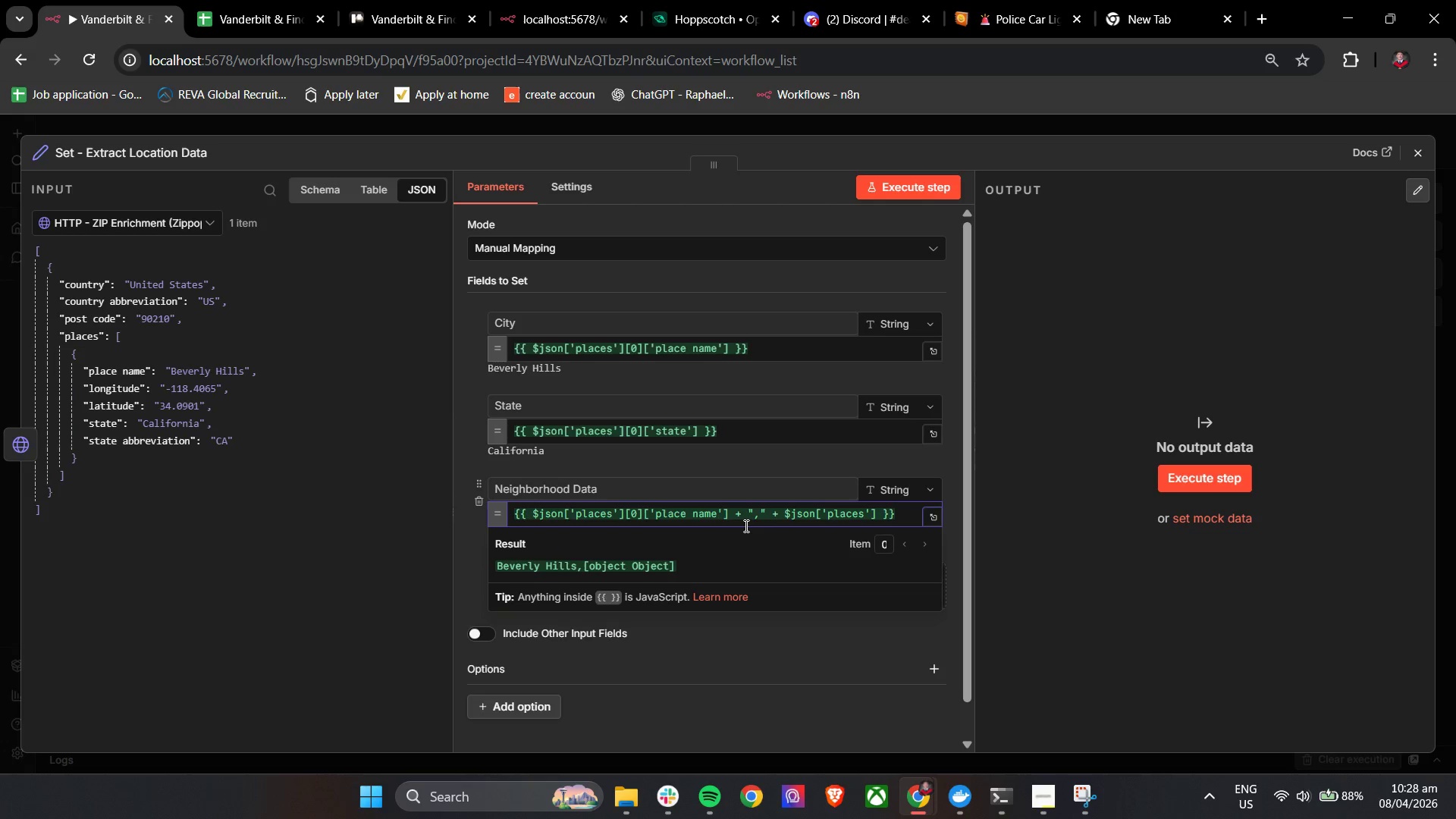 
key(ArrowRight)
 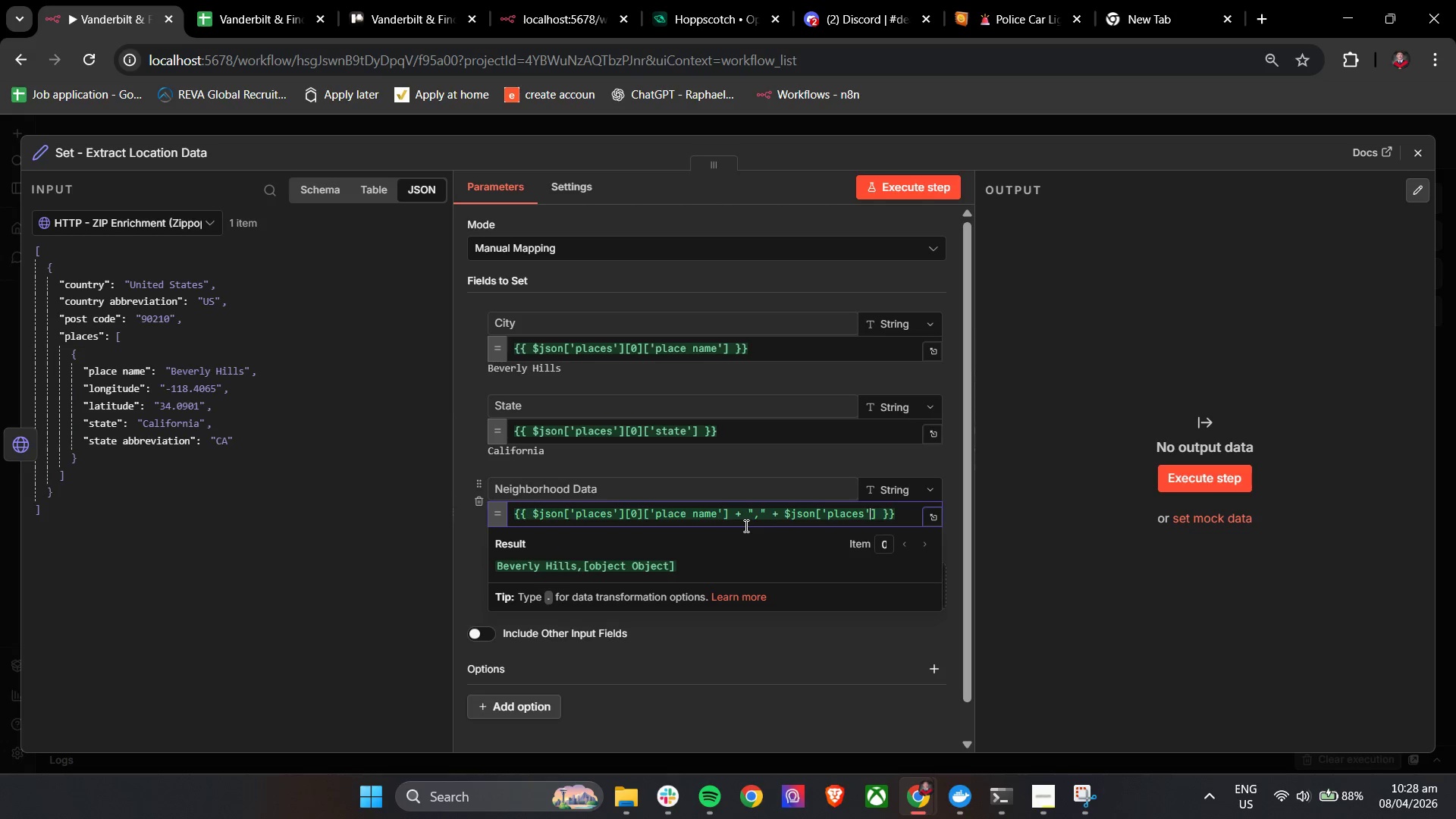 
key(ArrowRight)
 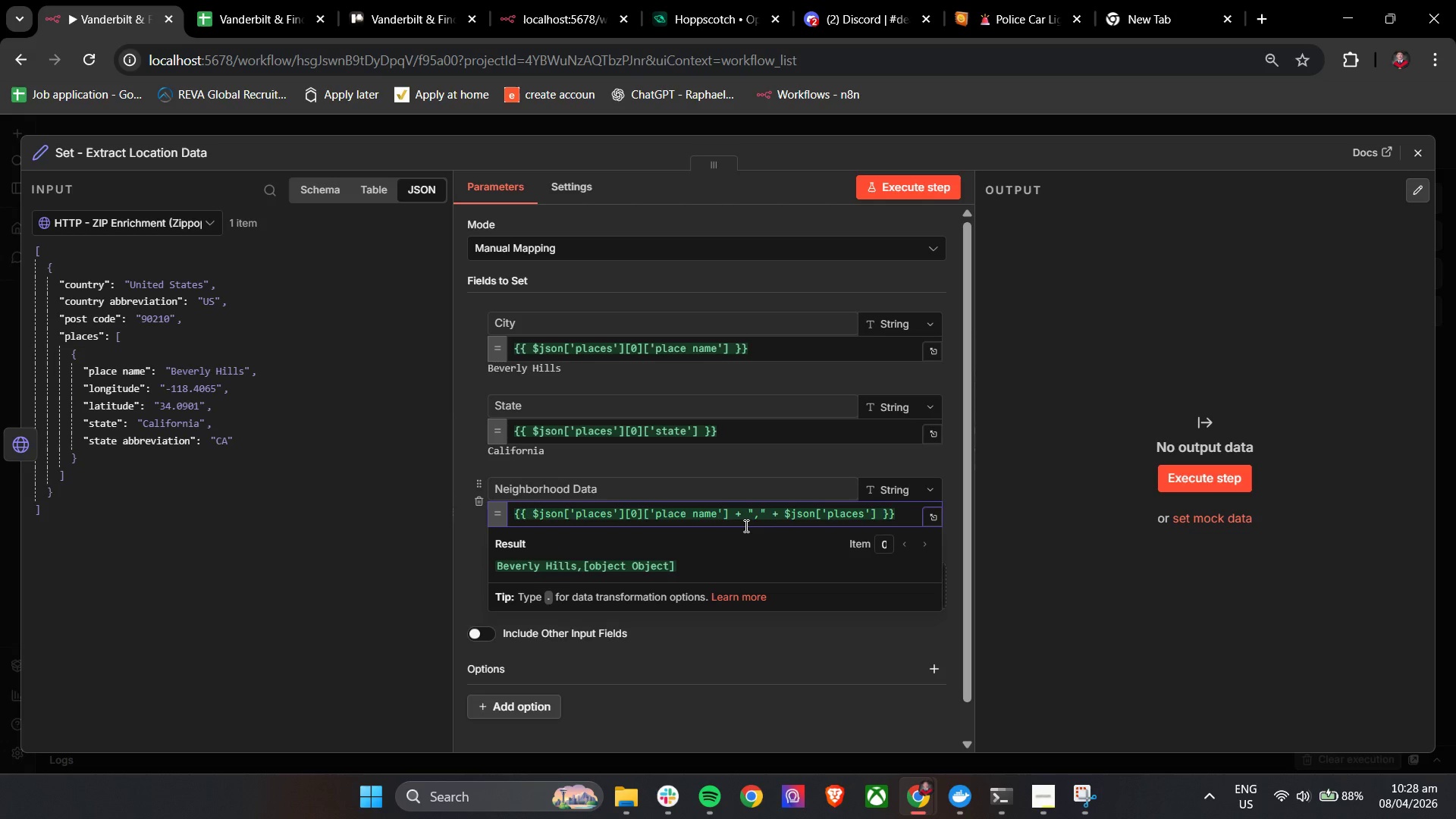 
key(Shift+BracketLeft)
 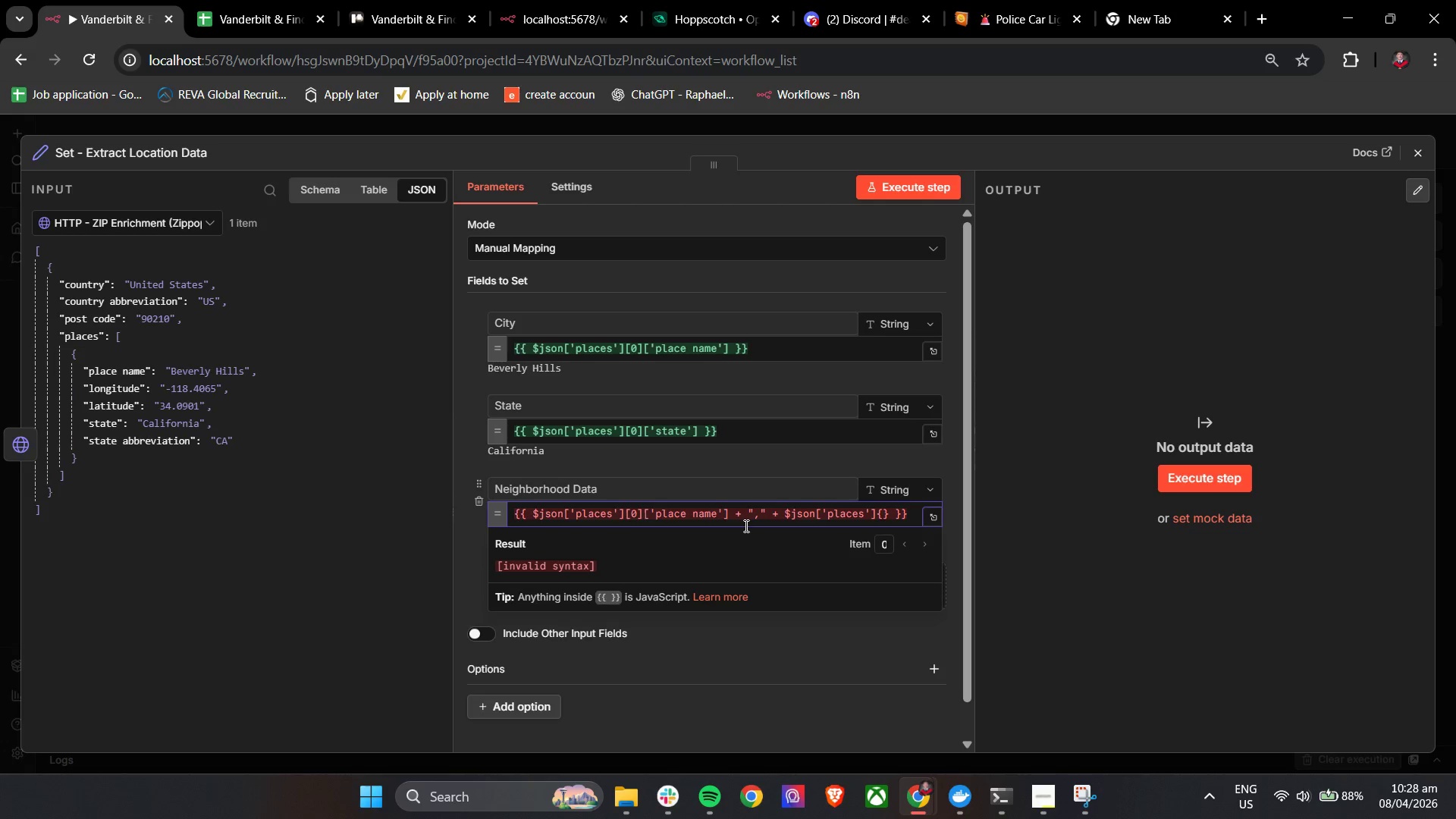 
key(Backspace)
 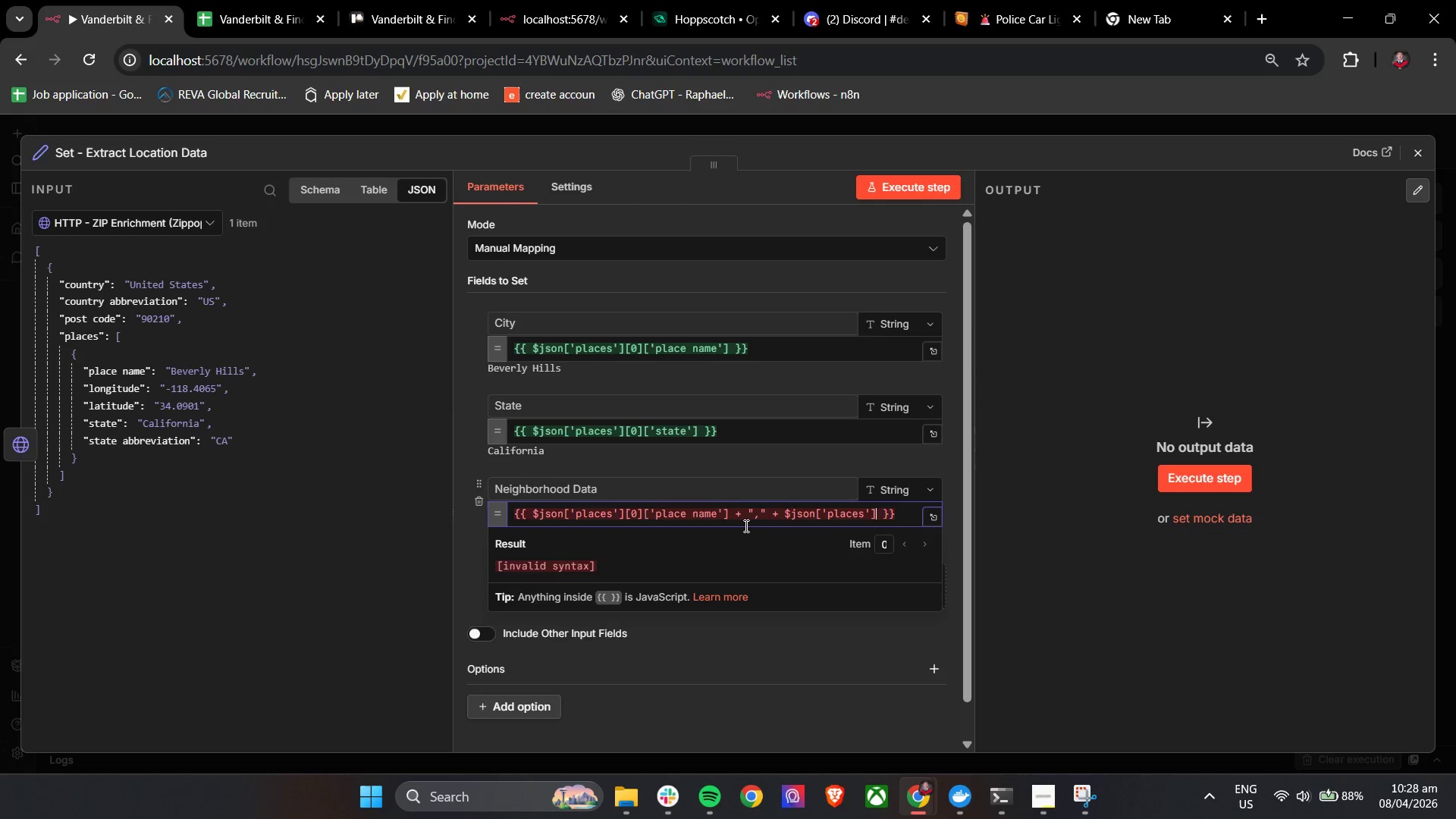 
key(BracketLeft)
 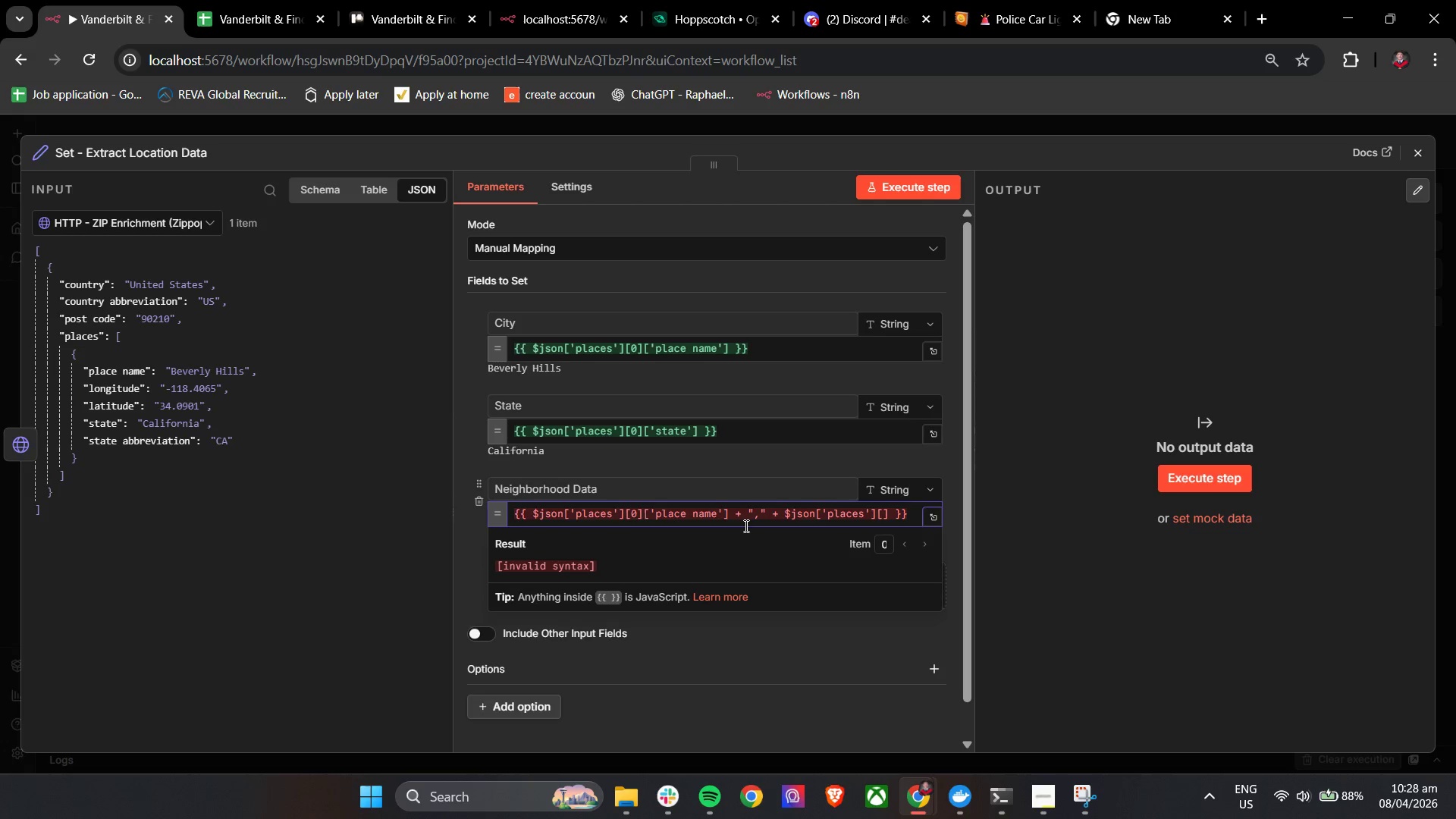 
key(0)
 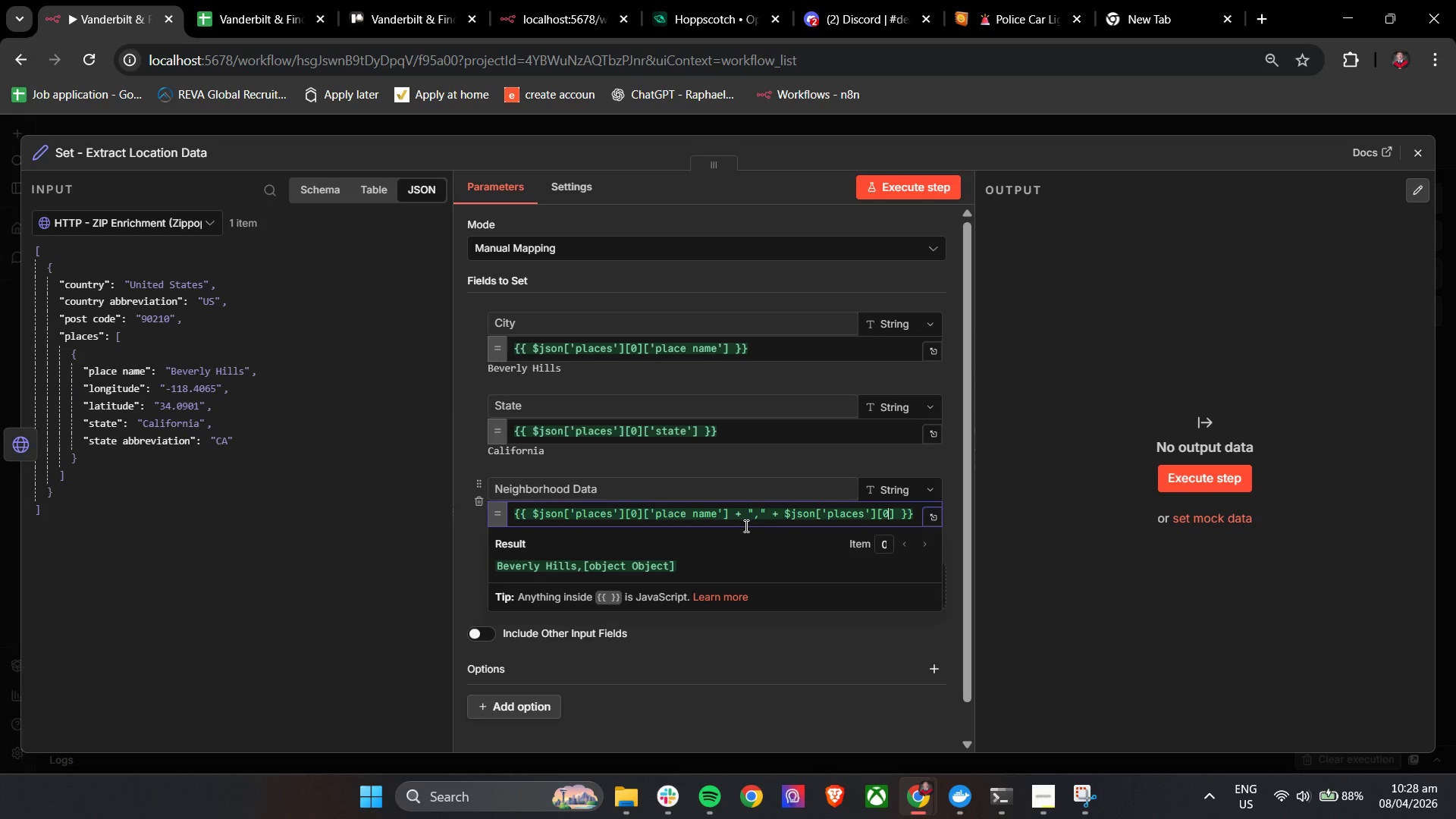 
key(ArrowRight)
 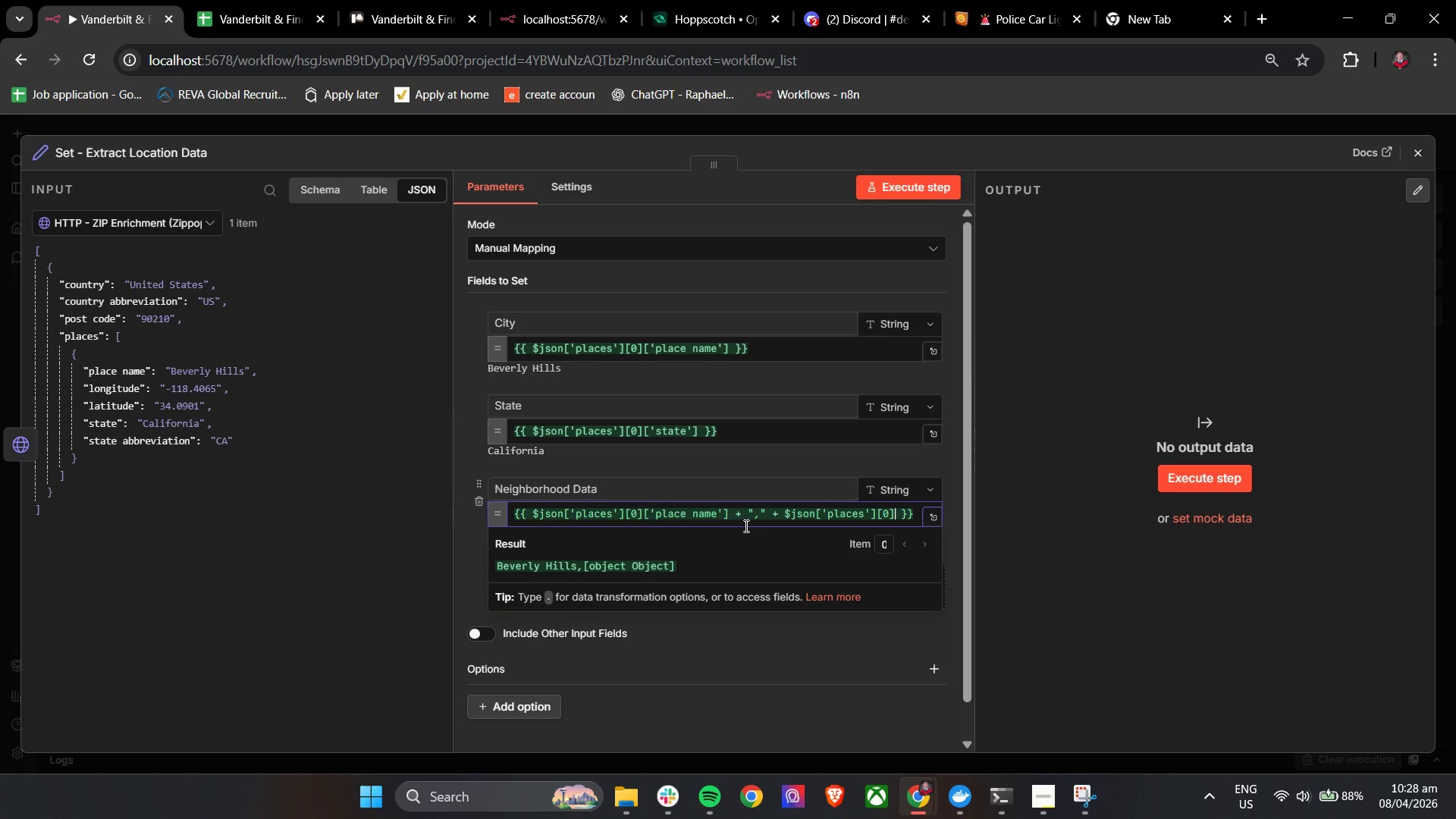 
type(['state)
 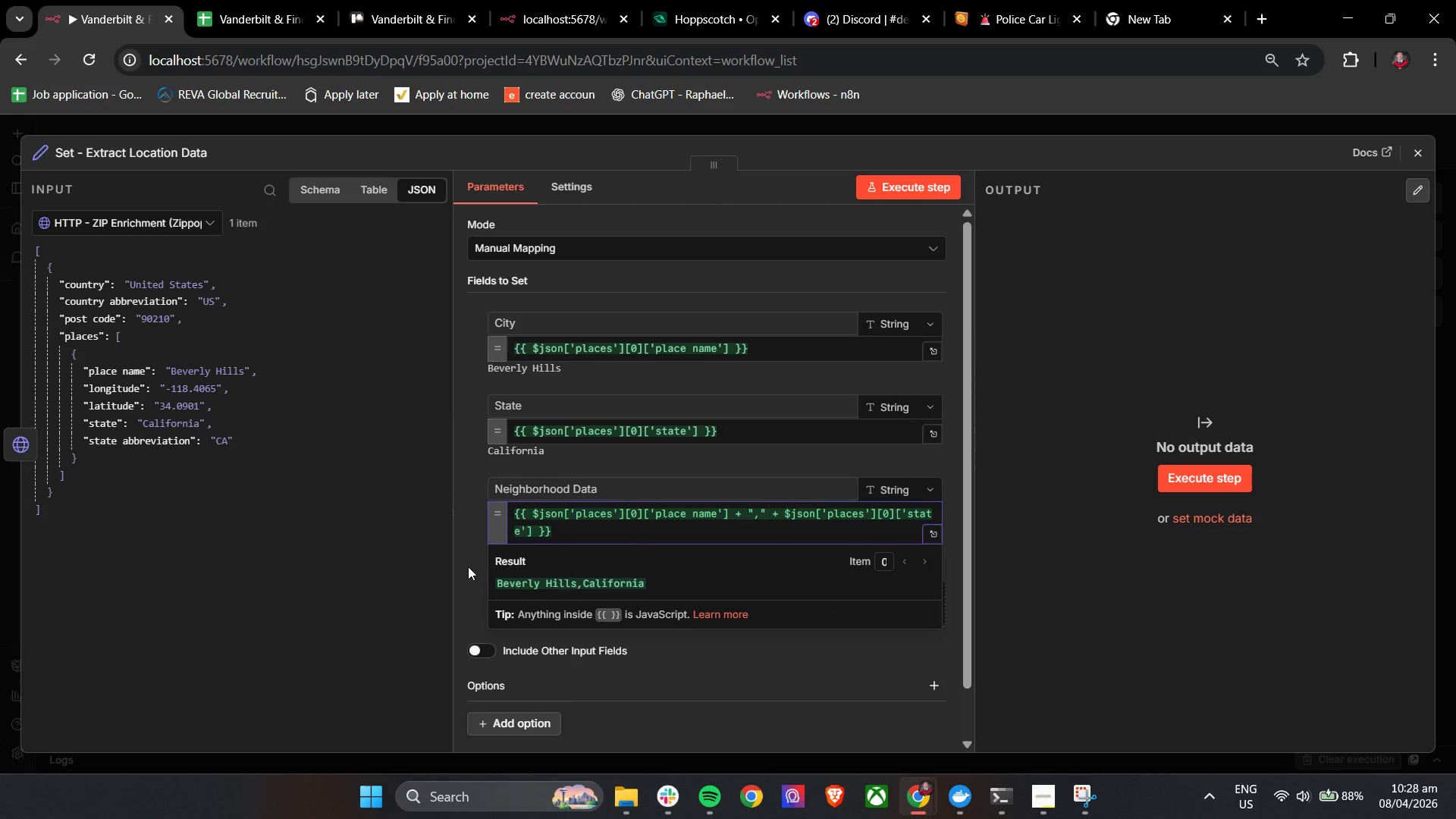 
left_click([465, 560])
 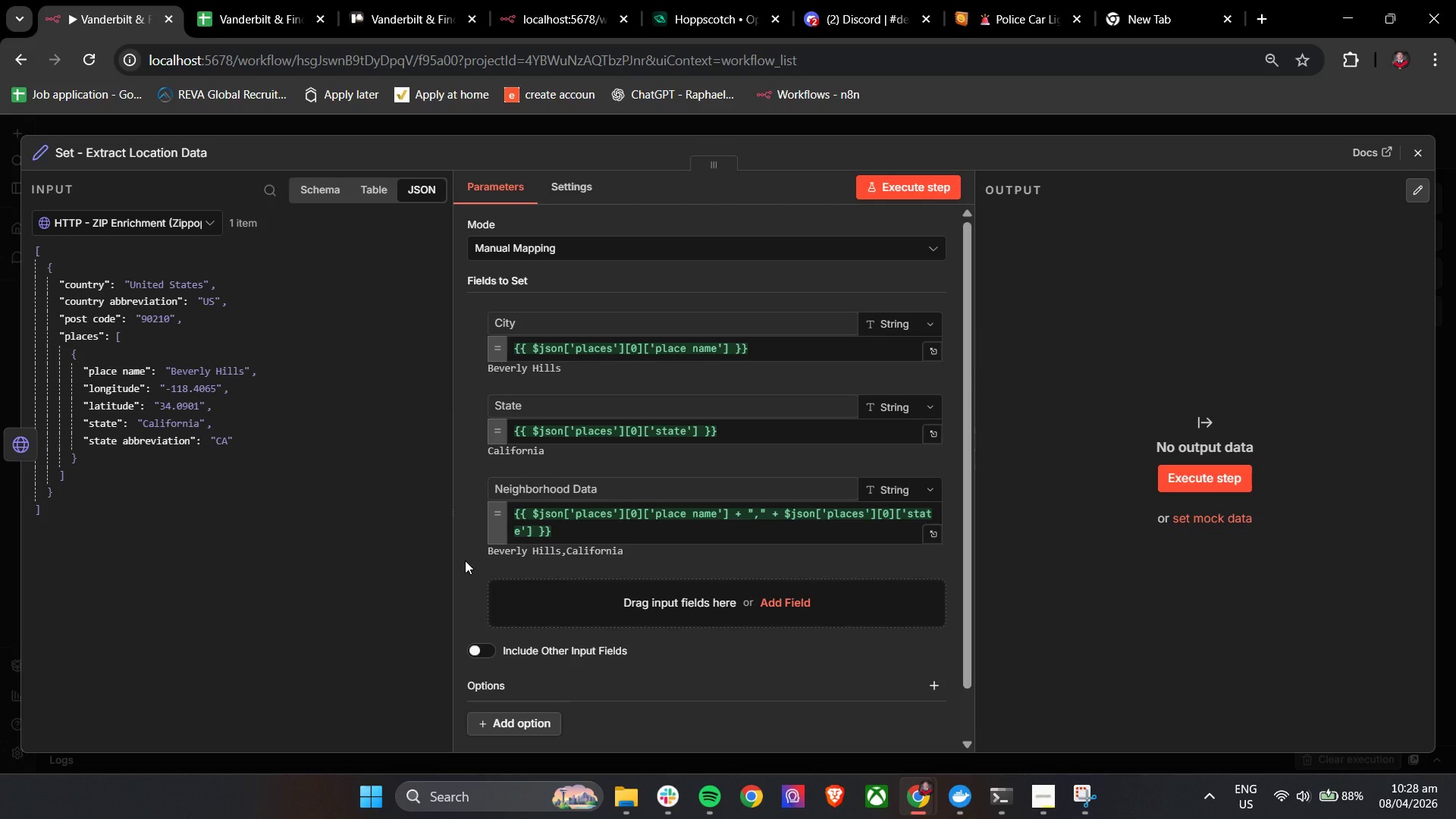 
wait(5.8)
 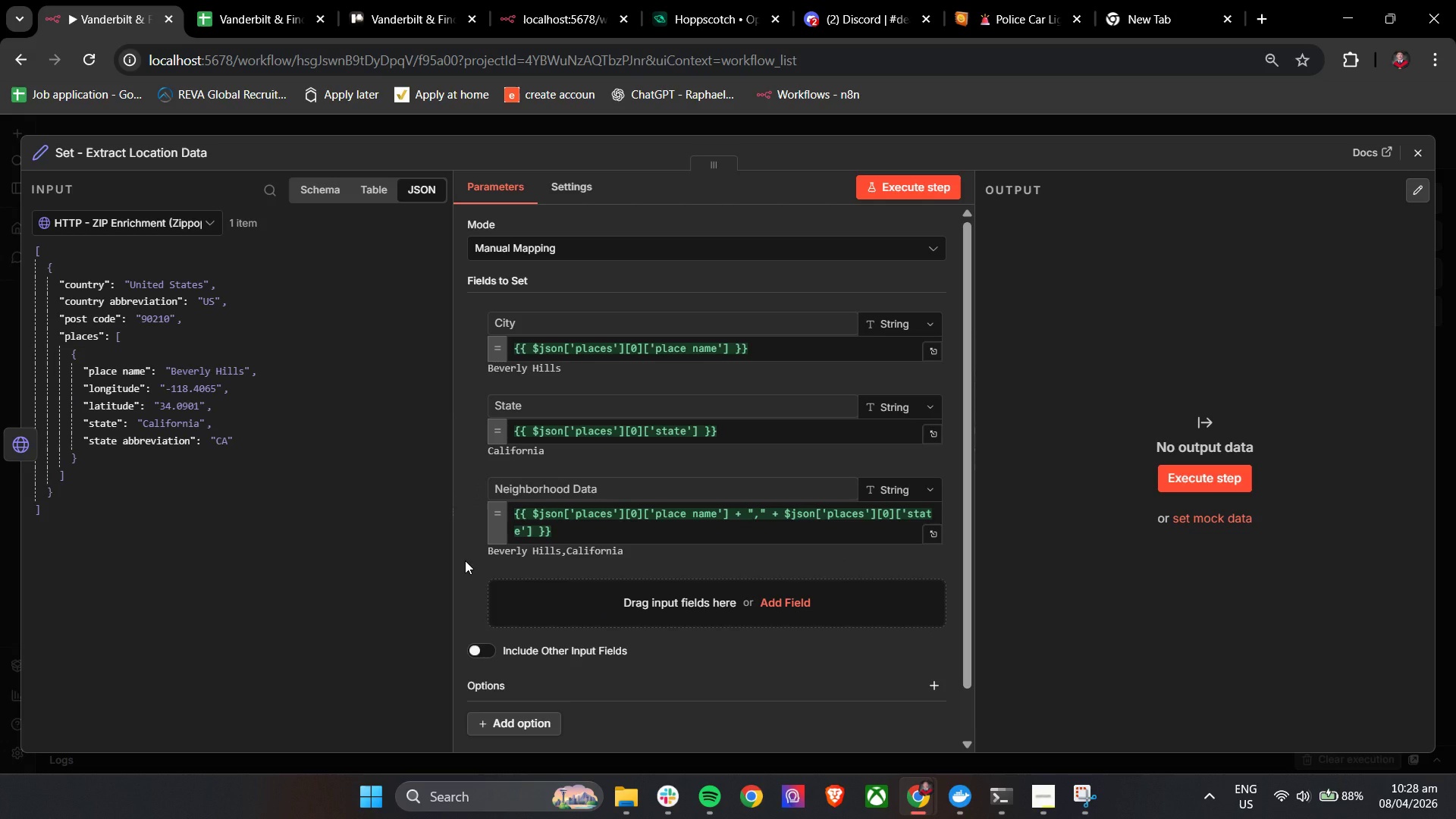 
left_click([461, 524])
 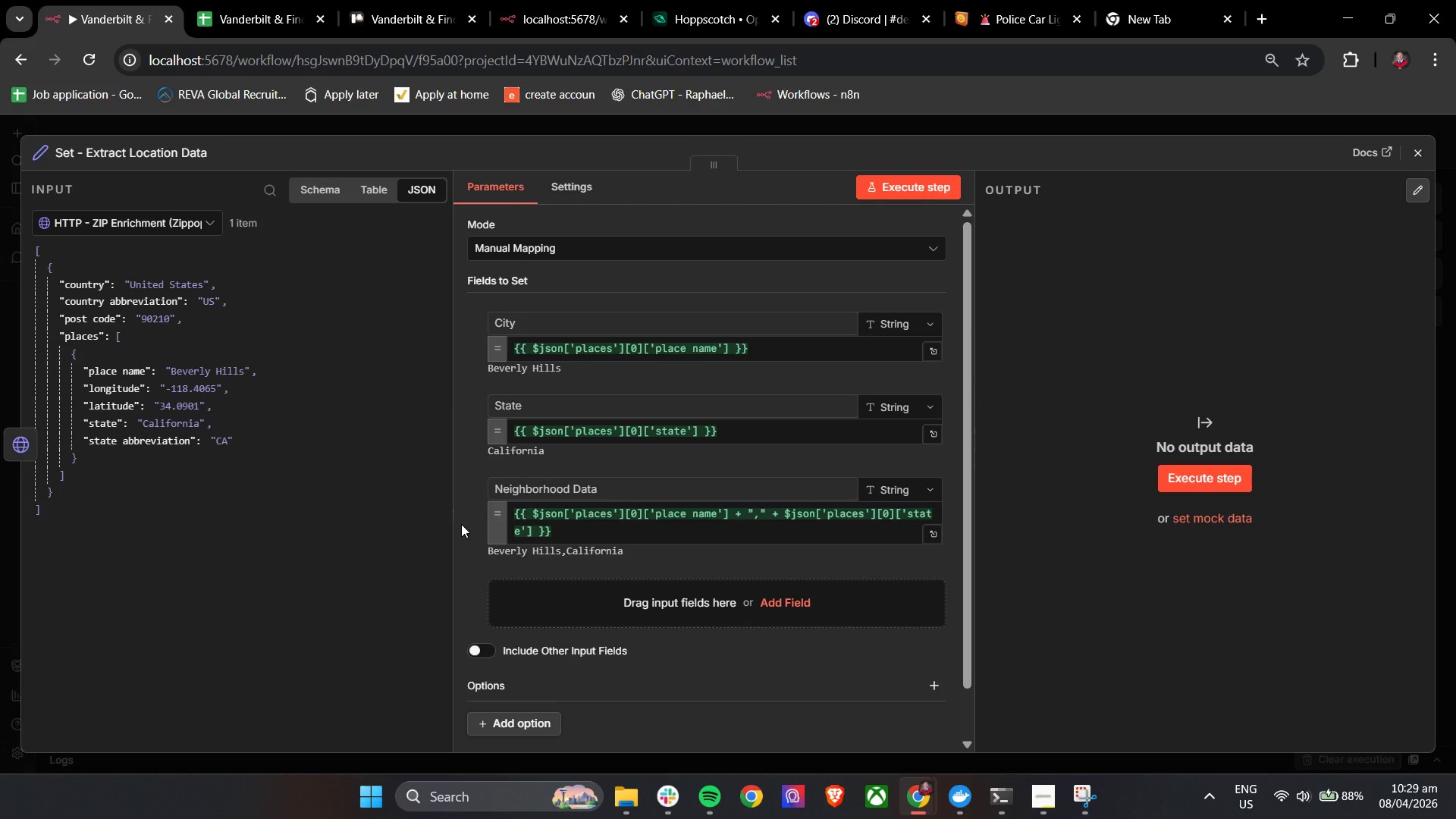 
wait(11.16)
 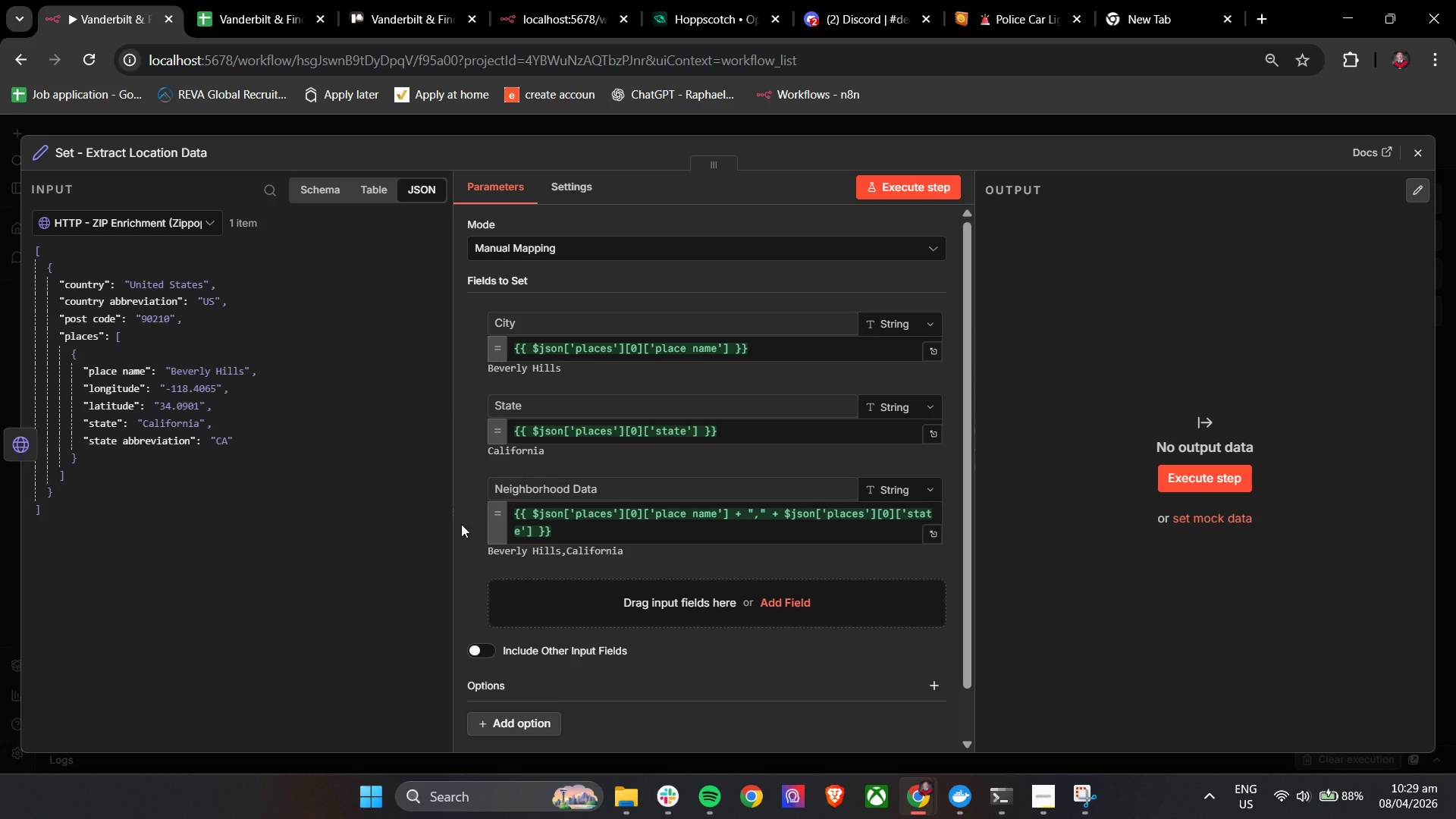 
left_click([938, 193])
 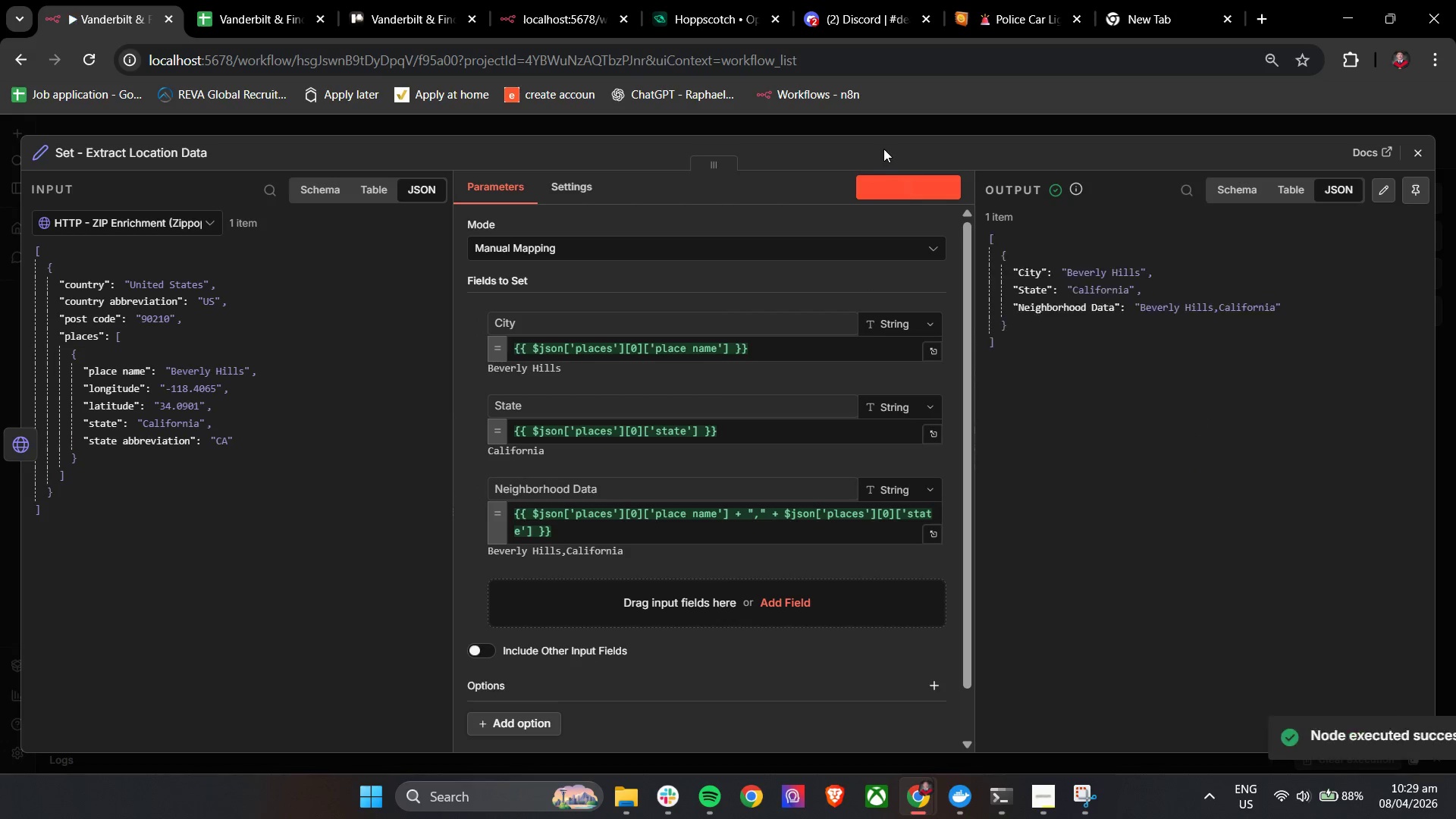 
left_click([876, 149])
 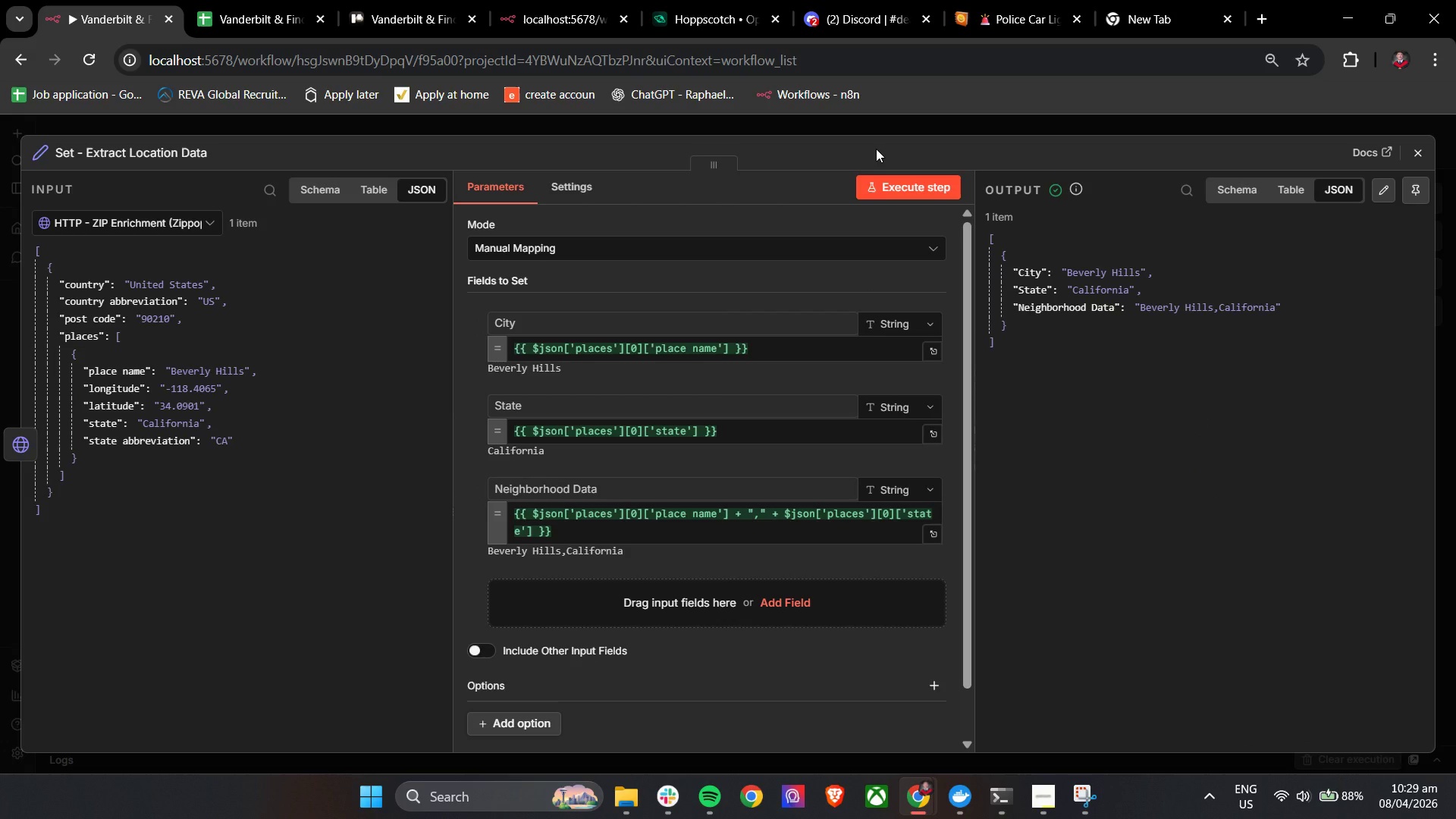 
wait(33.94)
 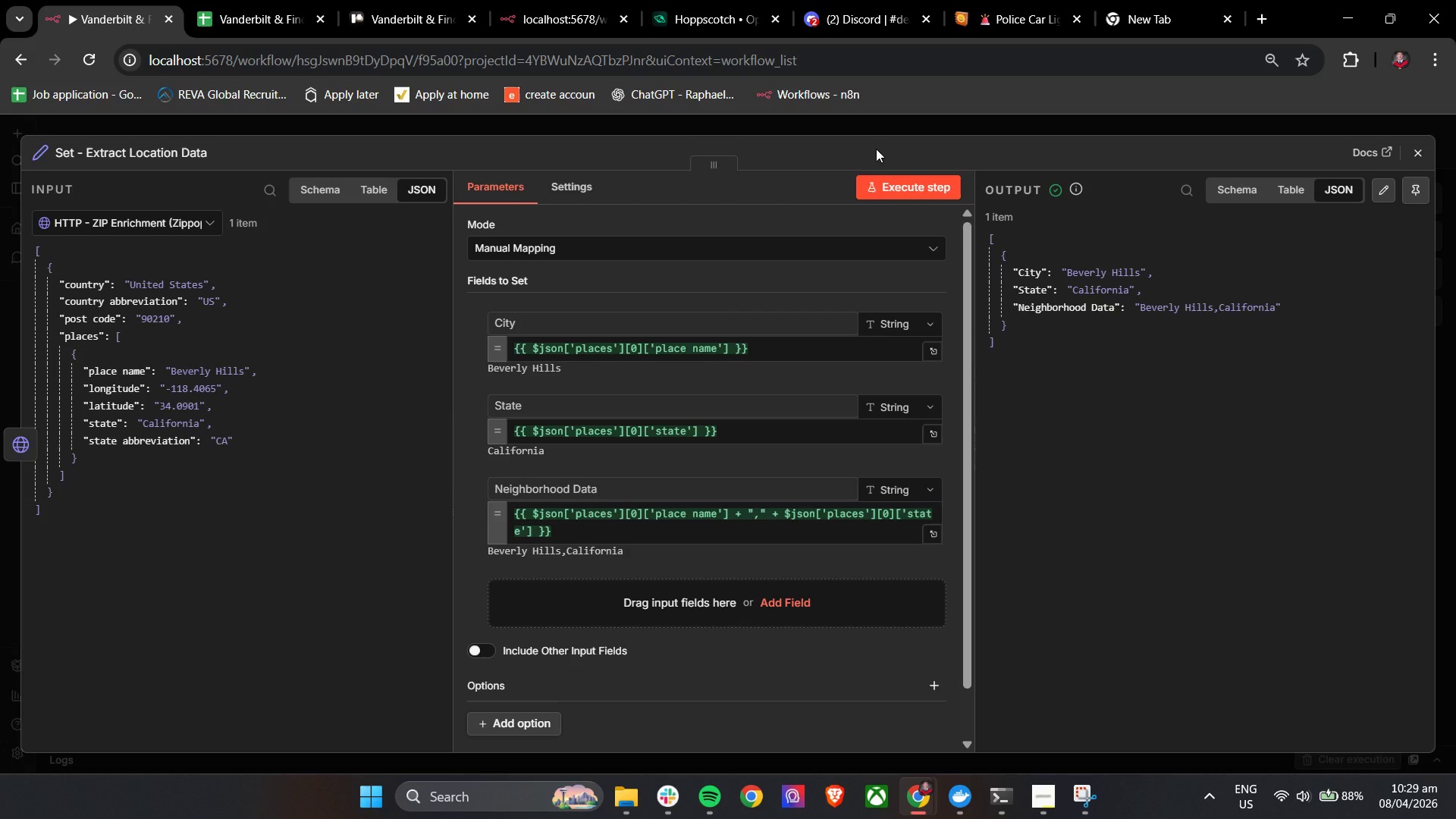 
left_click([1423, 148])
 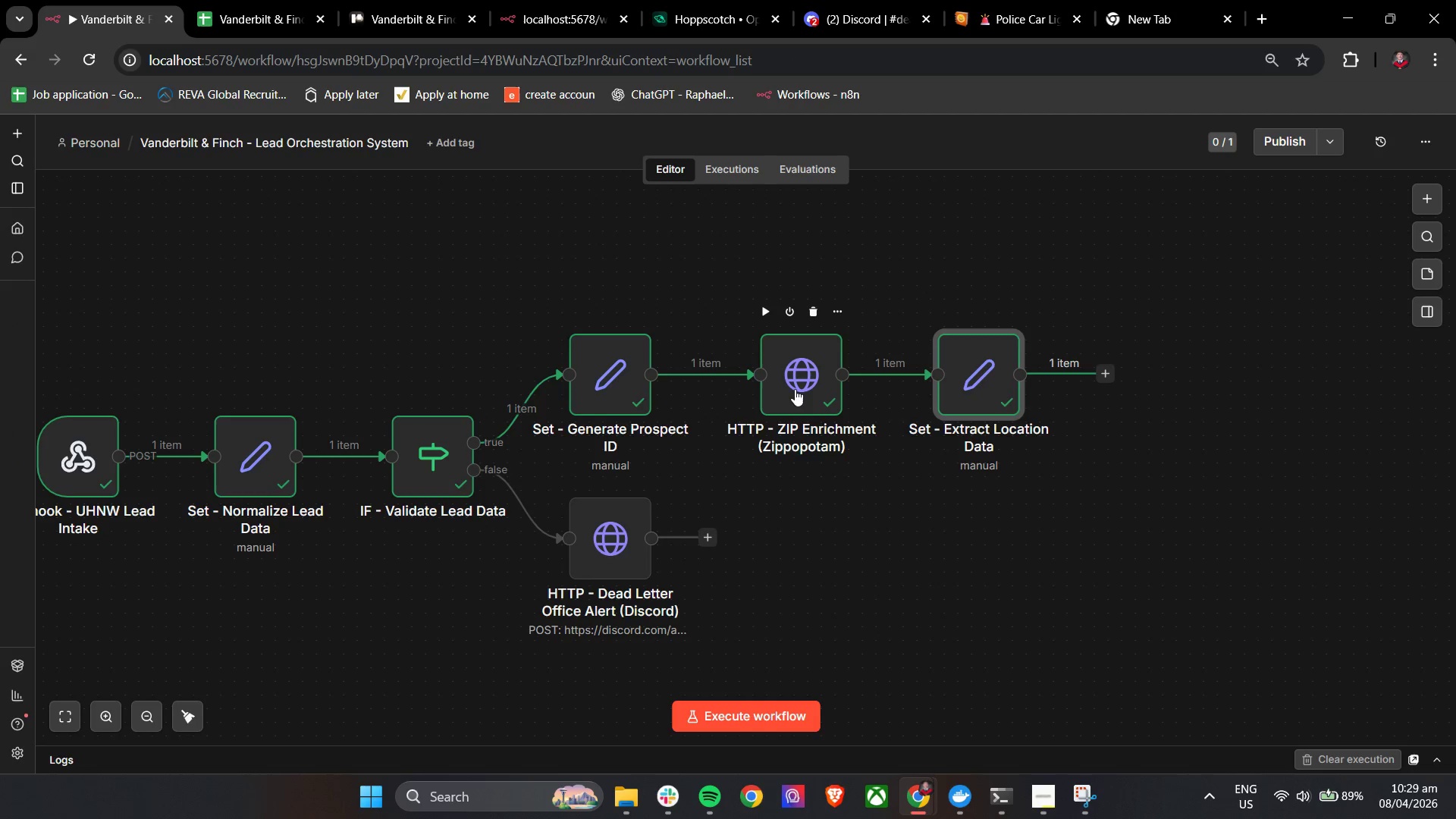 
double_click([795, 399])
 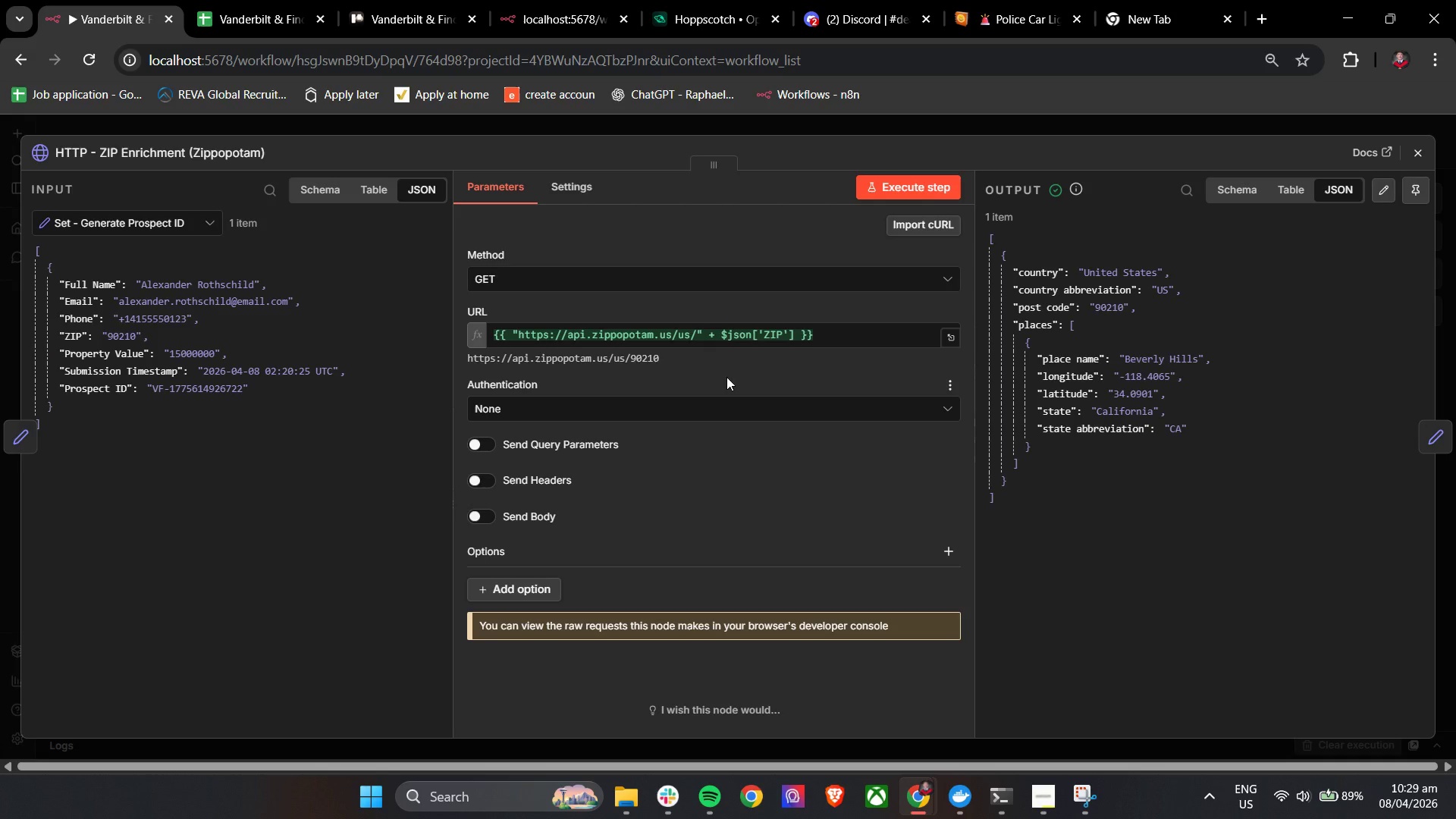 
left_click([621, 156])
 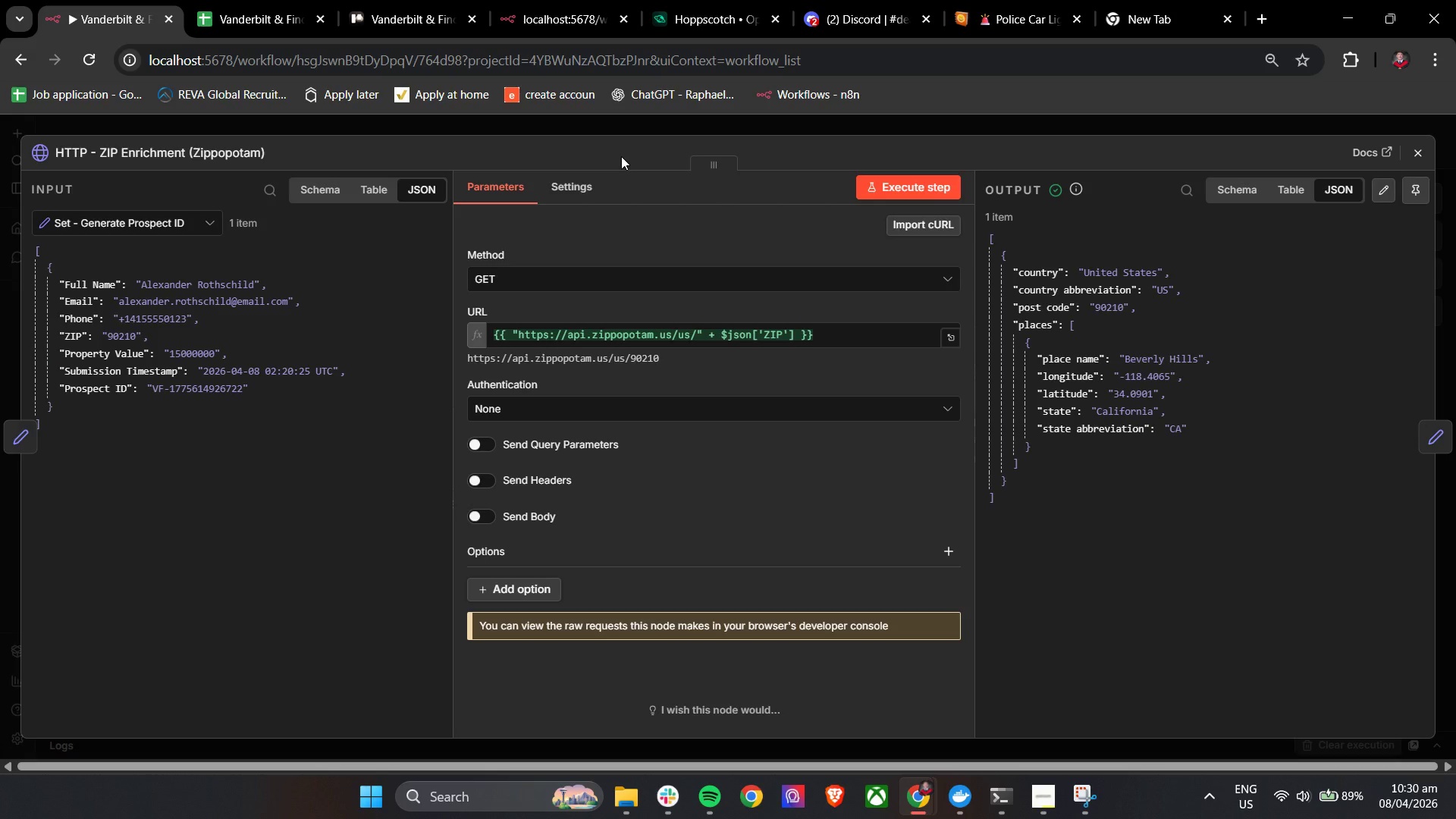 
wait(47.58)
 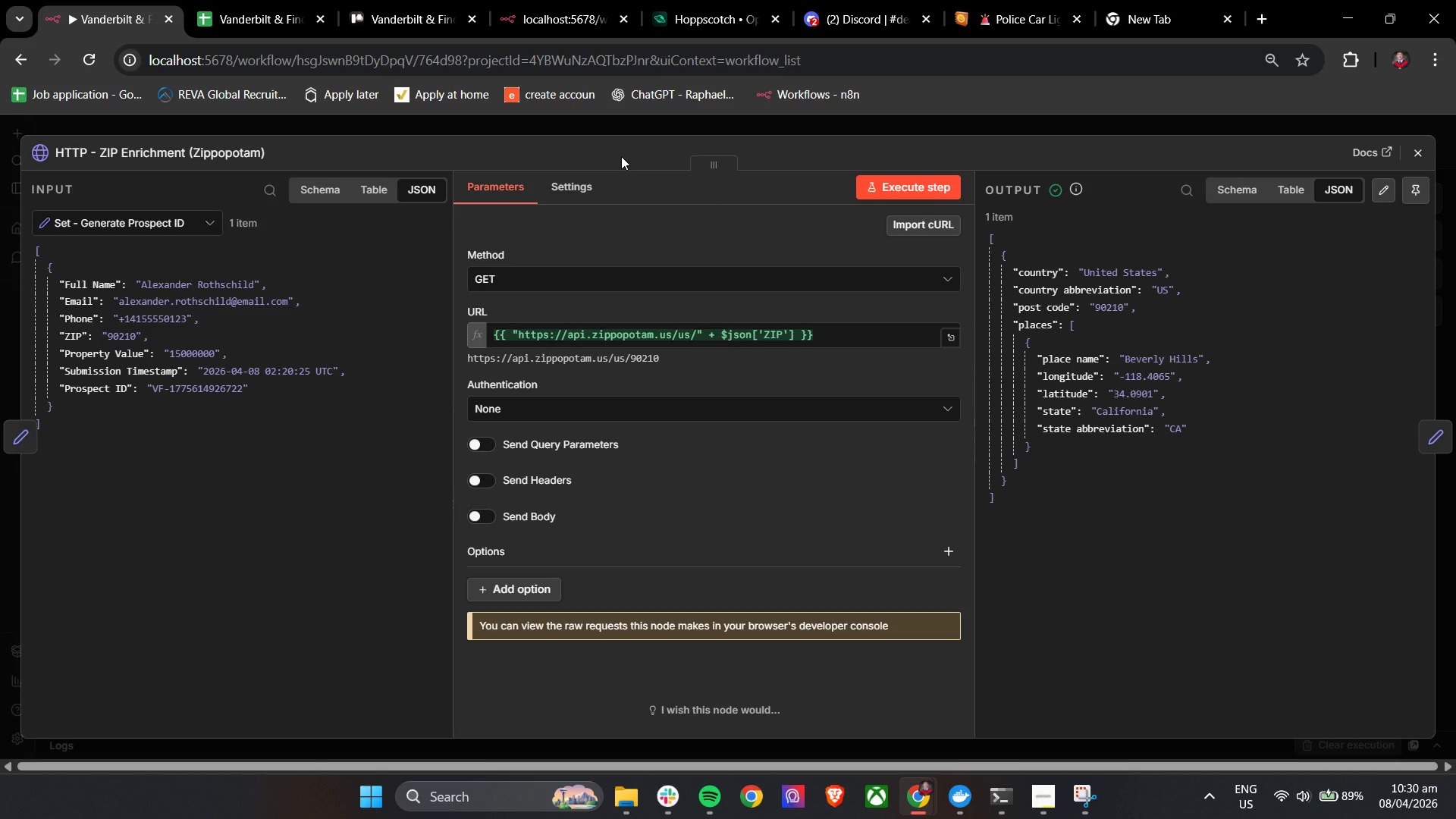 
double_click([950, 554])
 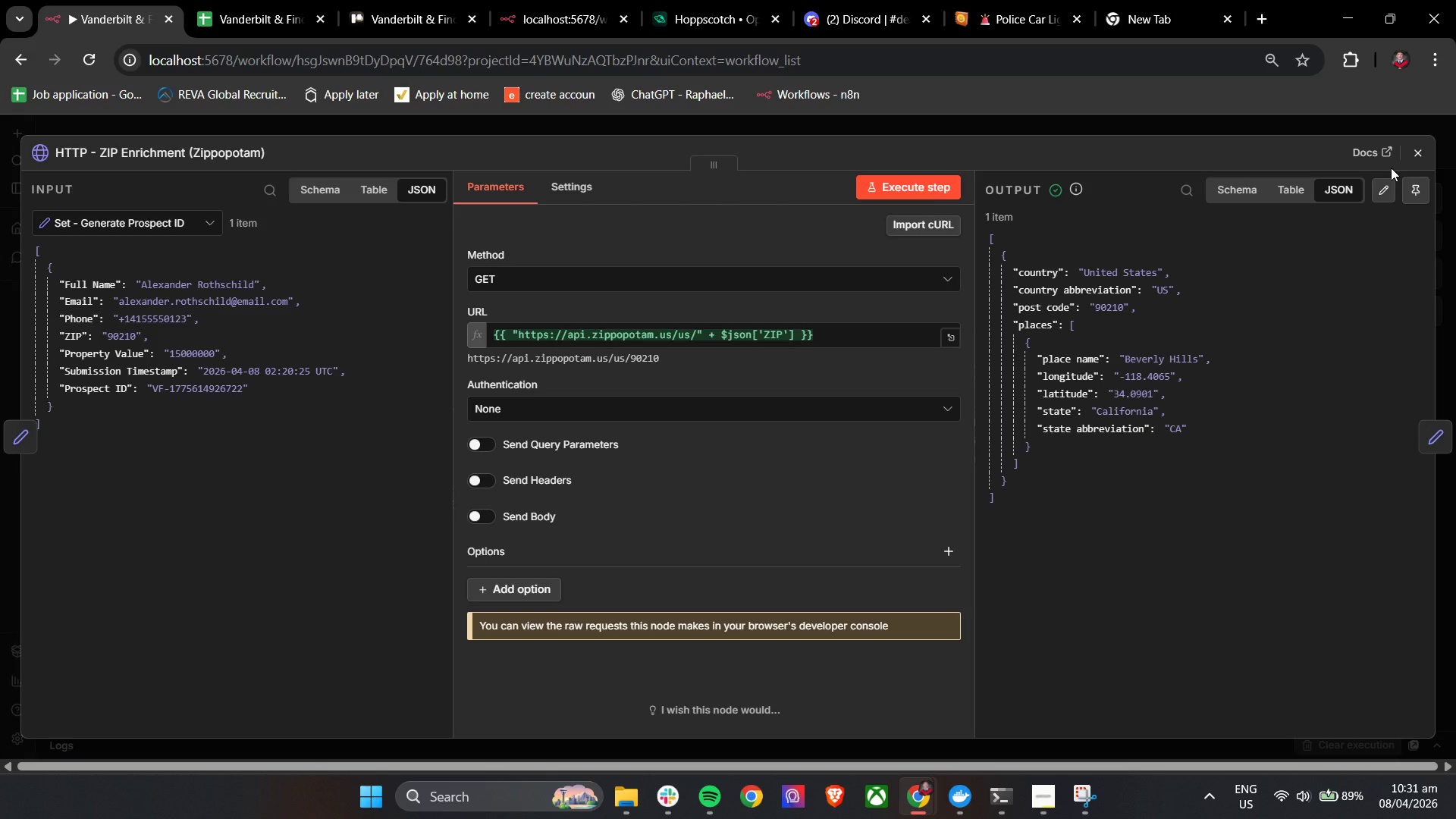 
wait(39.22)
 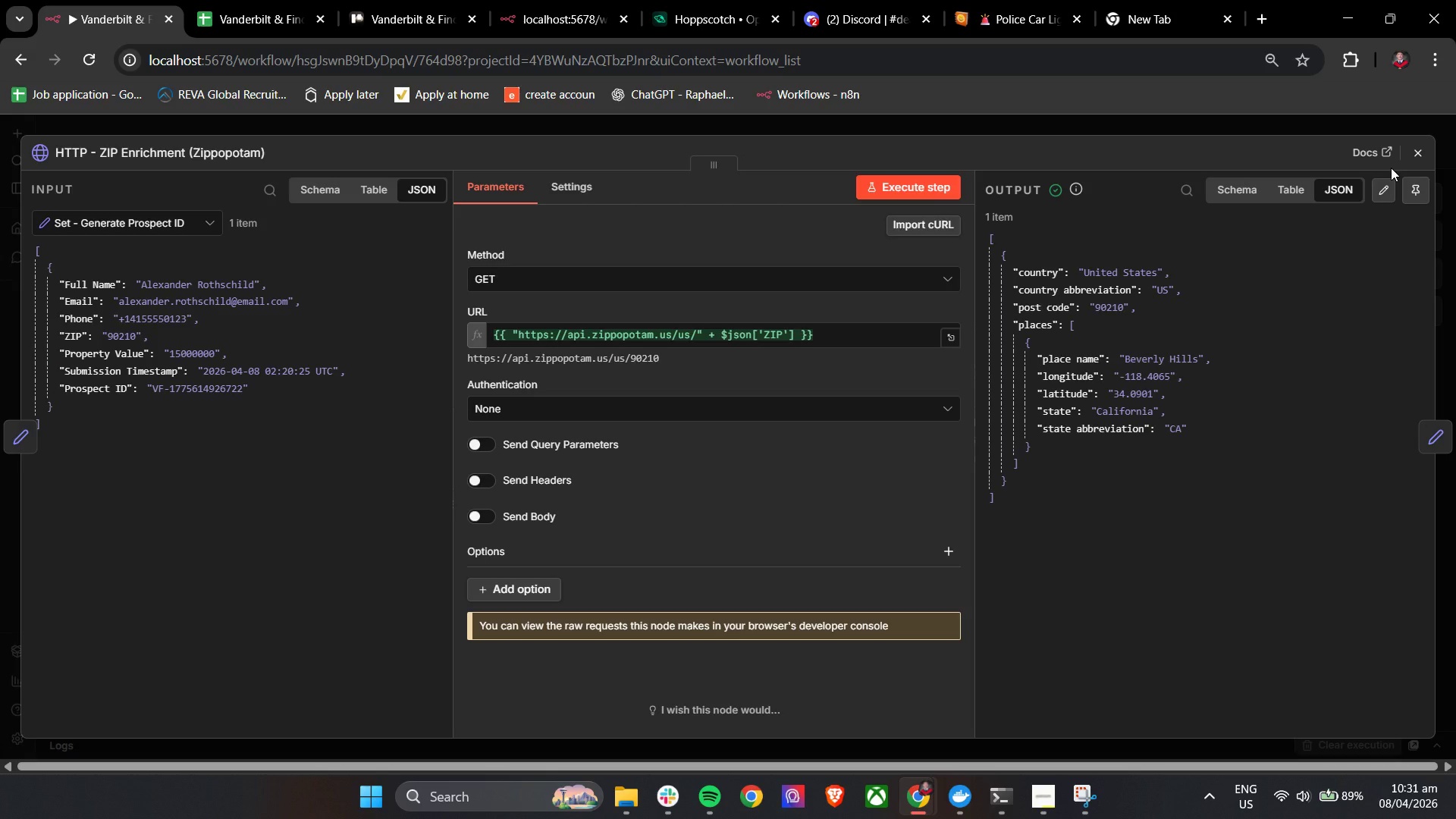 
left_click([1414, 148])
 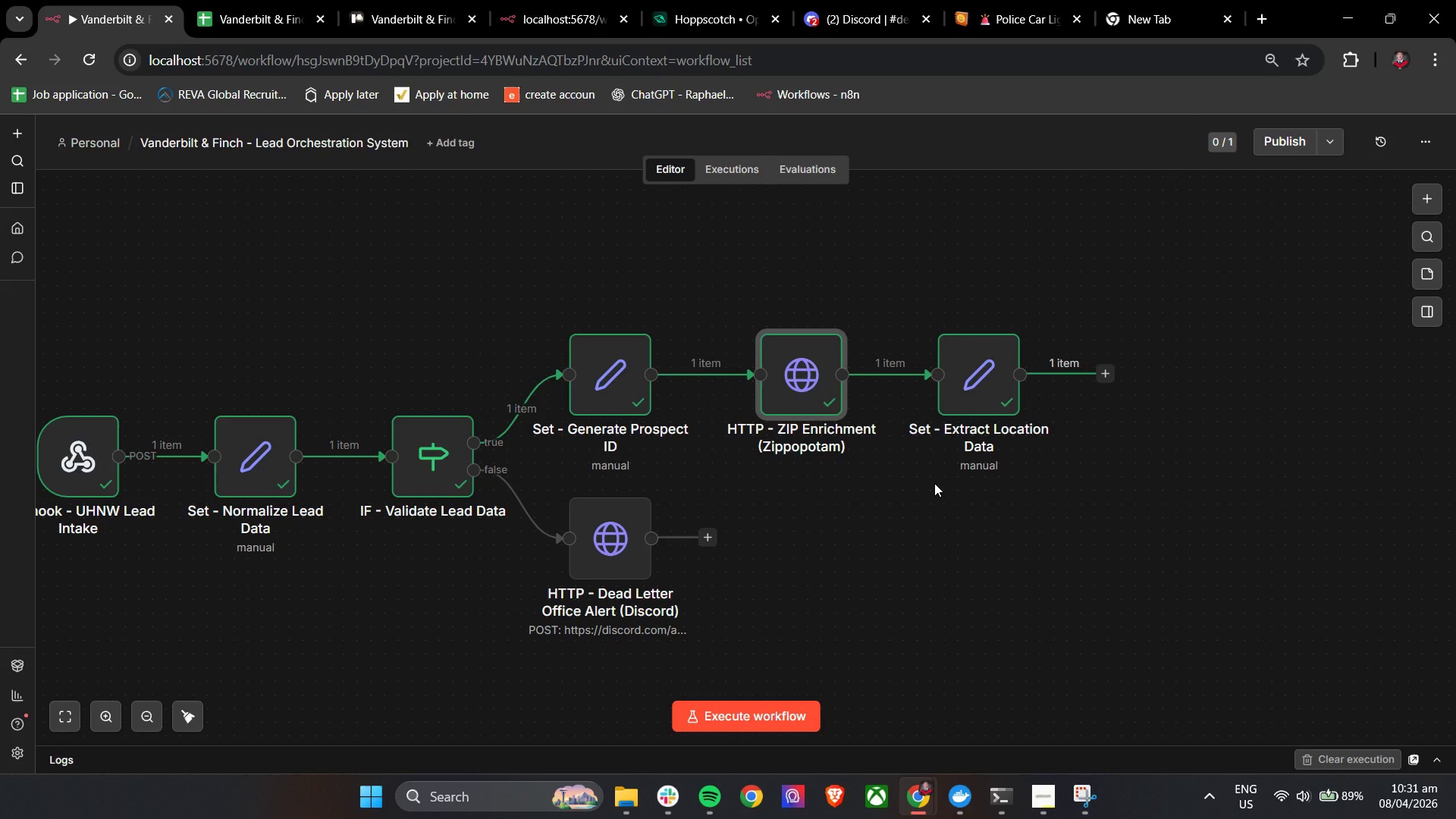 
wait(46.5)
 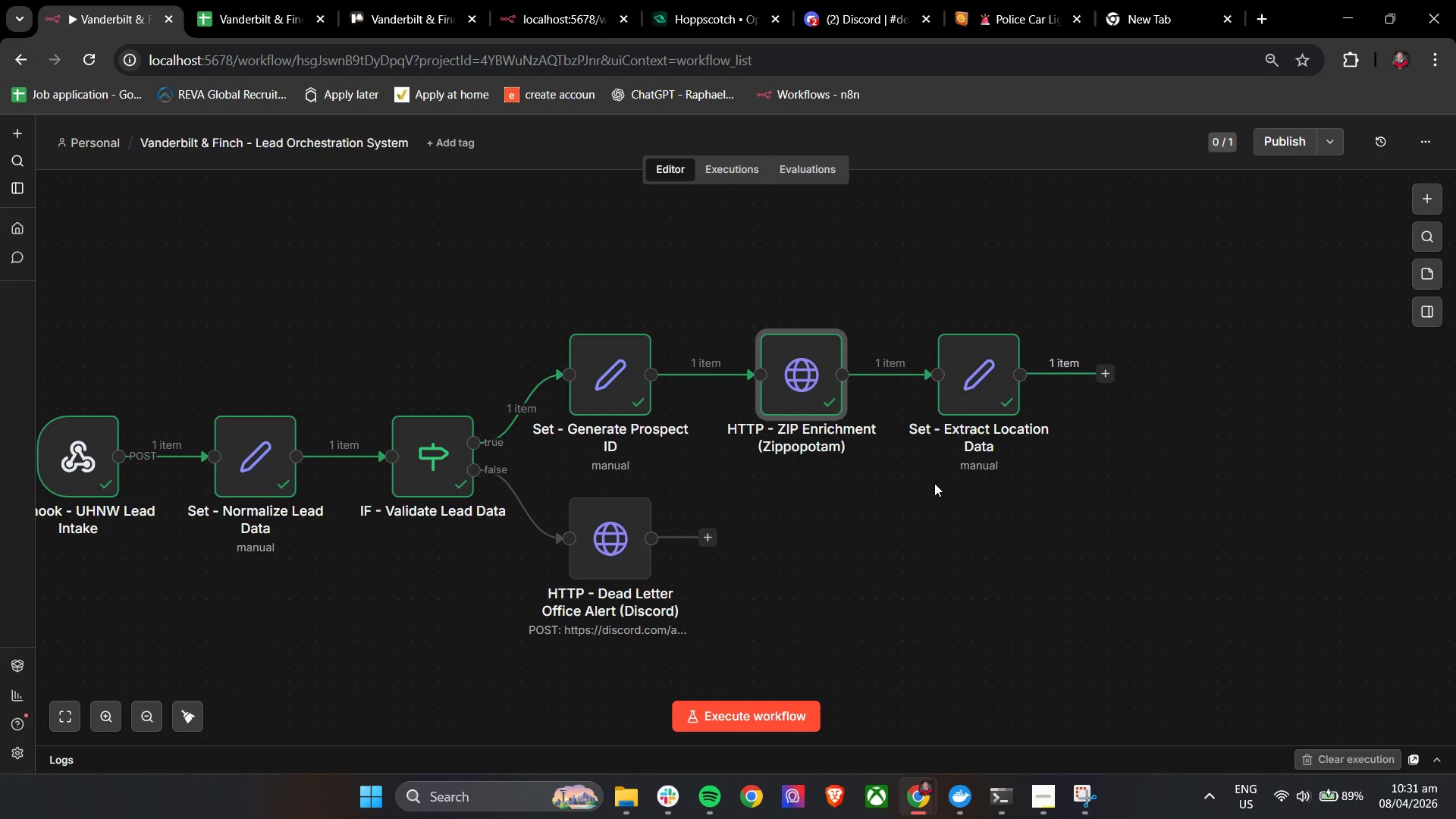 
left_click([1043, 795])